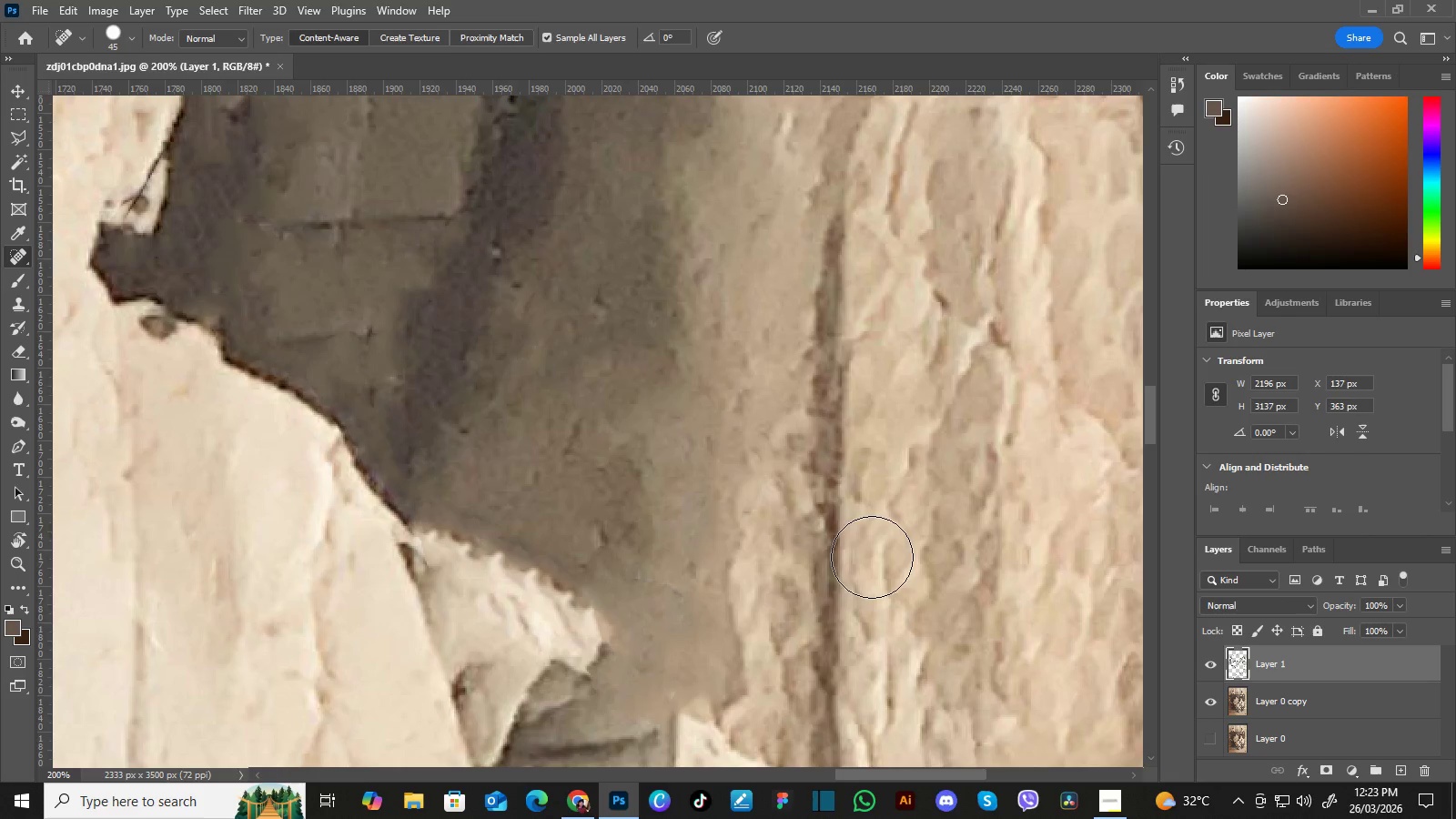 
key(Control+Minus)
 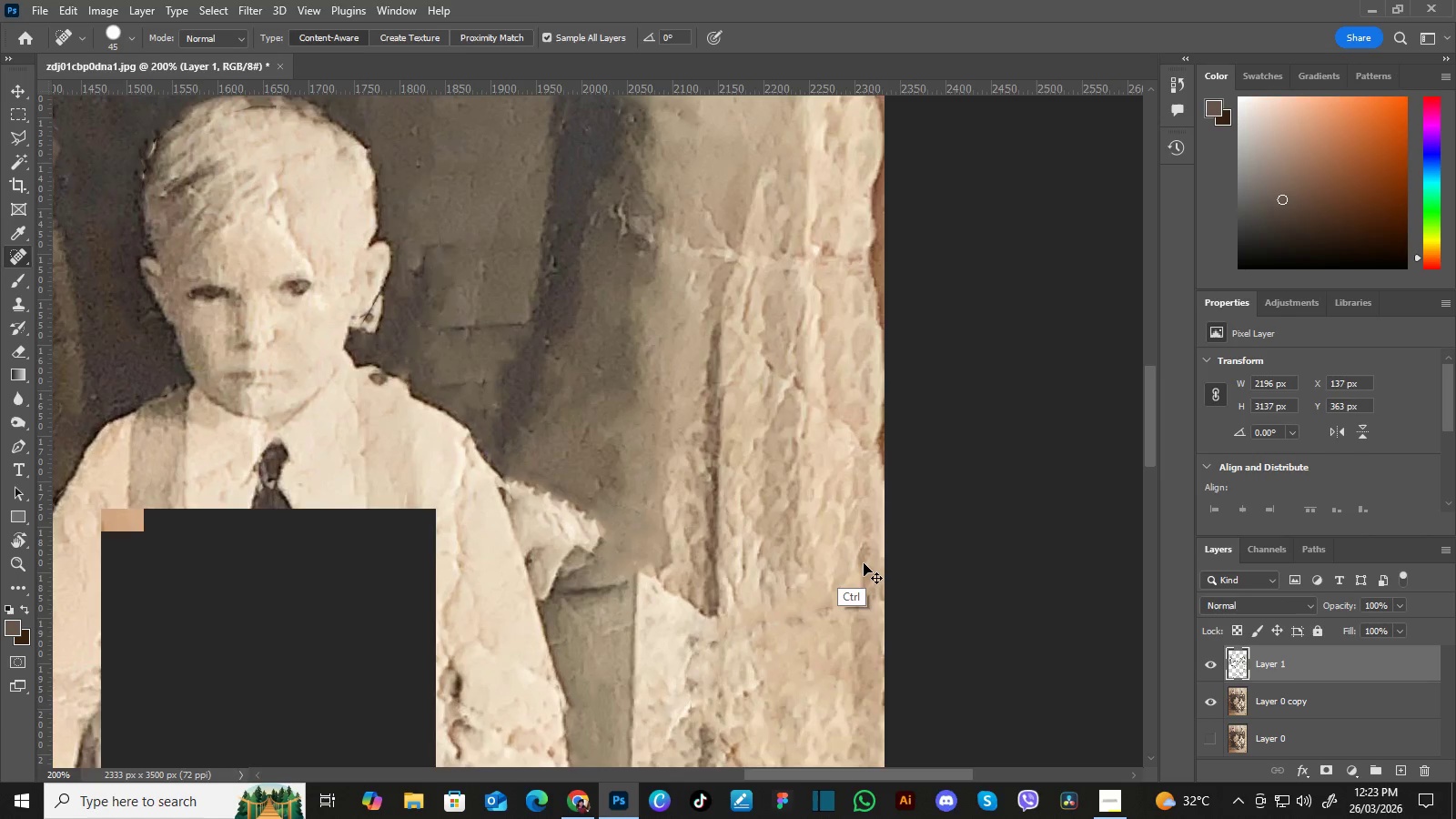 
key(Control+Minus)
 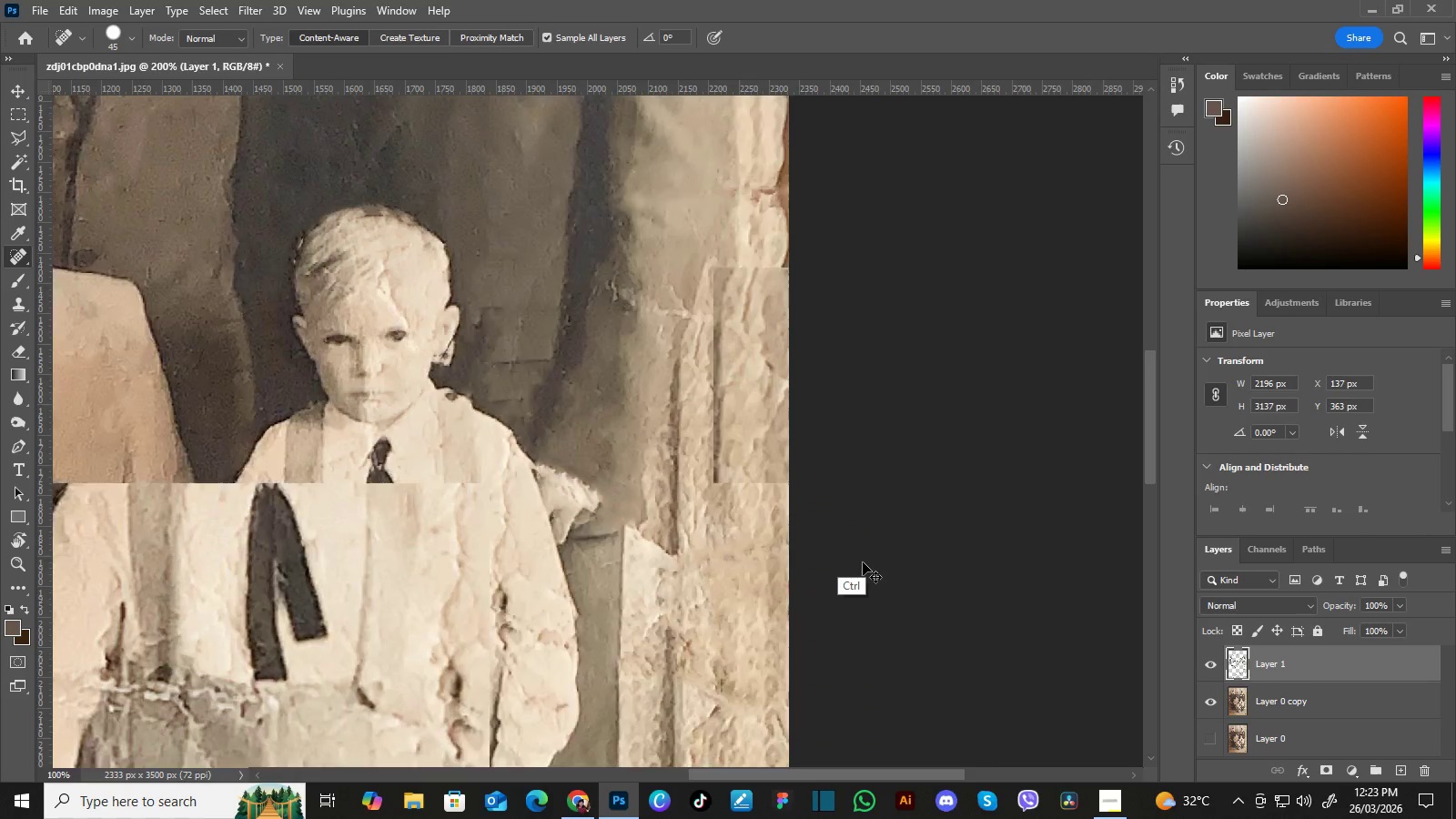 
key(Control+Minus)
 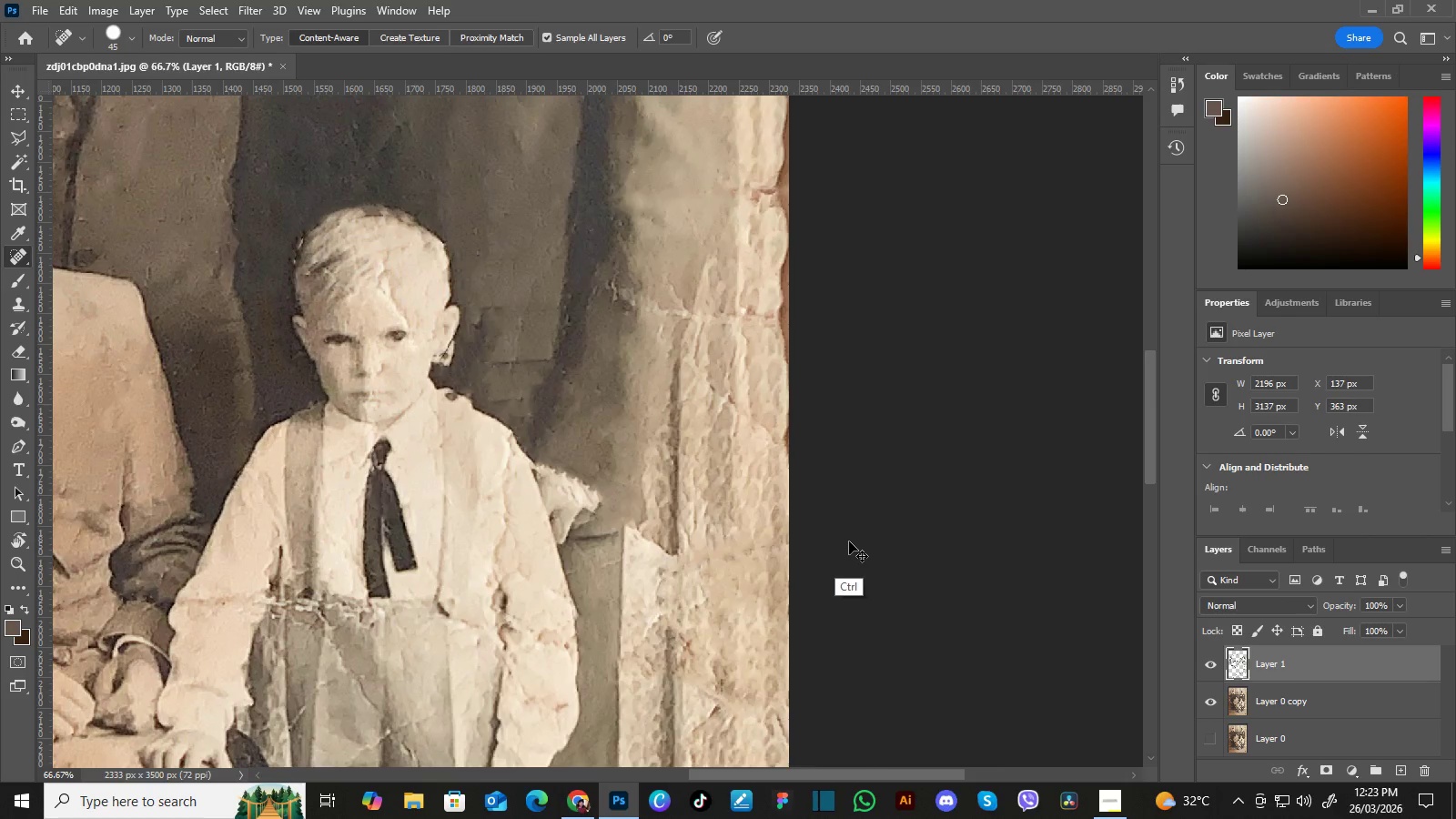 
key(Control+Minus)
 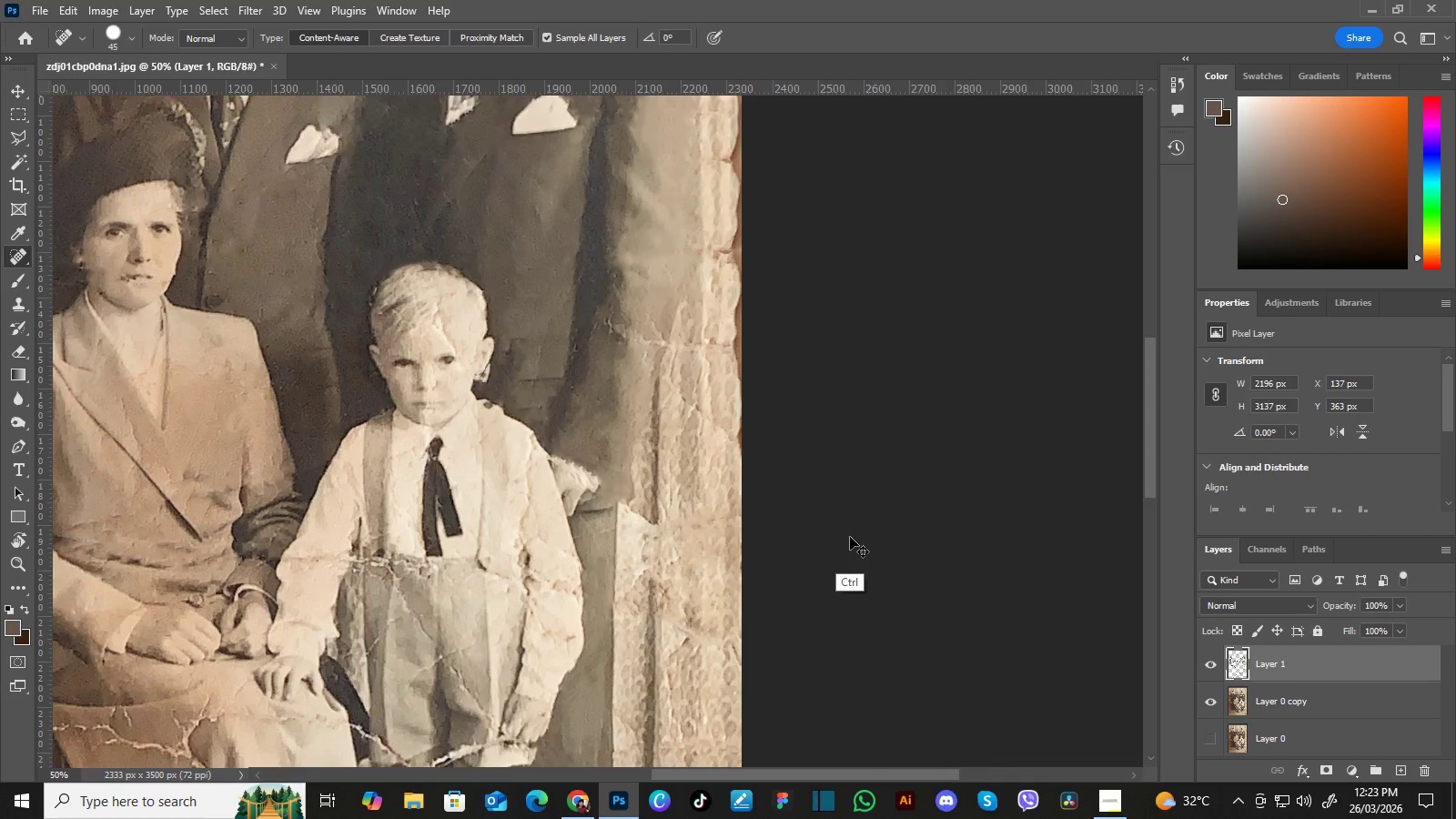 
key(Control+Minus)
 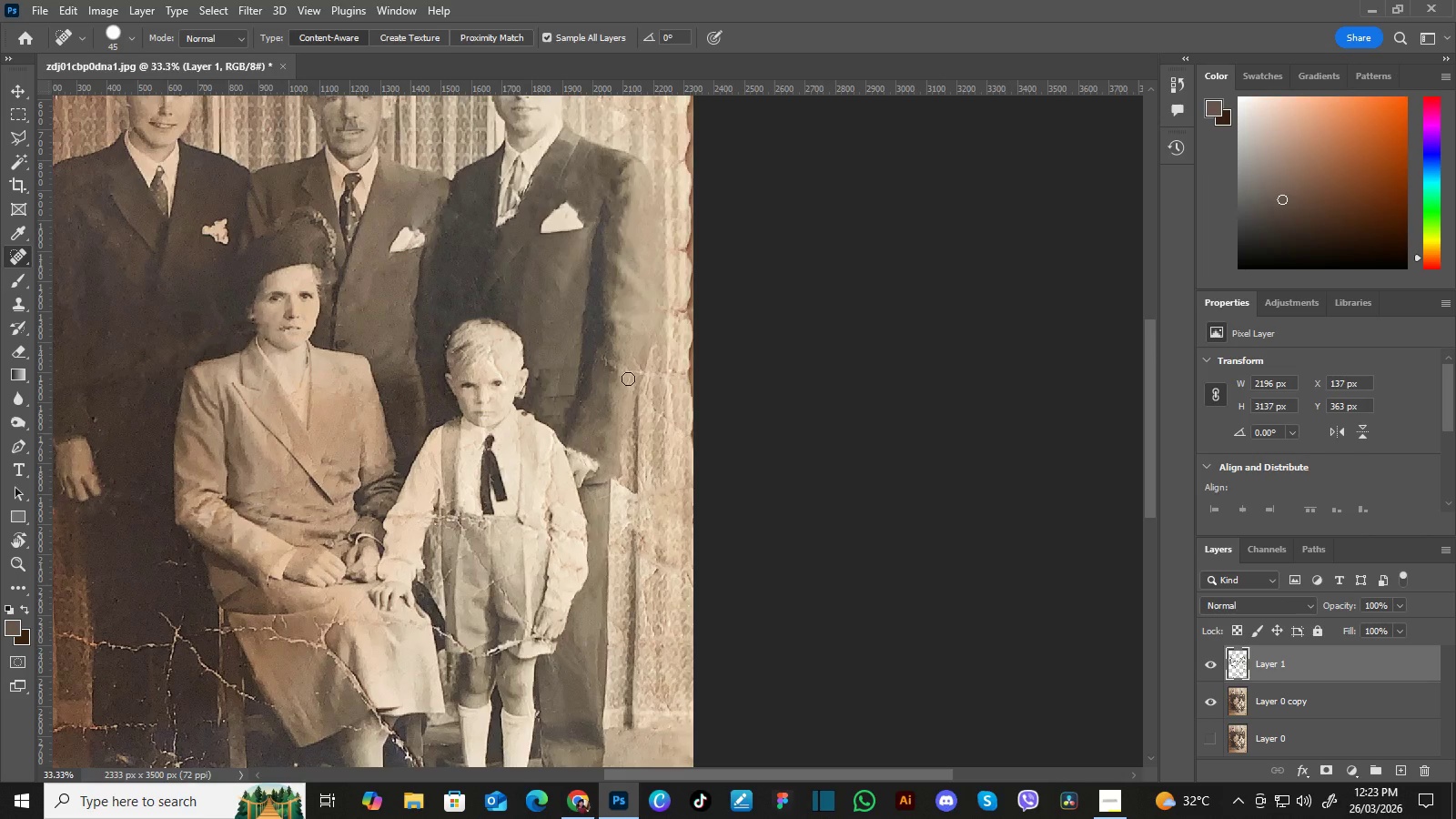 
hold_key(key=Space, duration=1.5)
 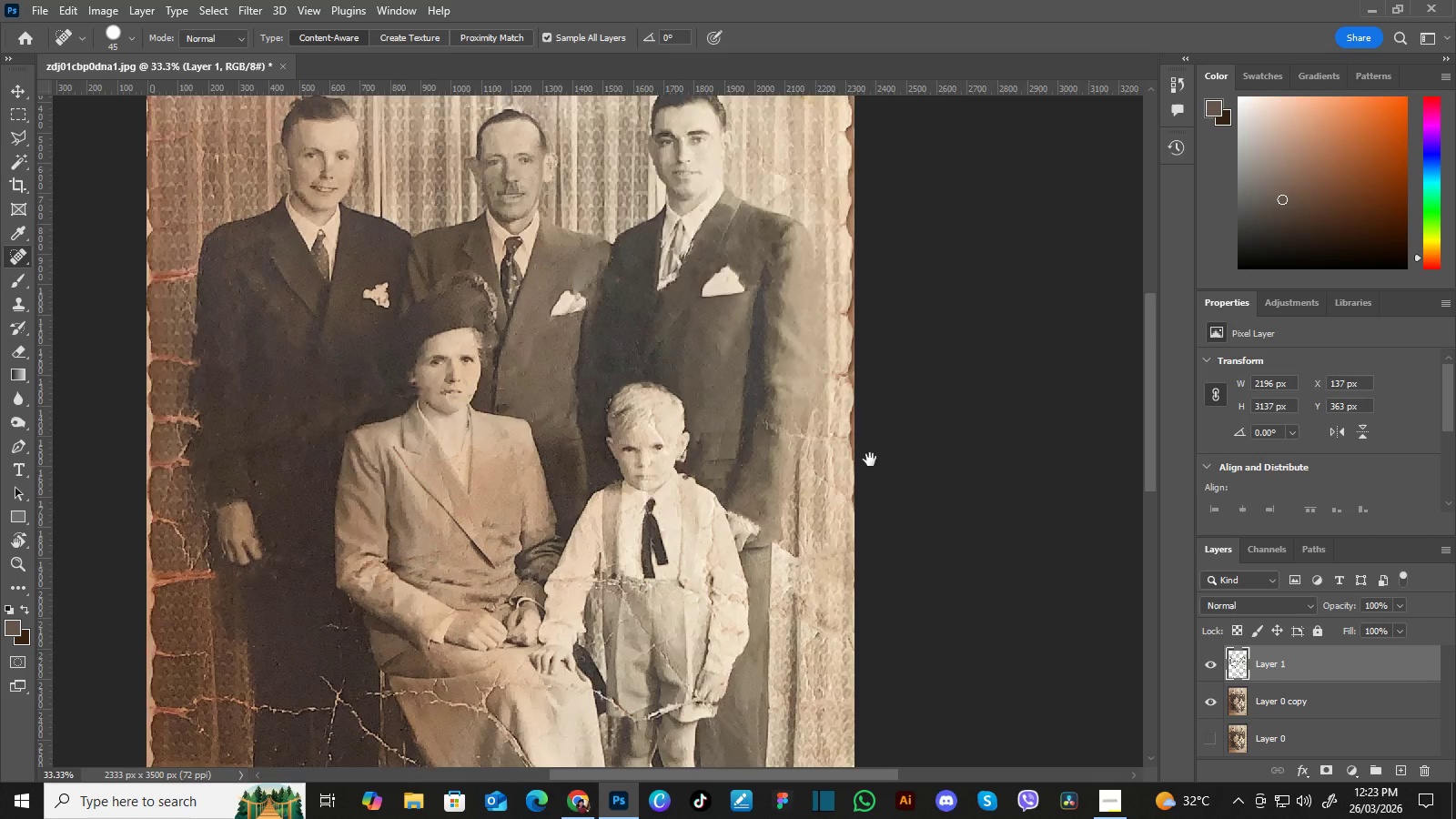 
left_click_drag(start_coordinate=[673, 433], to_coordinate=[774, 446])
 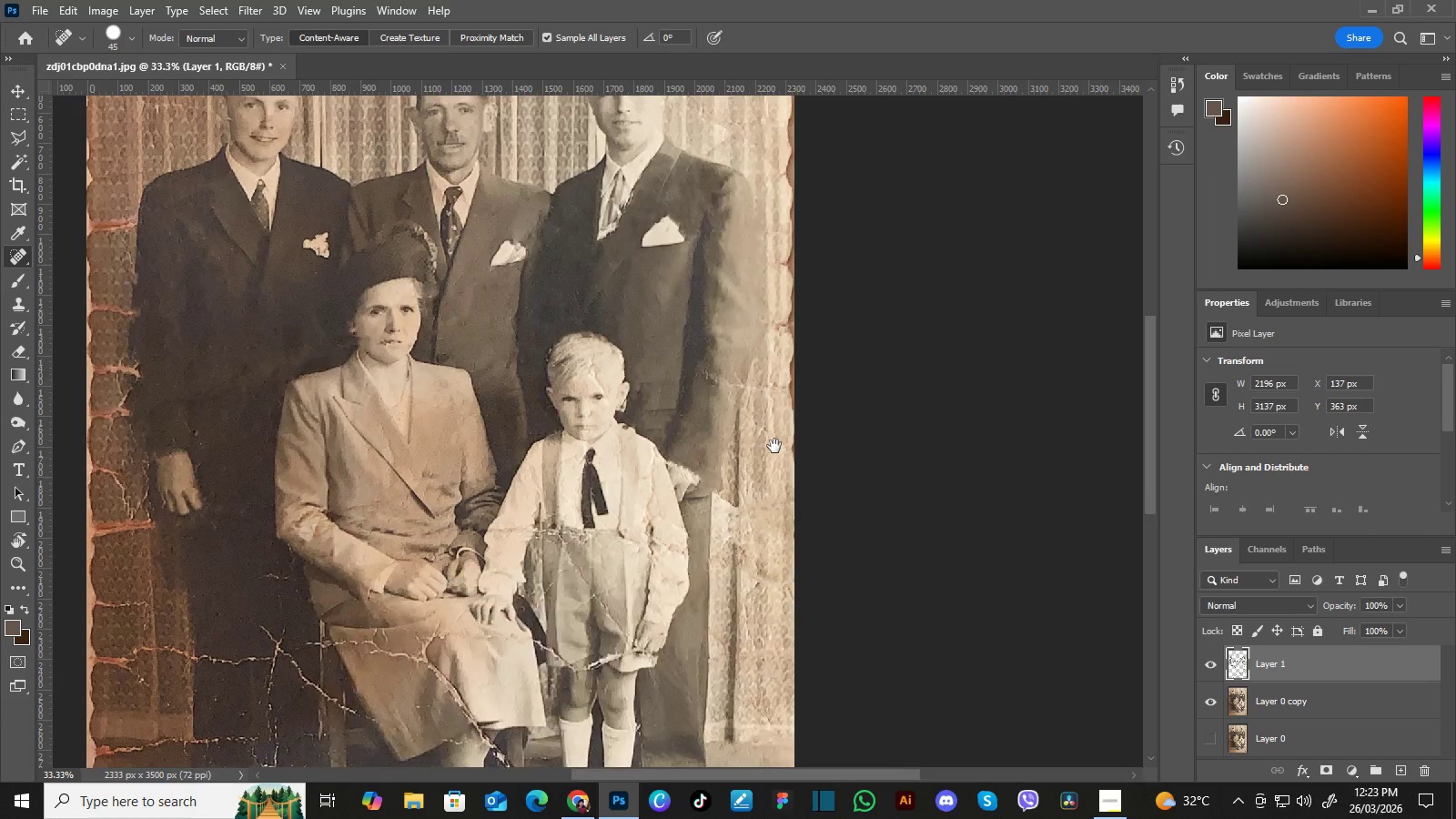 
left_click_drag(start_coordinate=[769, 454], to_coordinate=[804, 440])
 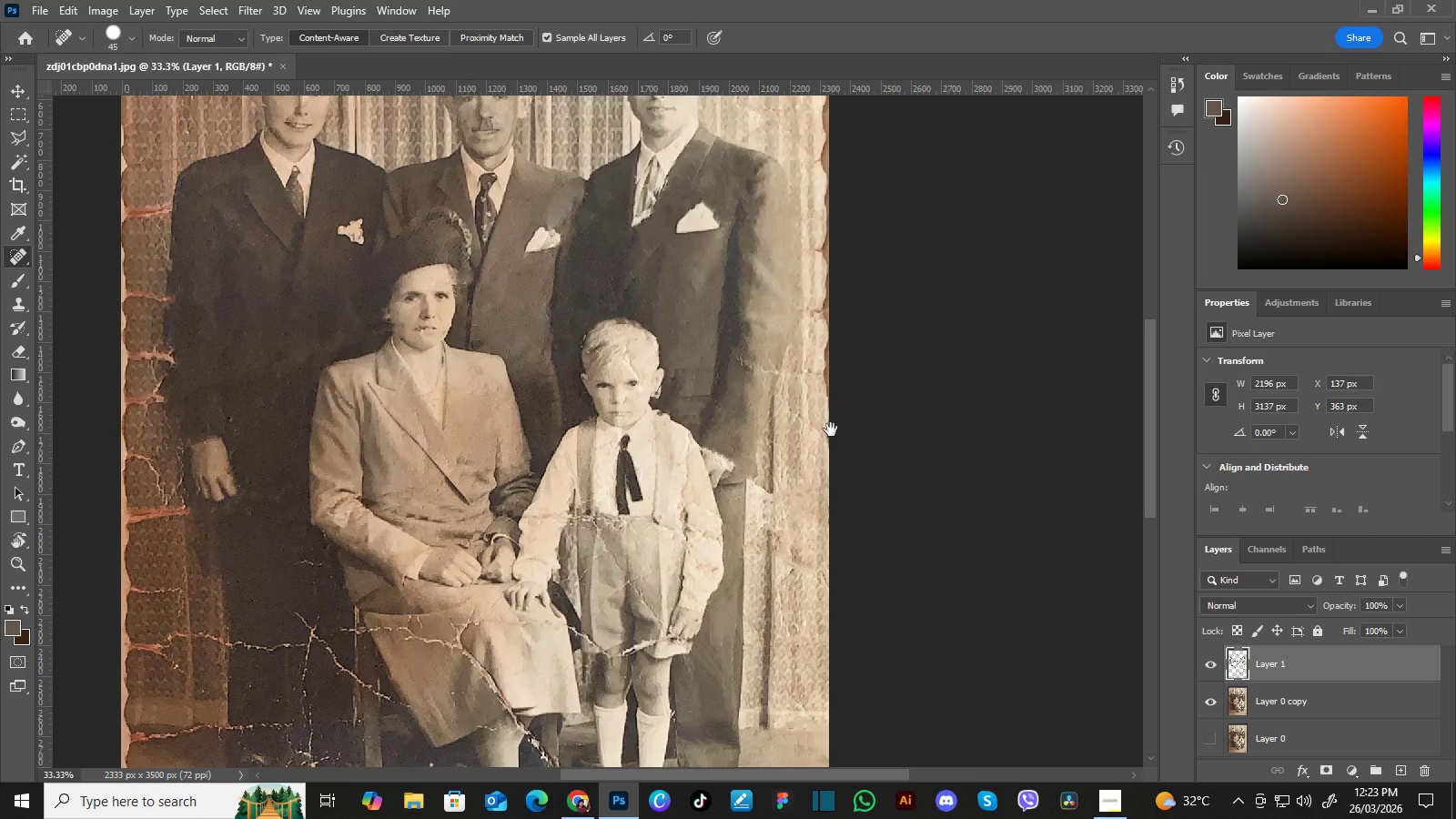 
left_click_drag(start_coordinate=[835, 416], to_coordinate=[861, 480])
 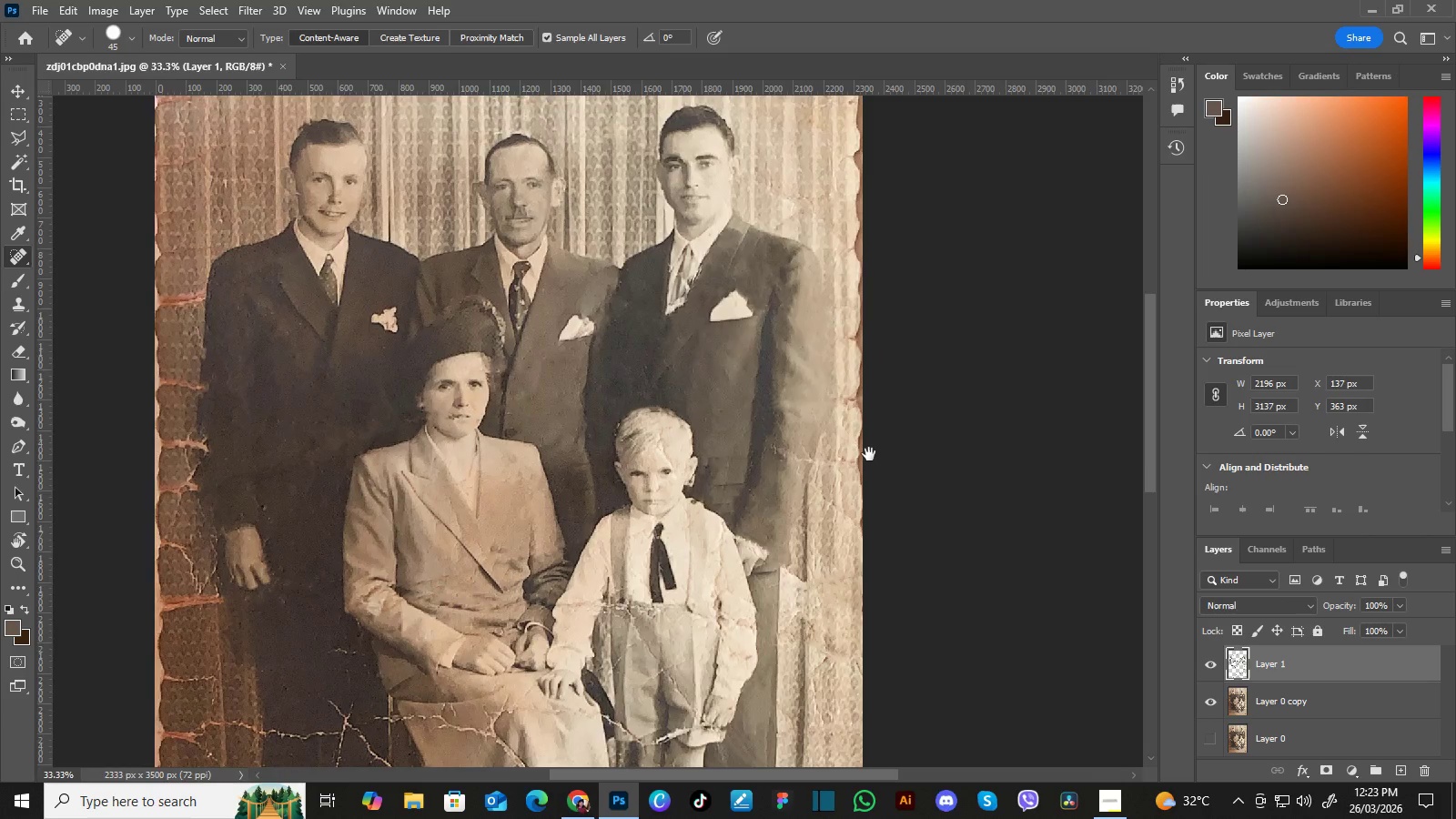 
hold_key(key=Space, duration=1.5)
 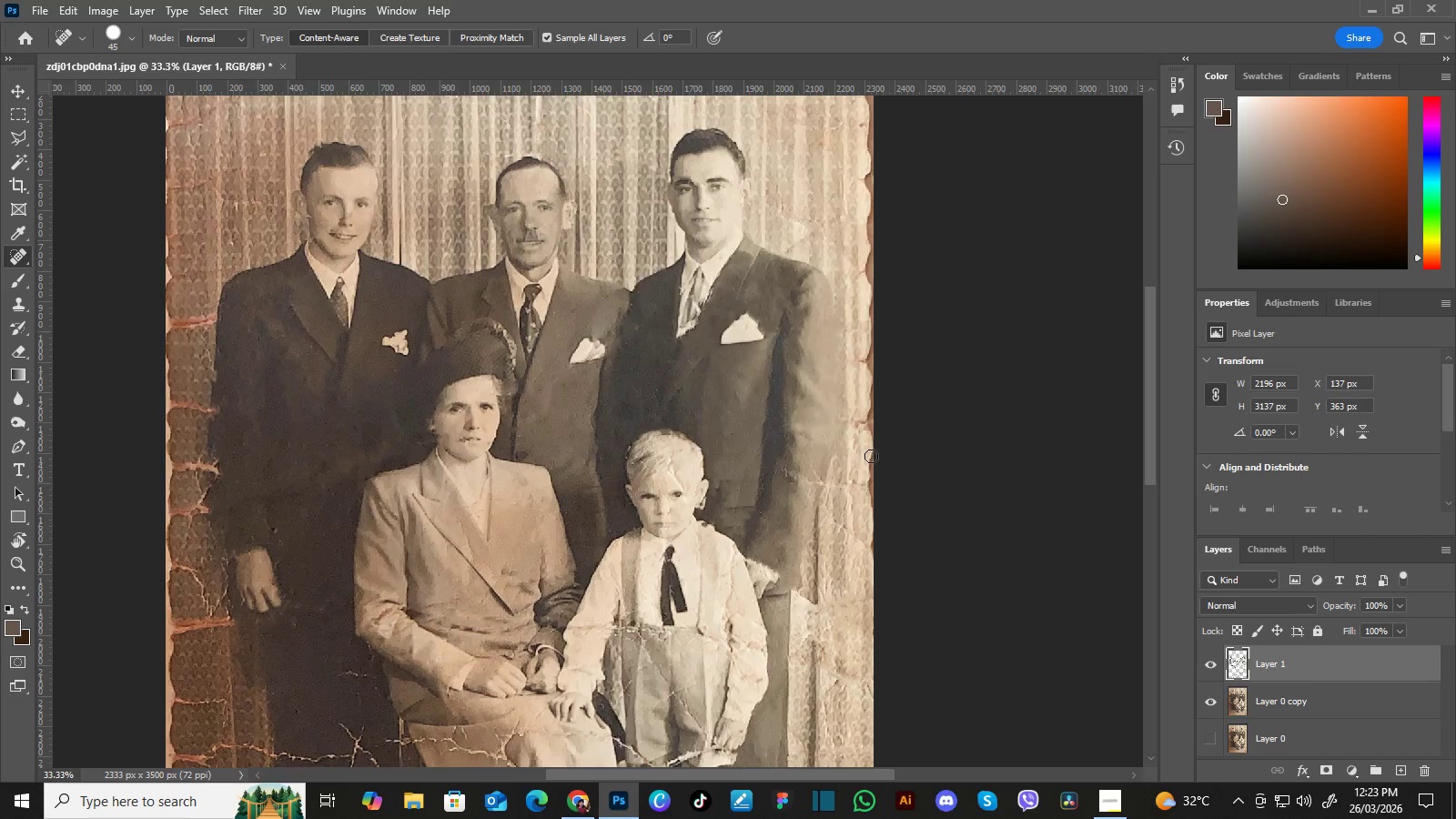 
left_click_drag(start_coordinate=[862, 434], to_coordinate=[869, 454])
 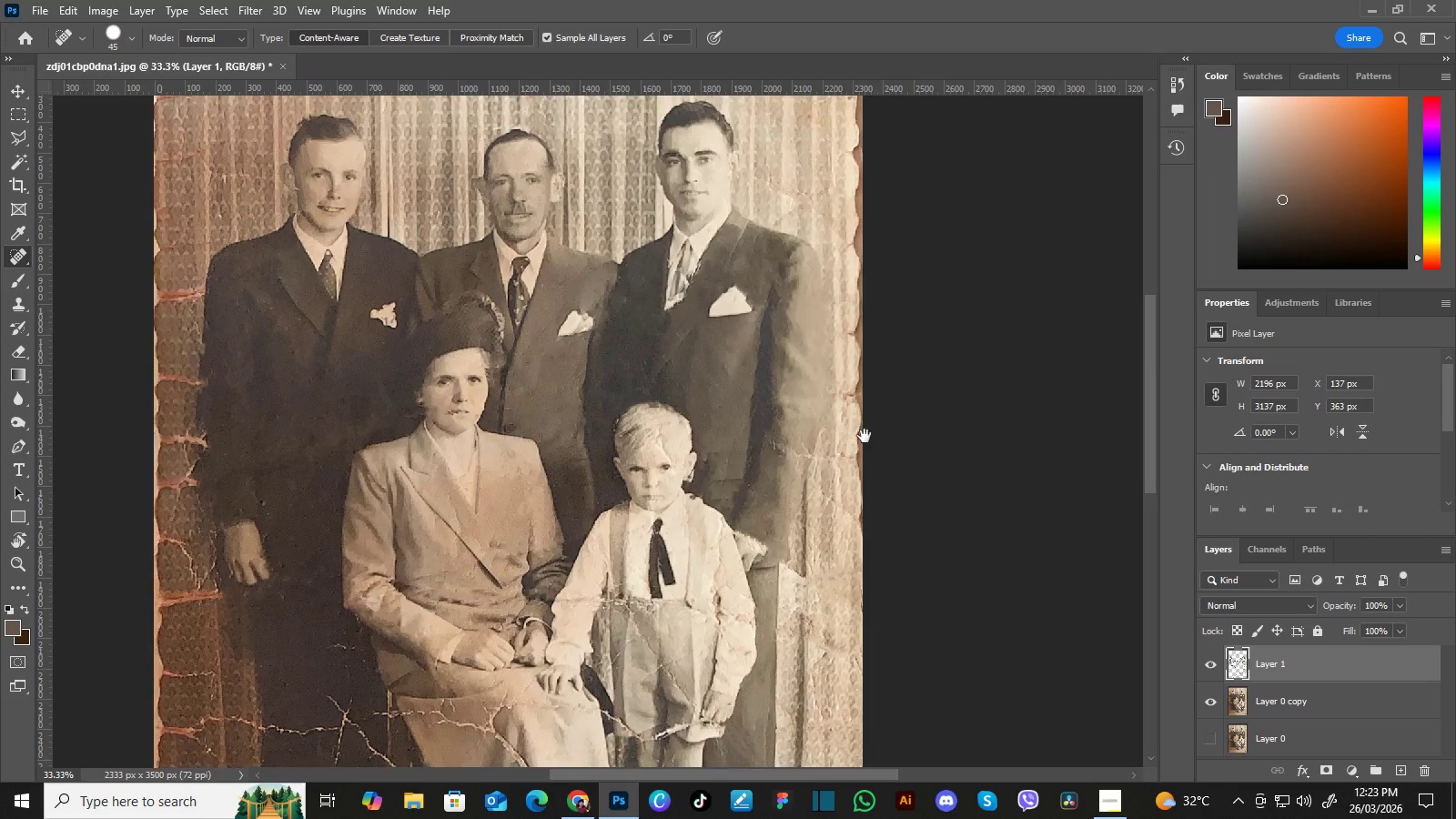 
left_click_drag(start_coordinate=[866, 431], to_coordinate=[878, 459])
 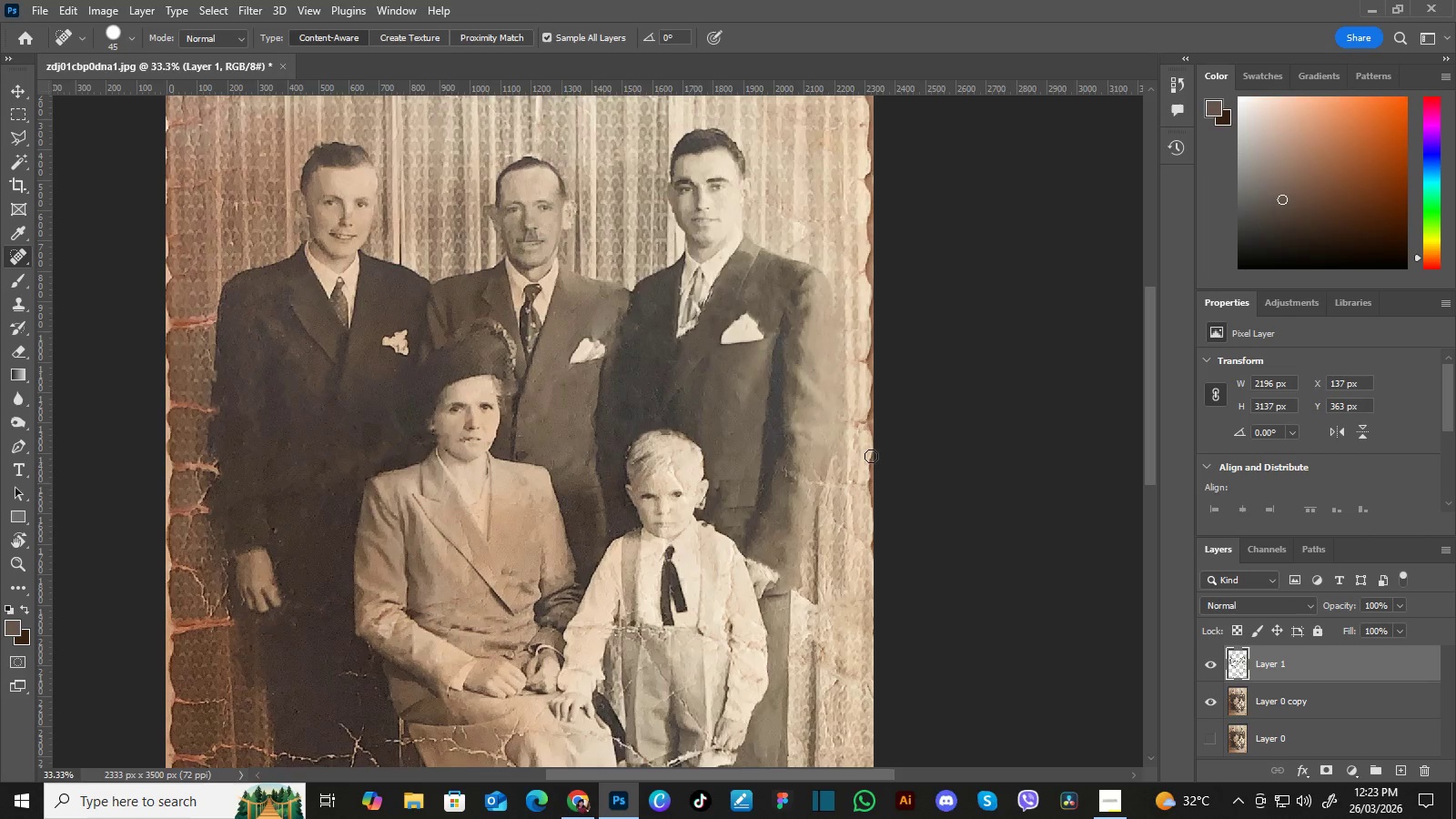 
hold_key(key=Space, duration=0.34)
 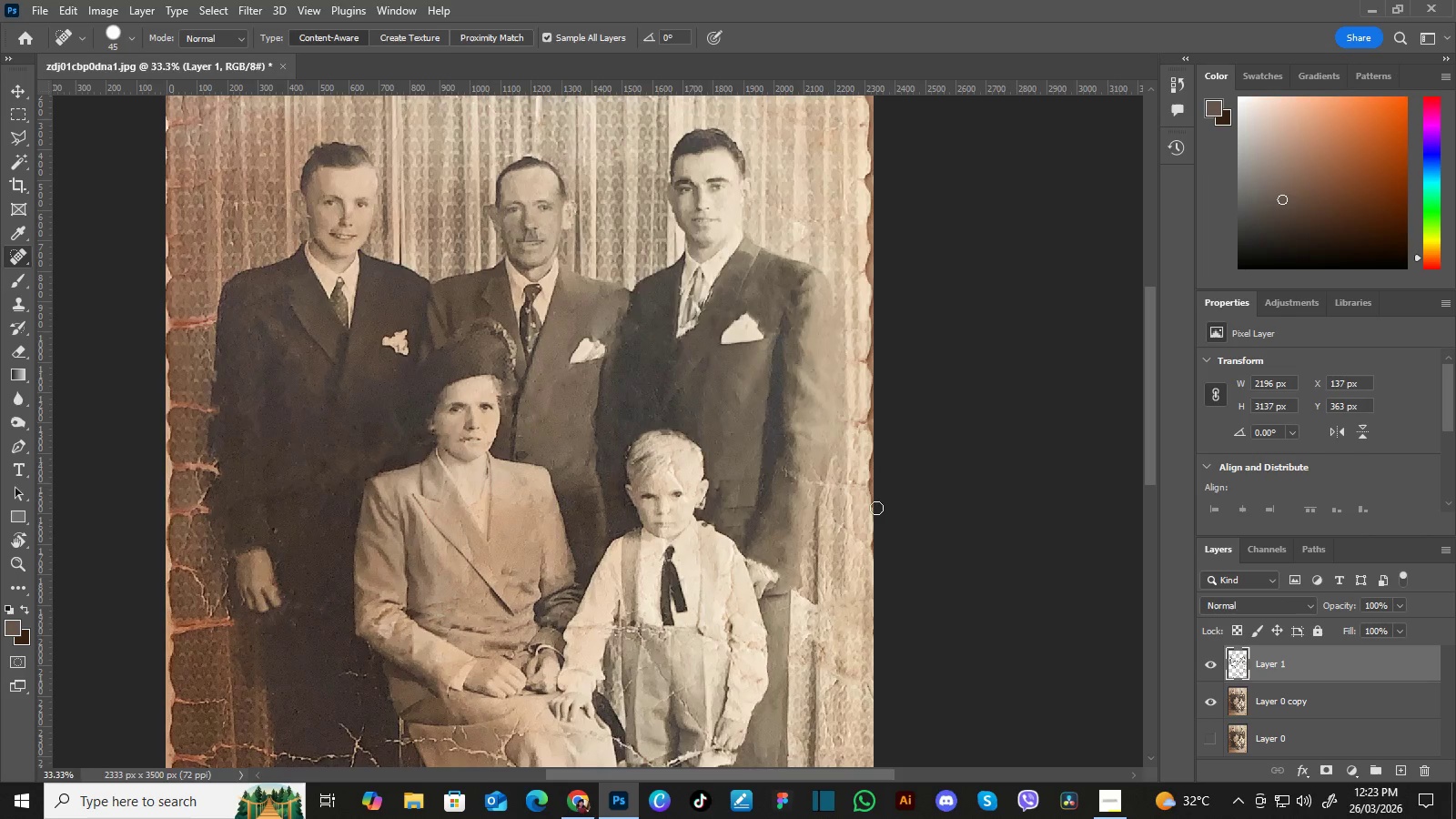 
key(Control+Equal)
 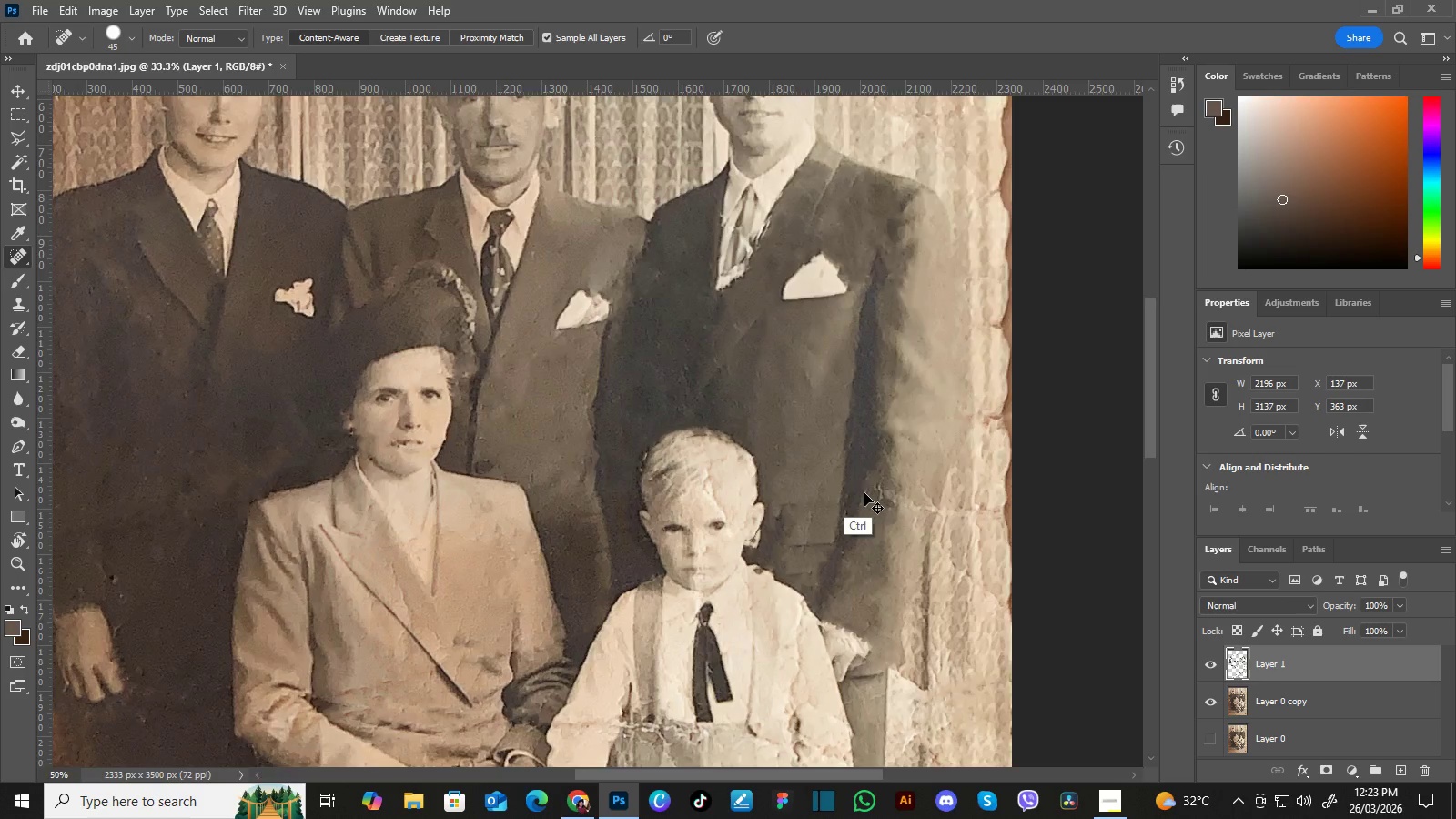 
key(Control+Equal)
 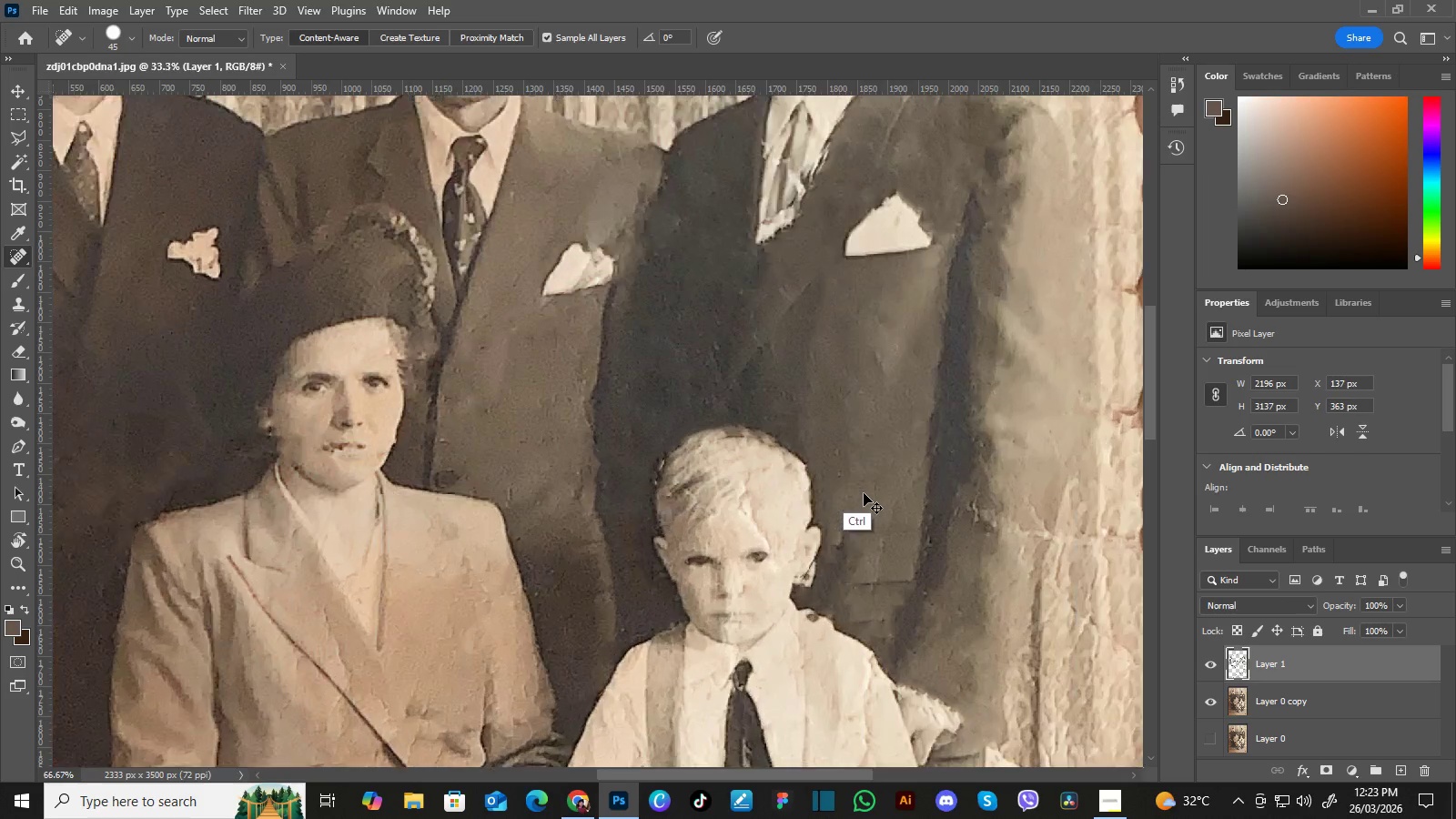 
key(Control+Equal)
 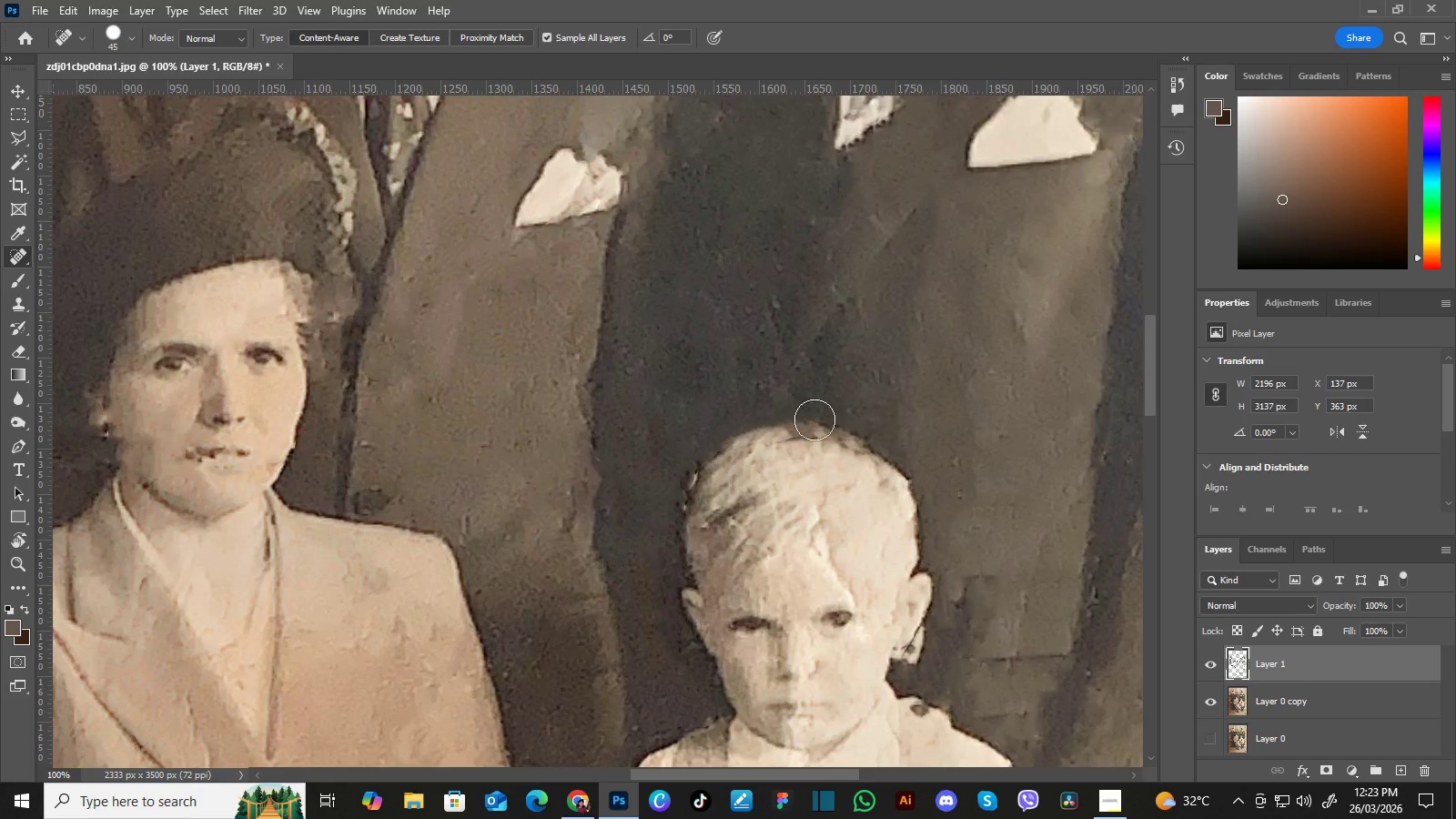 
hold_key(key=Space, duration=1.5)
 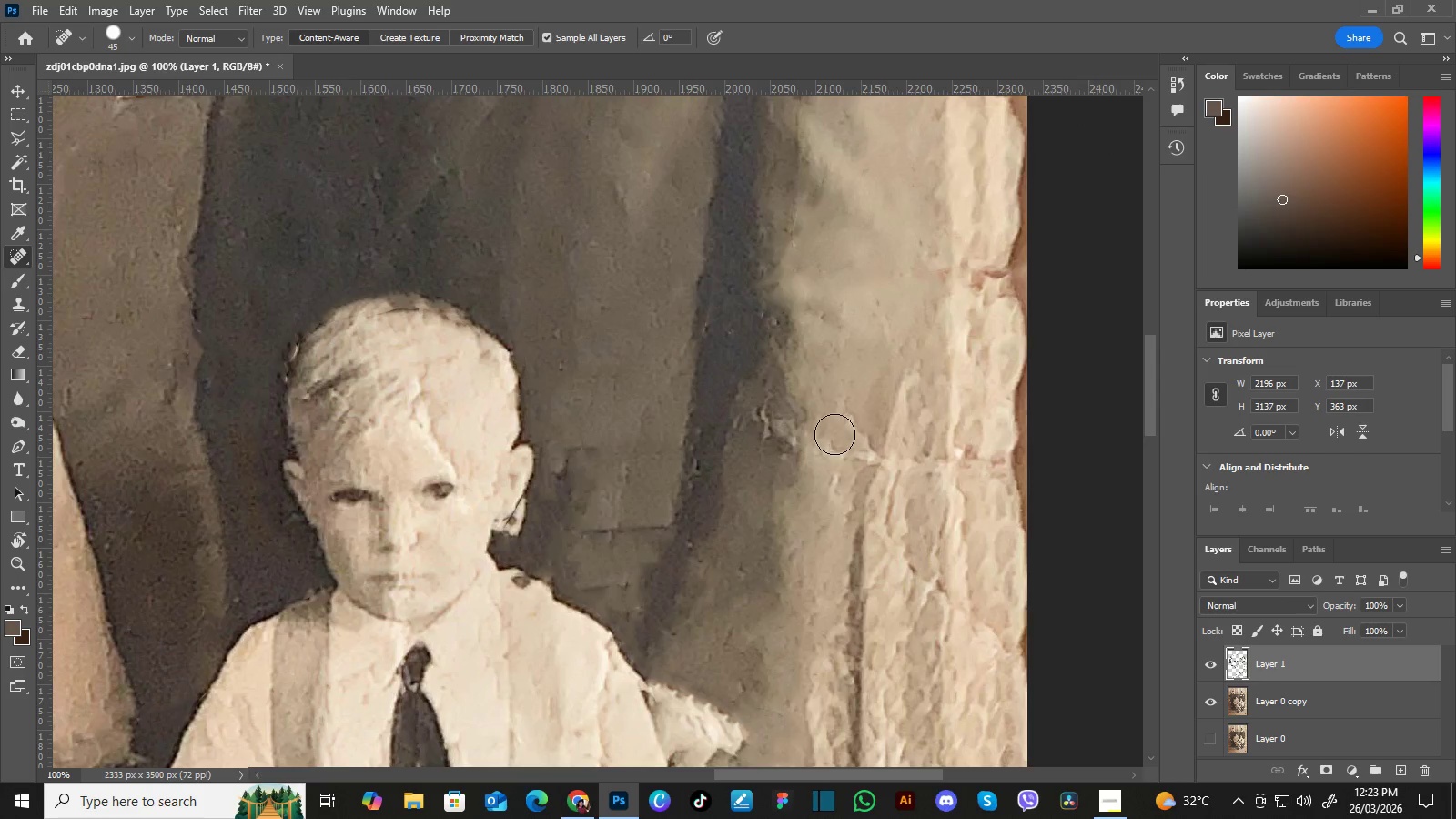 
left_click_drag(start_coordinate=[908, 450], to_coordinate=[697, 375])
 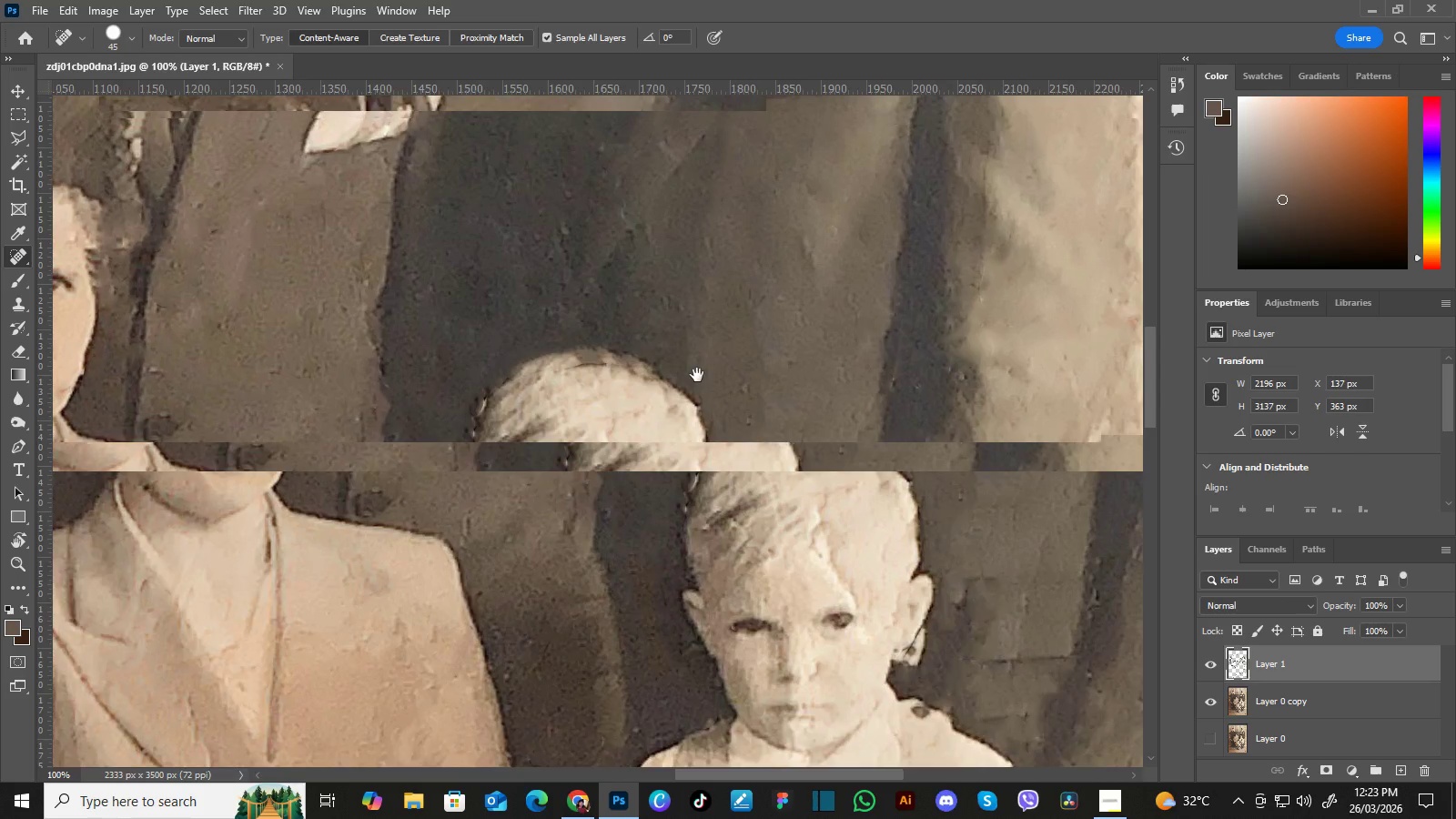 
left_click_drag(start_coordinate=[884, 434], to_coordinate=[777, 396])
 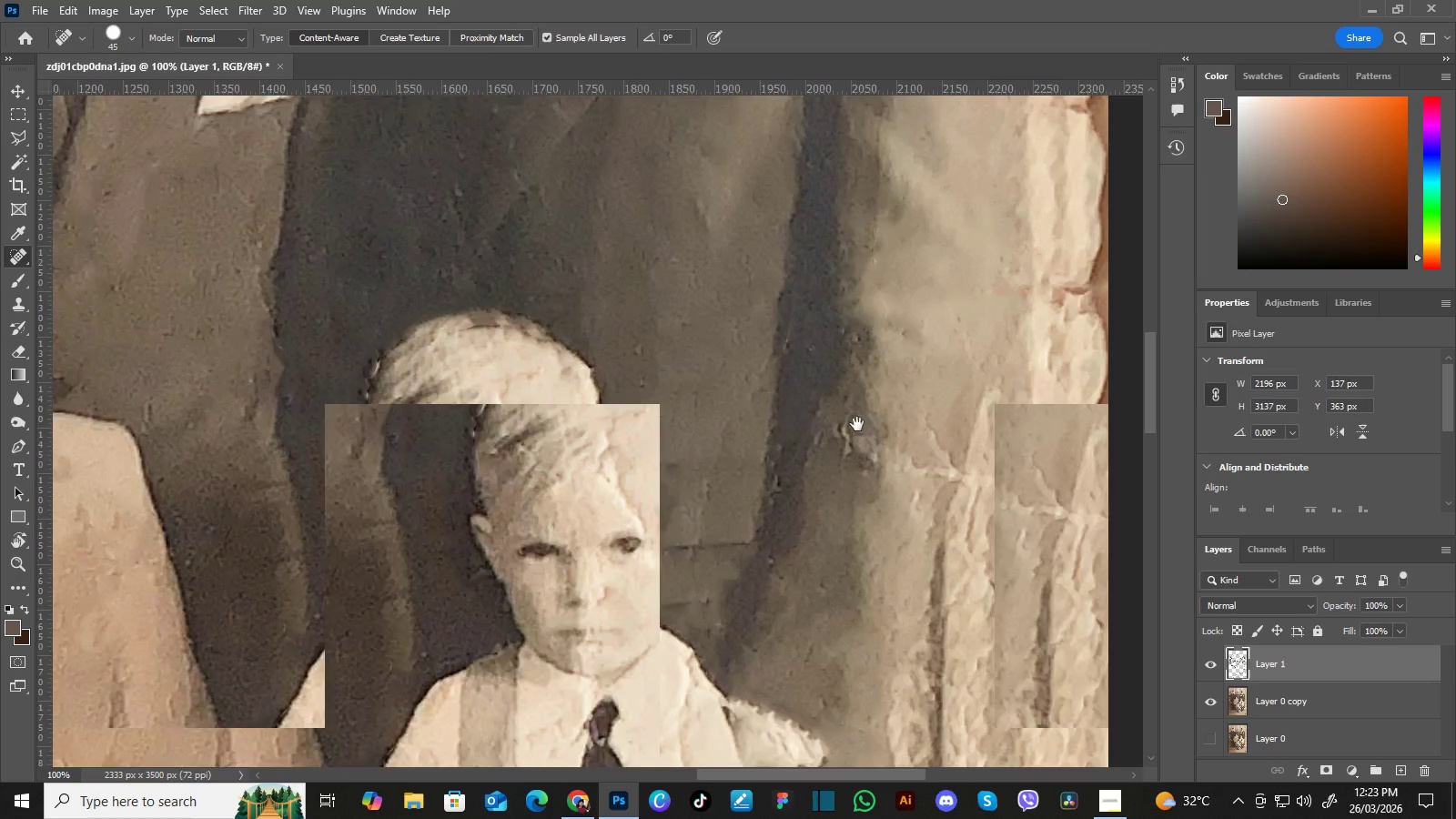 
left_click_drag(start_coordinate=[857, 424], to_coordinate=[776, 408])
 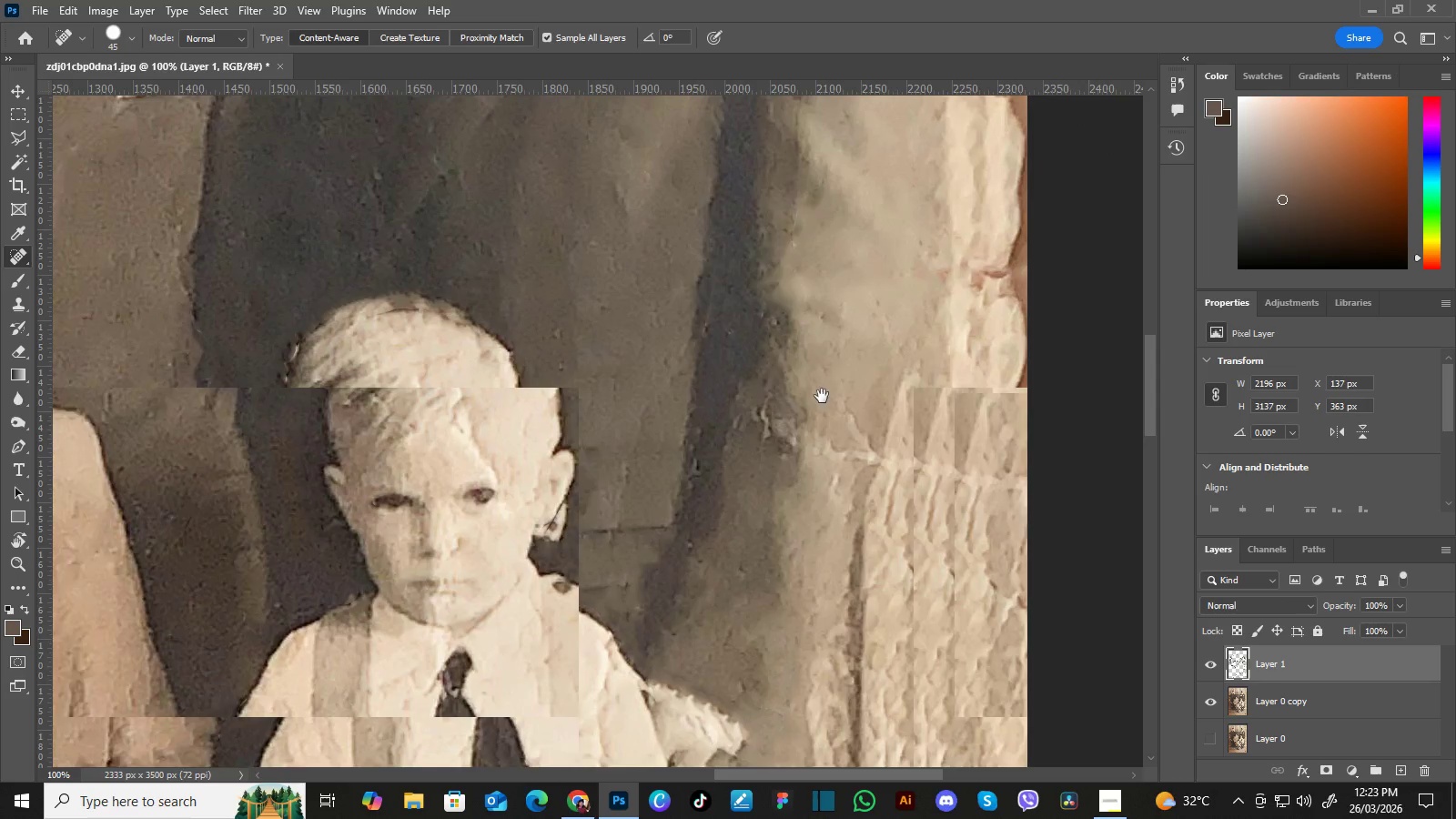 
triple_click([821, 396])
 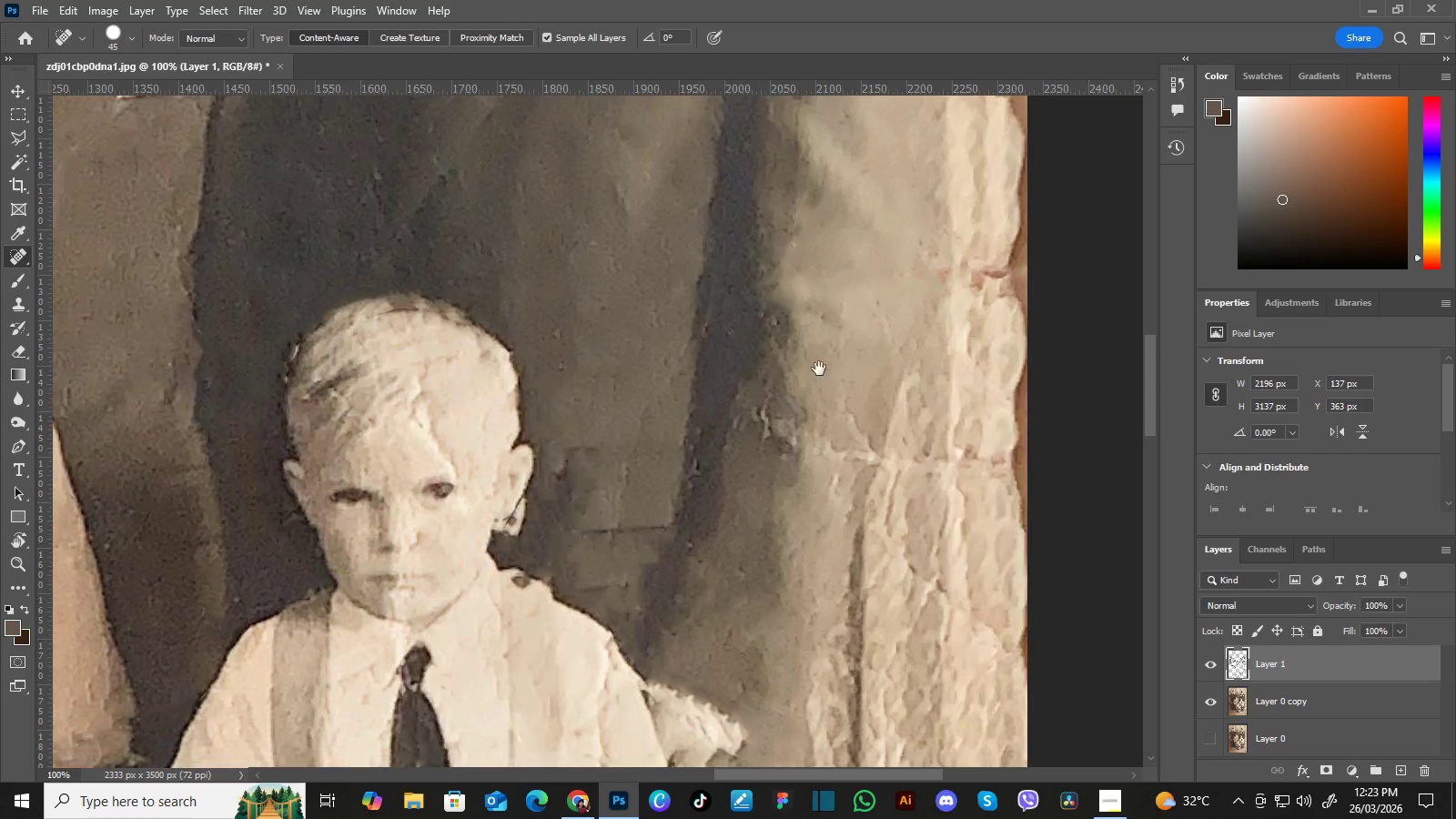 
key(Space)
 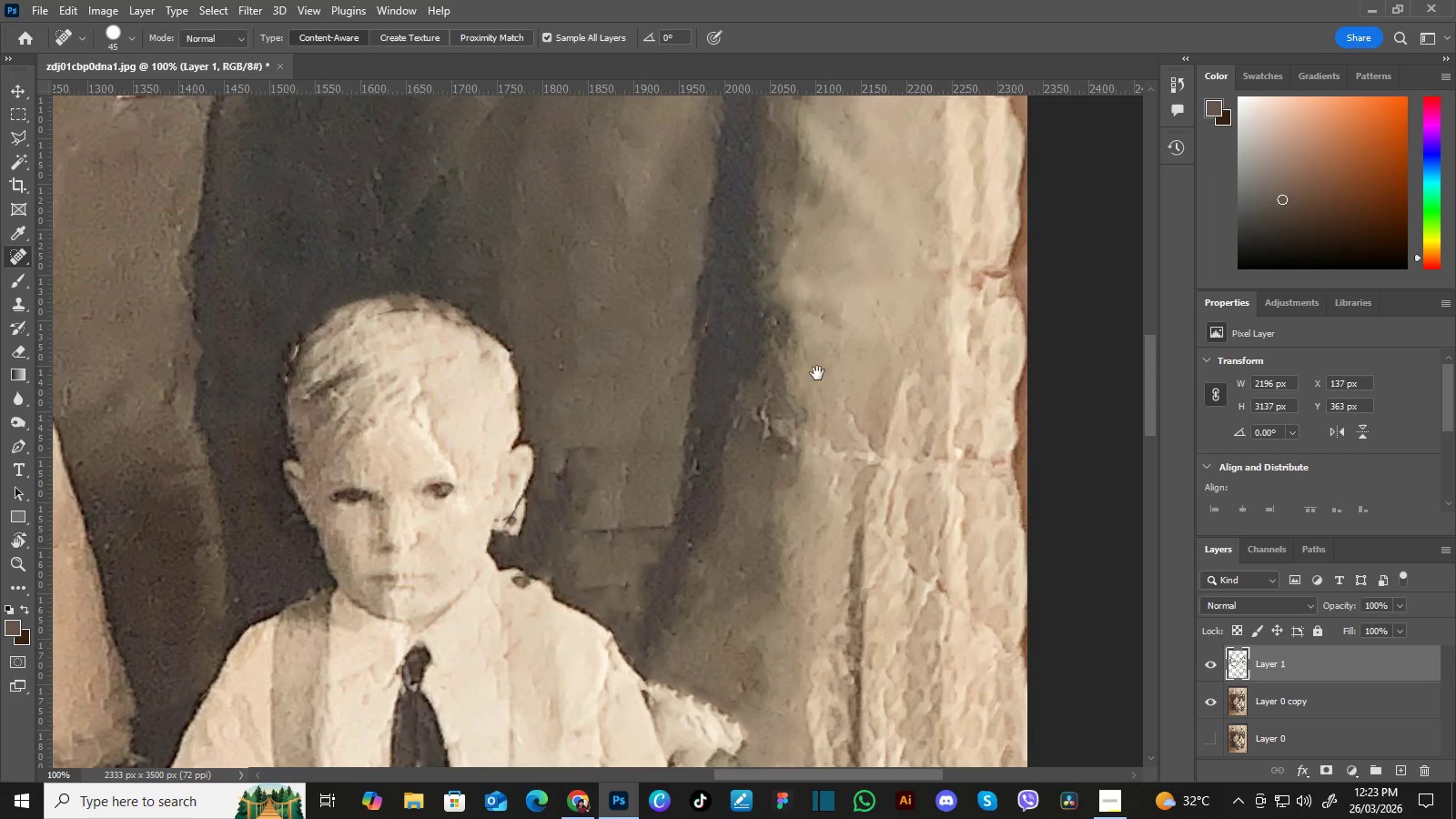 
key(Space)
 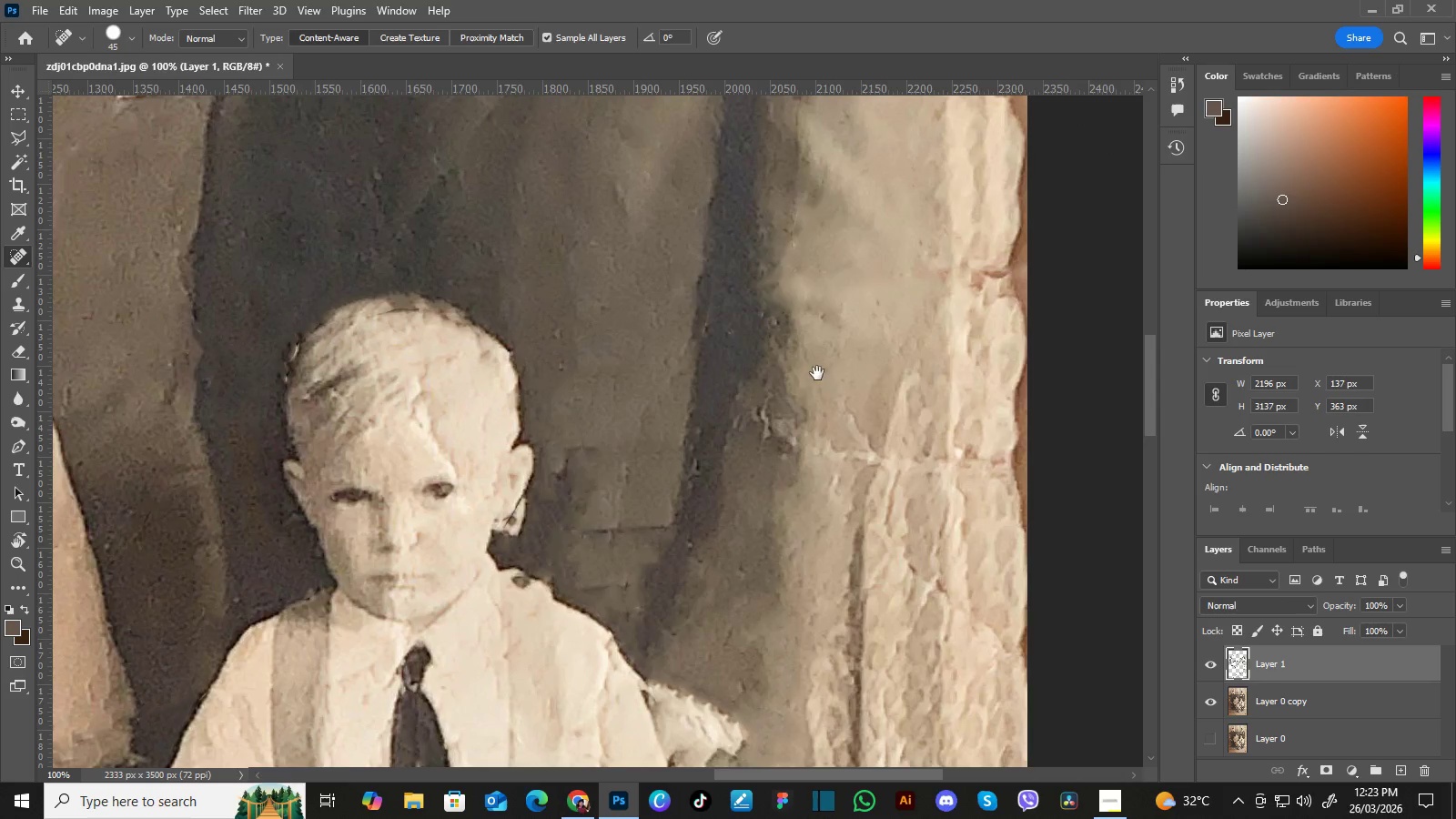 
key(Space)
 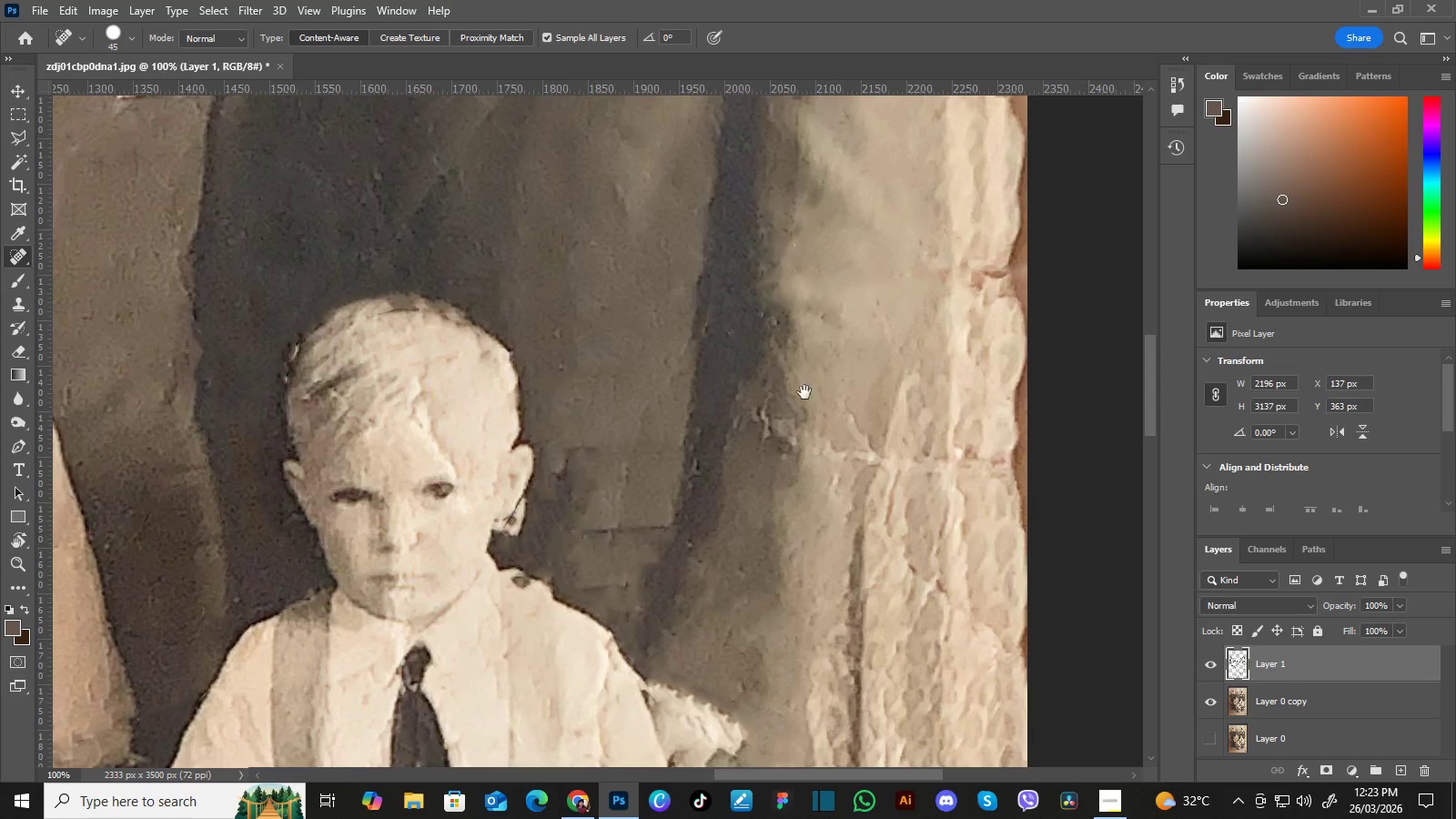 
key(Space)
 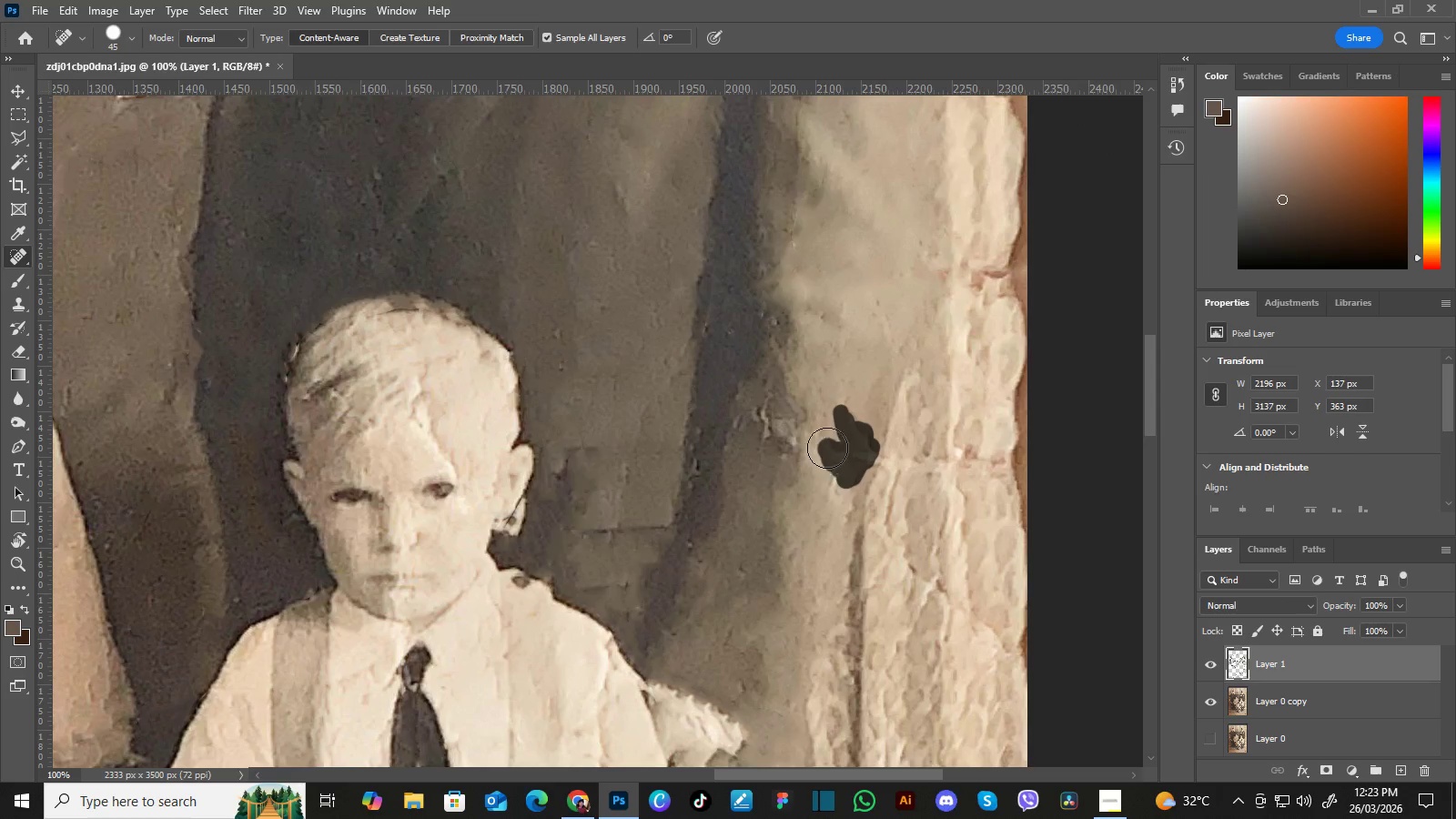 
hold_key(key=Space, duration=0.62)
 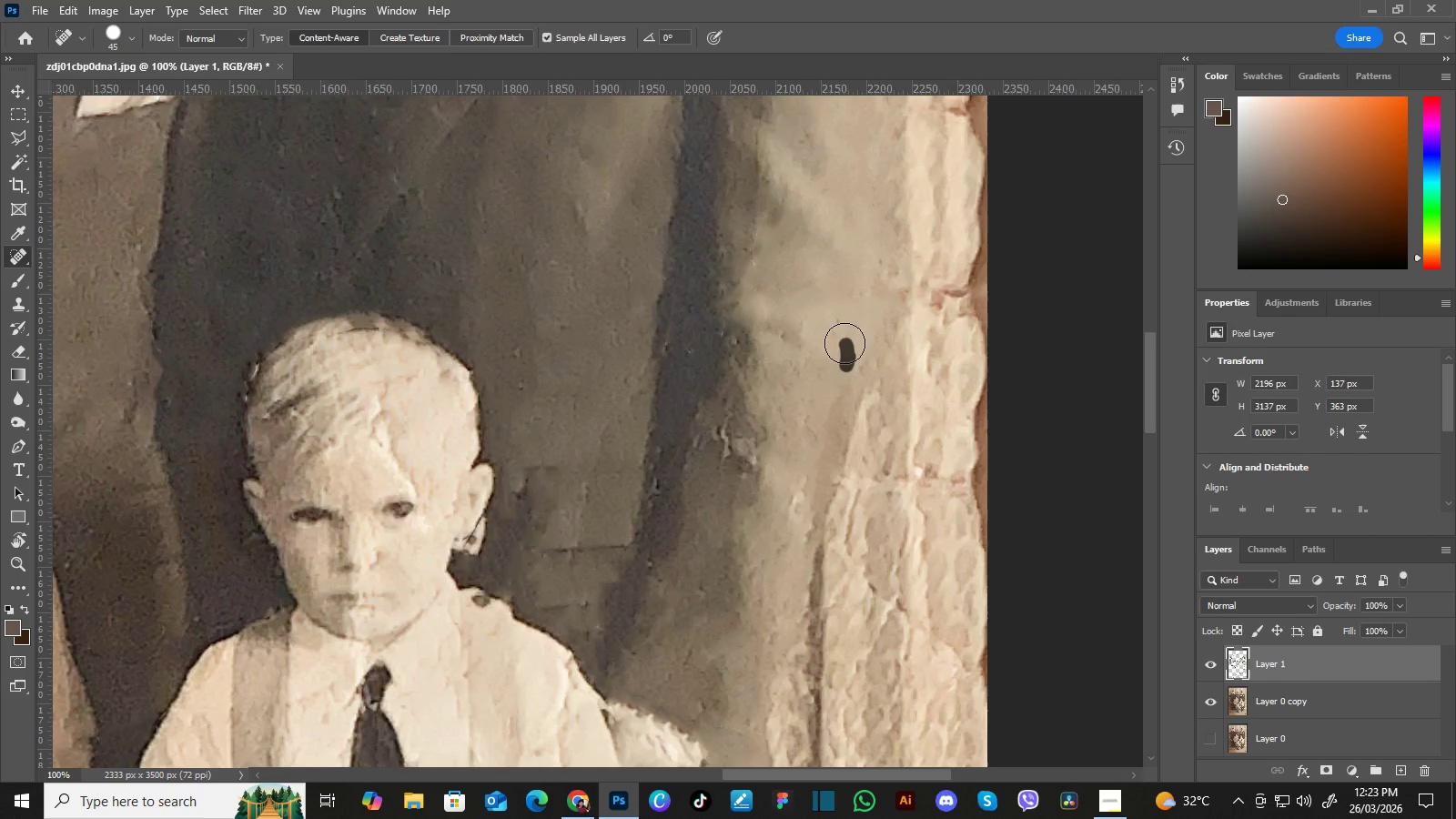 
left_click_drag(start_coordinate=[874, 387], to_coordinate=[834, 406])
 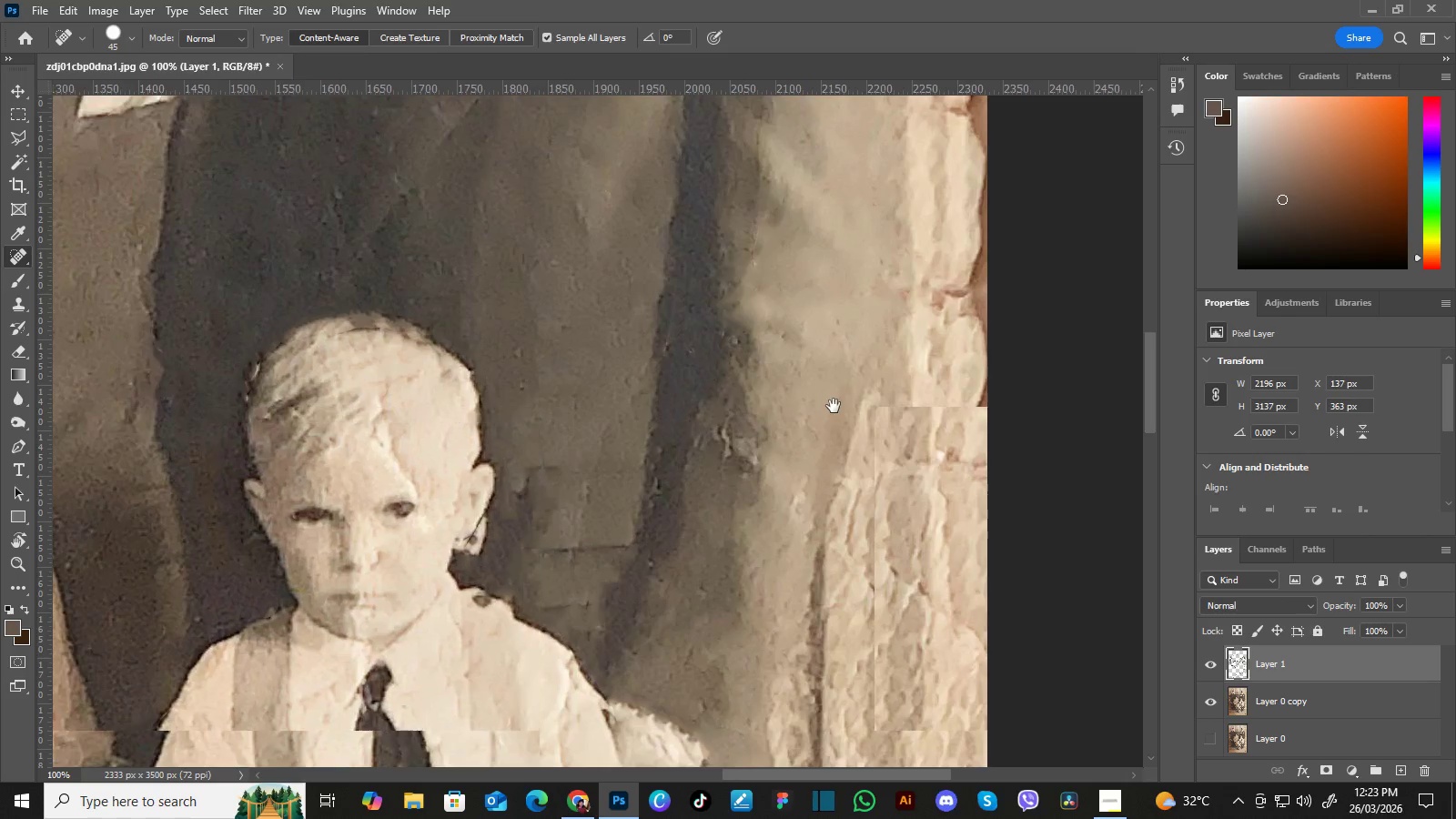 
hold_key(key=Space, duration=1.74)
 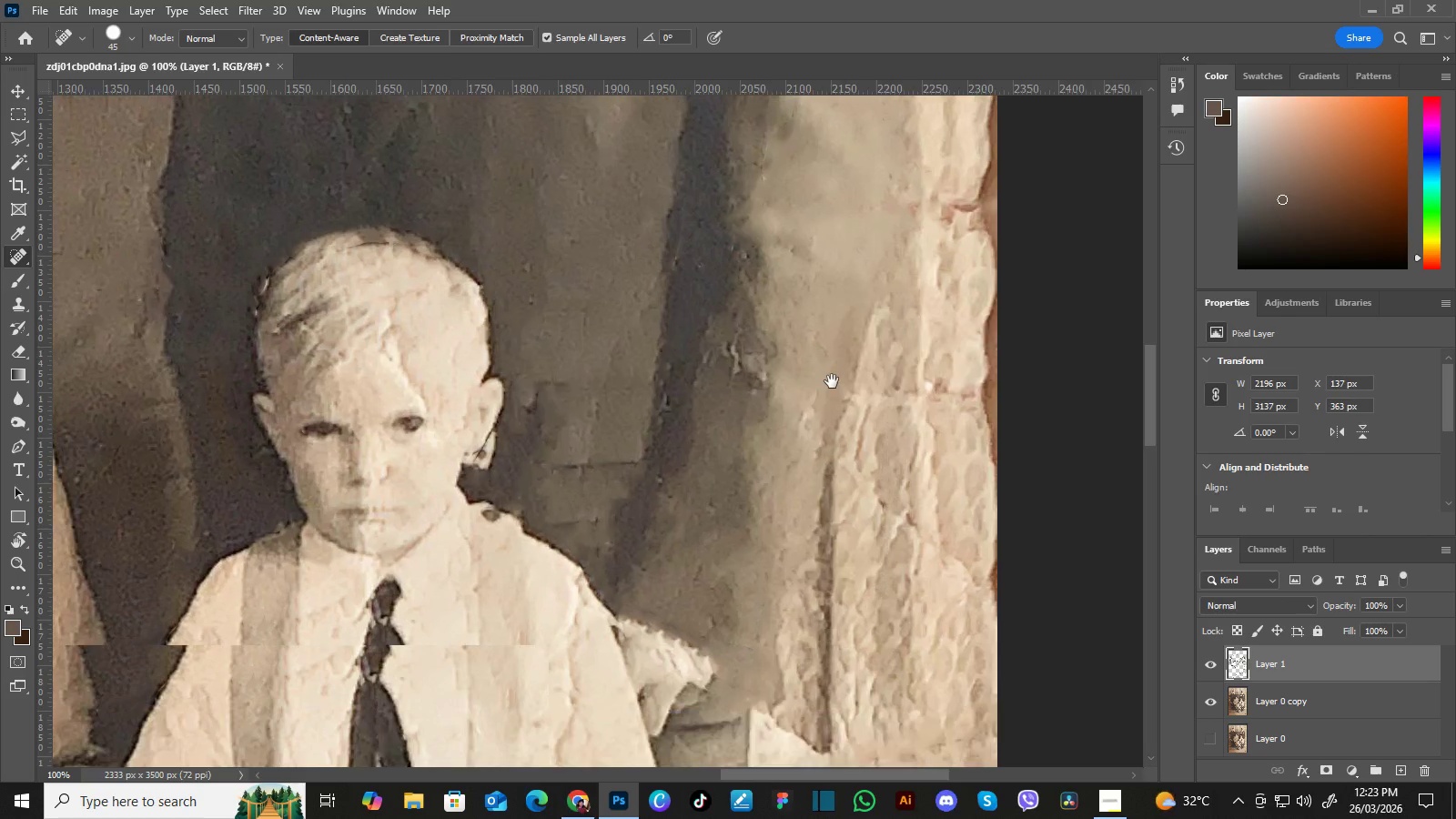 
hold_key(key=Space, duration=0.48)
 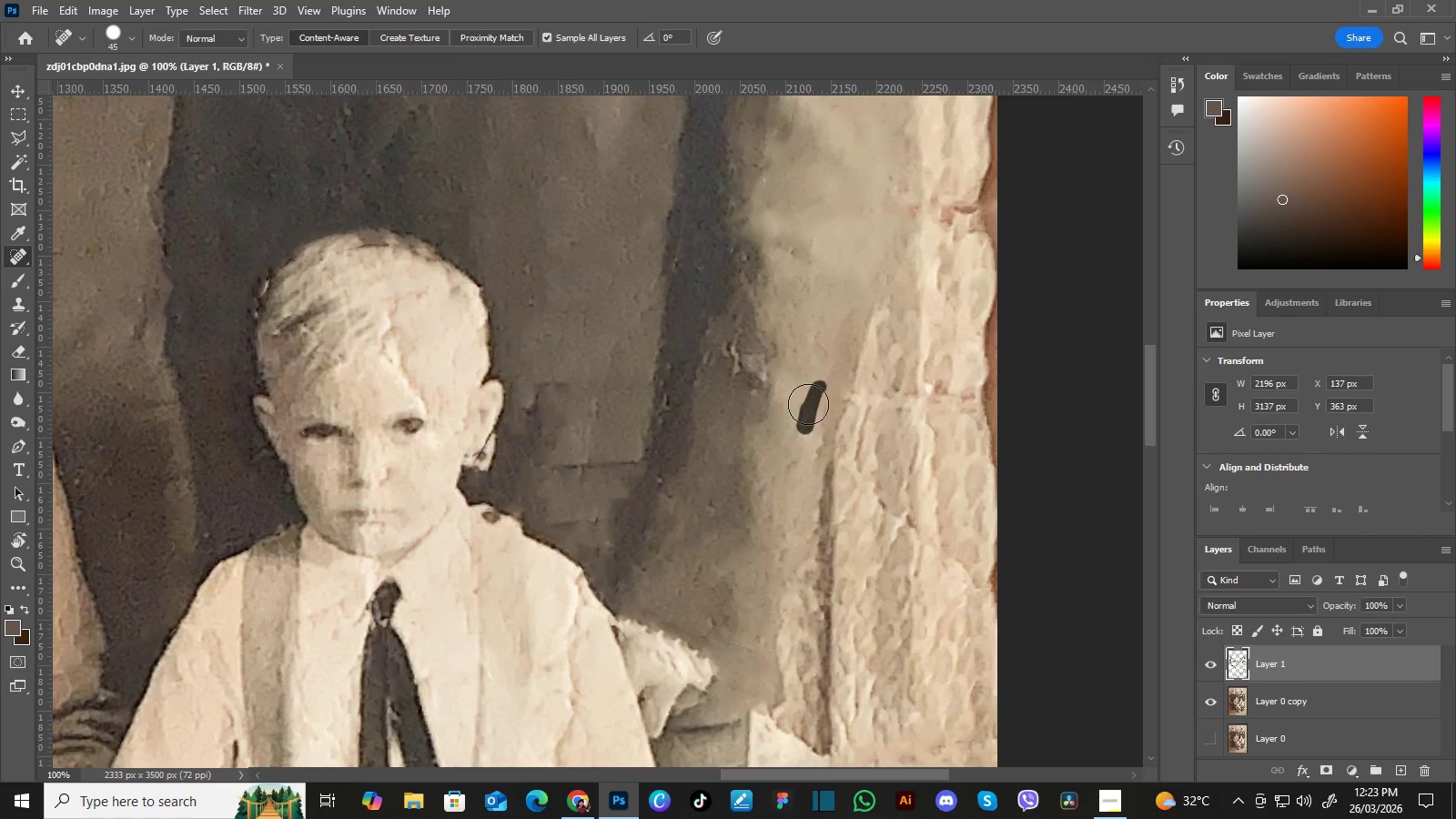 
left_click_drag(start_coordinate=[822, 465], to_coordinate=[832, 381])
 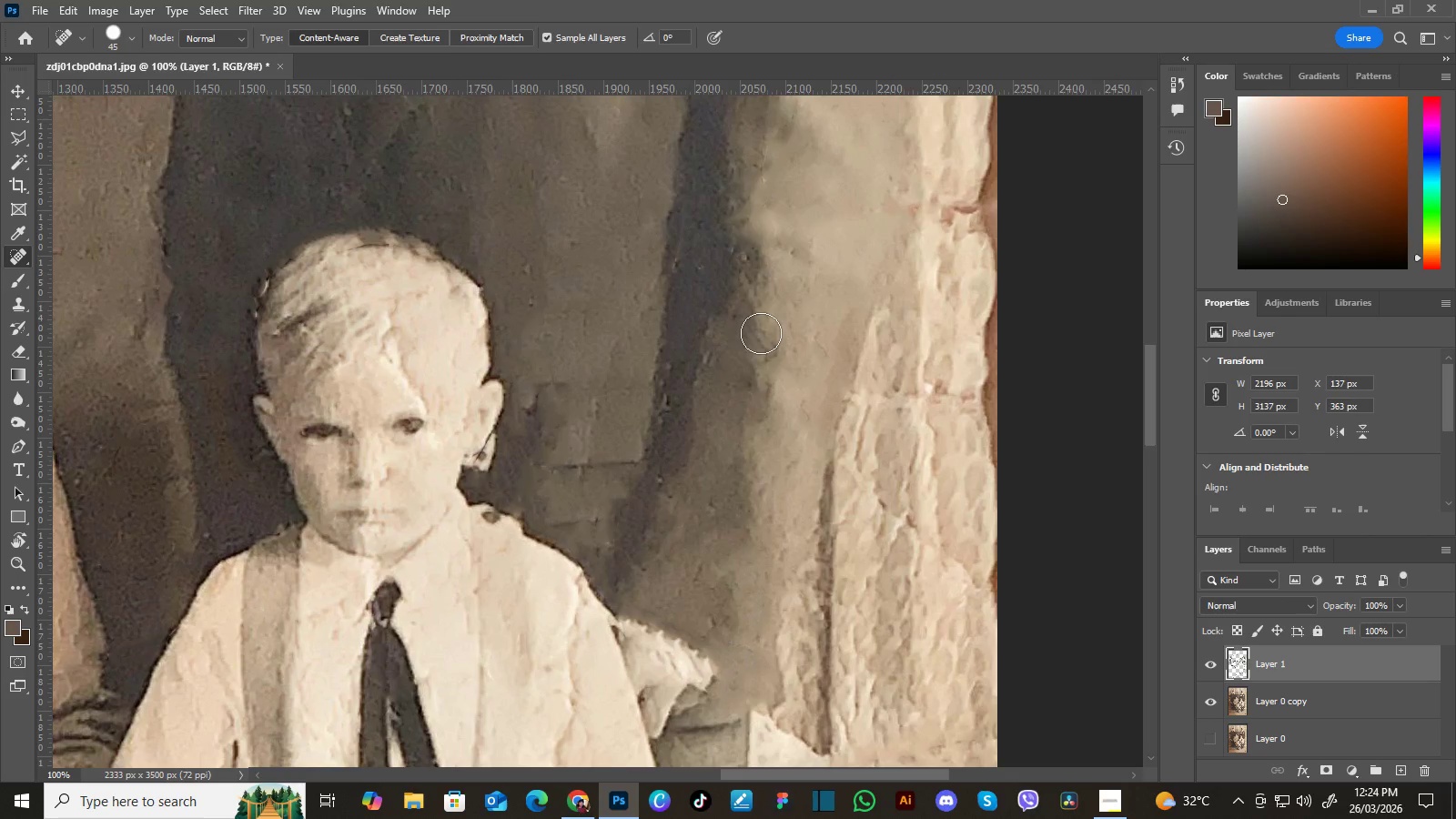 
wait(11.05)
 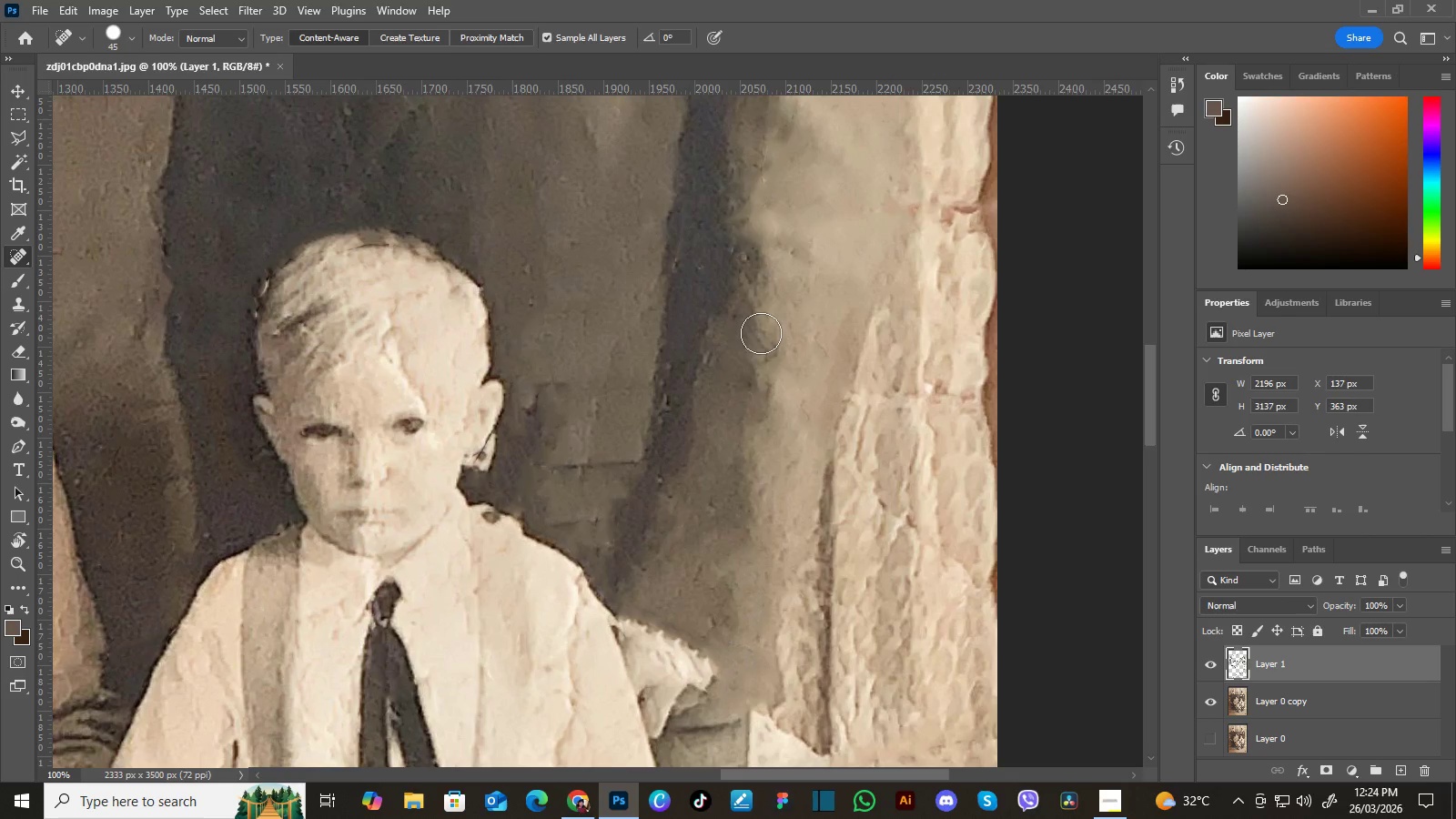 
hold_key(key=Space, duration=1.53)
 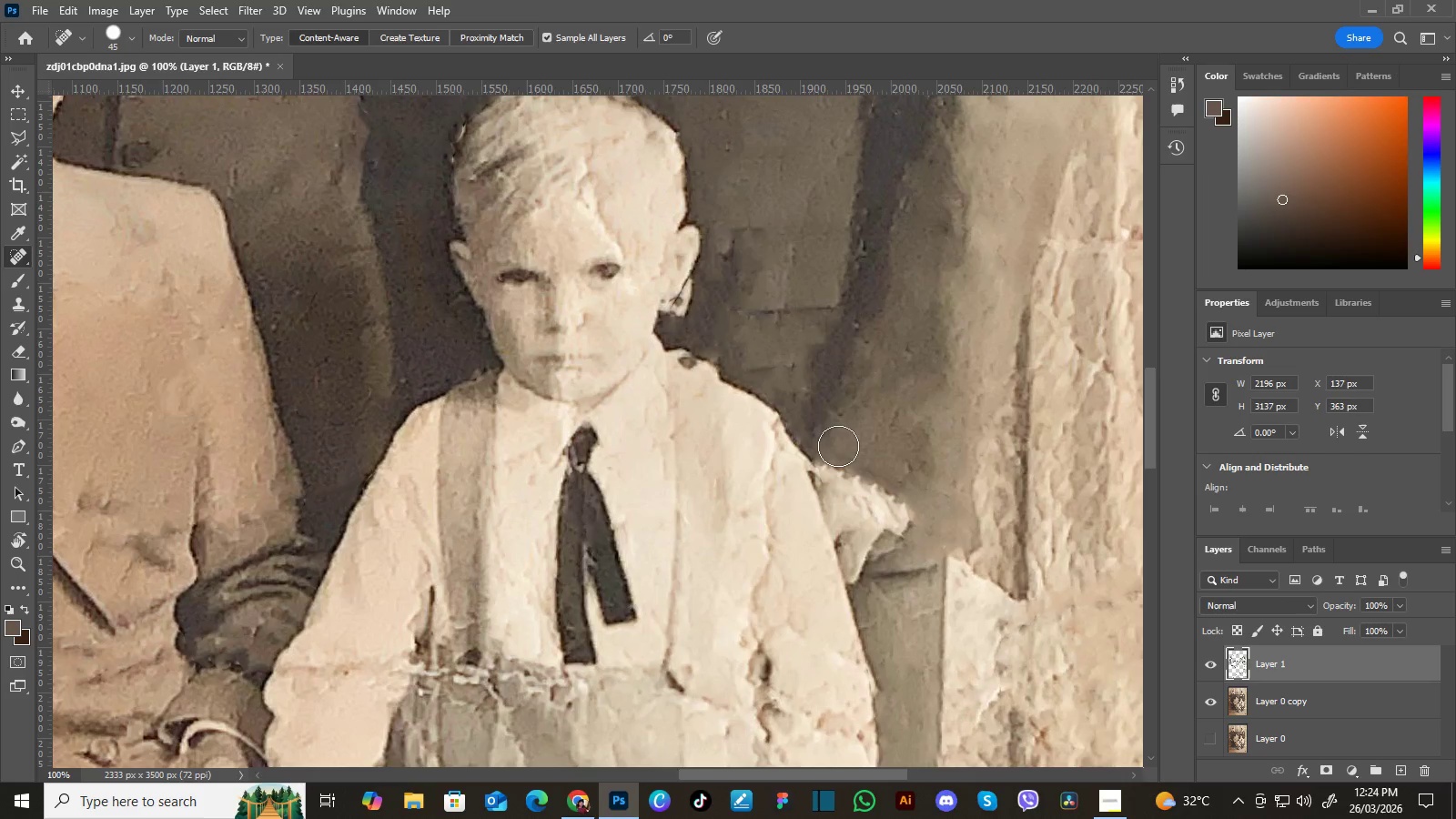 
left_click_drag(start_coordinate=[763, 532], to_coordinate=[855, 424])
 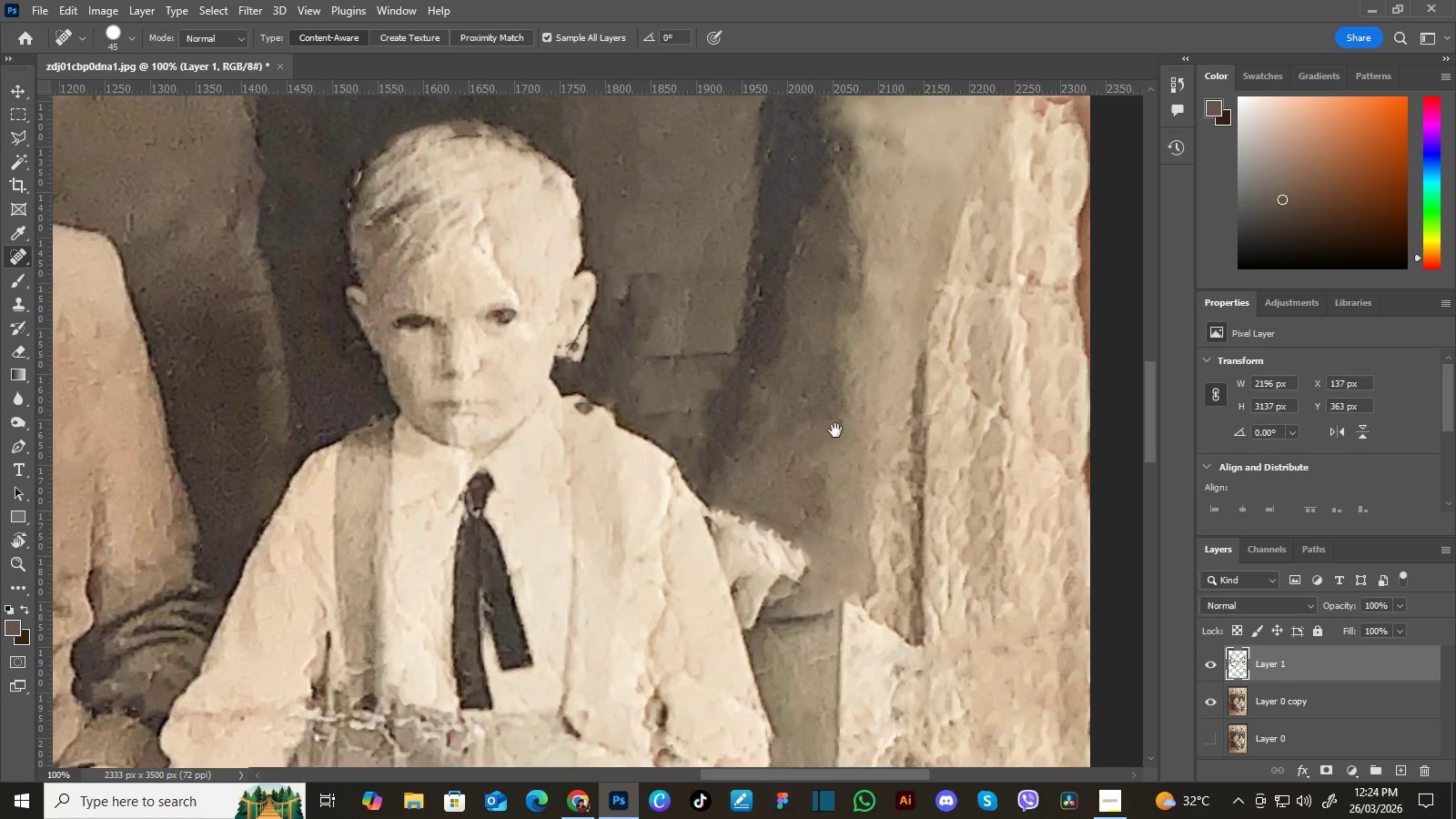 
left_click_drag(start_coordinate=[816, 464], to_coordinate=[877, 438])
 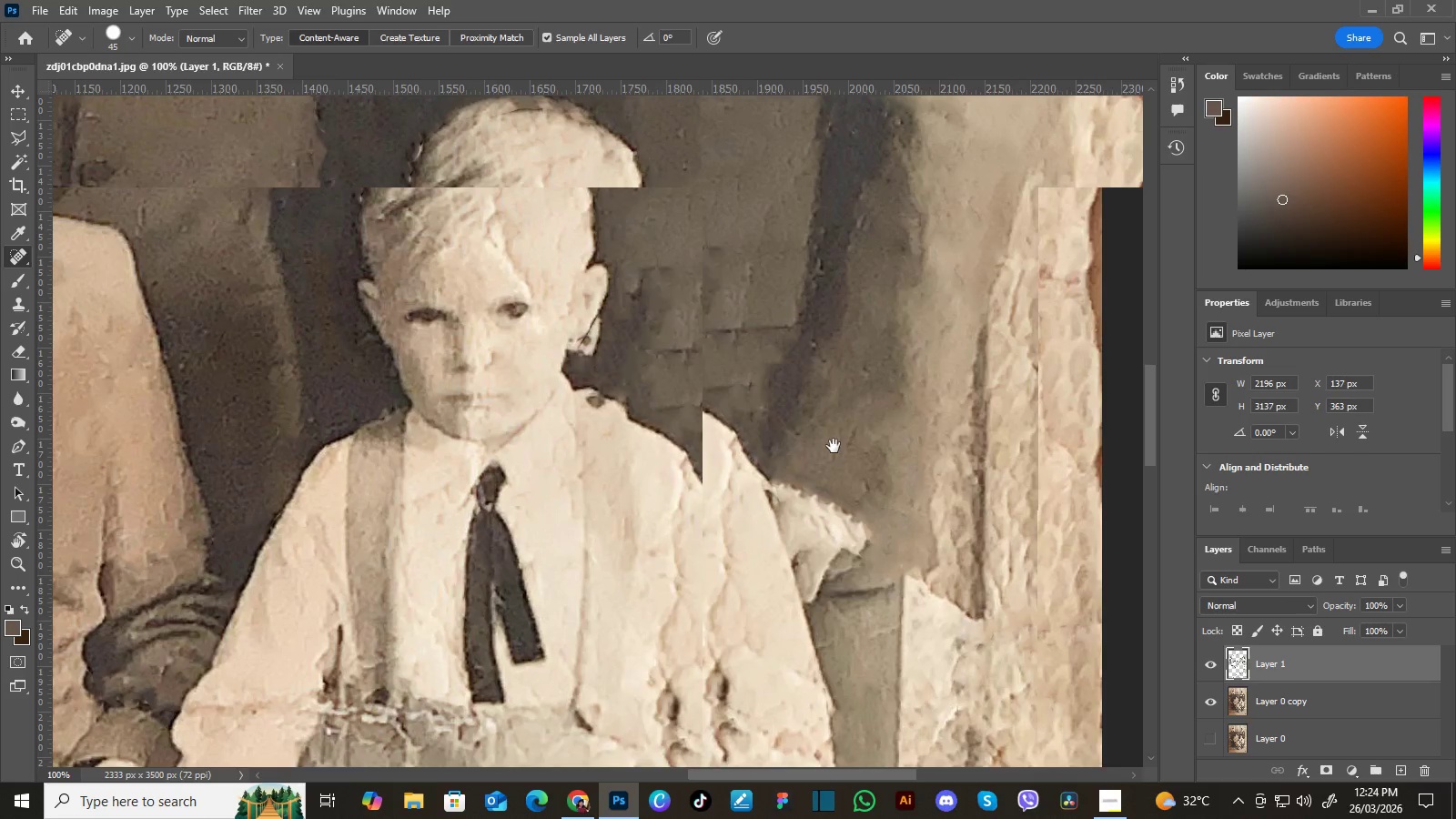 
left_click_drag(start_coordinate=[817, 453], to_coordinate=[860, 434])
 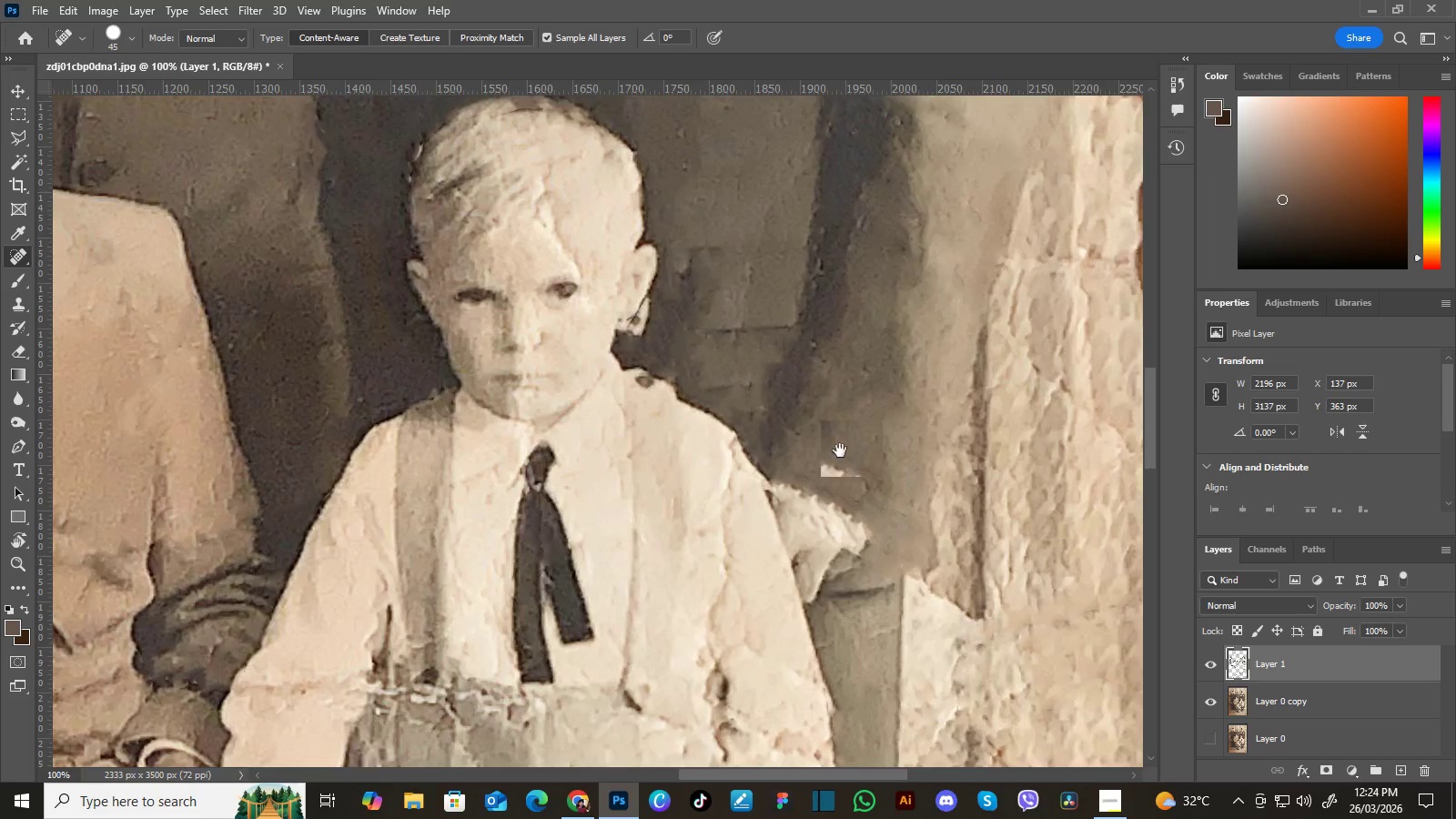 
hold_key(key=Space, duration=0.39)
 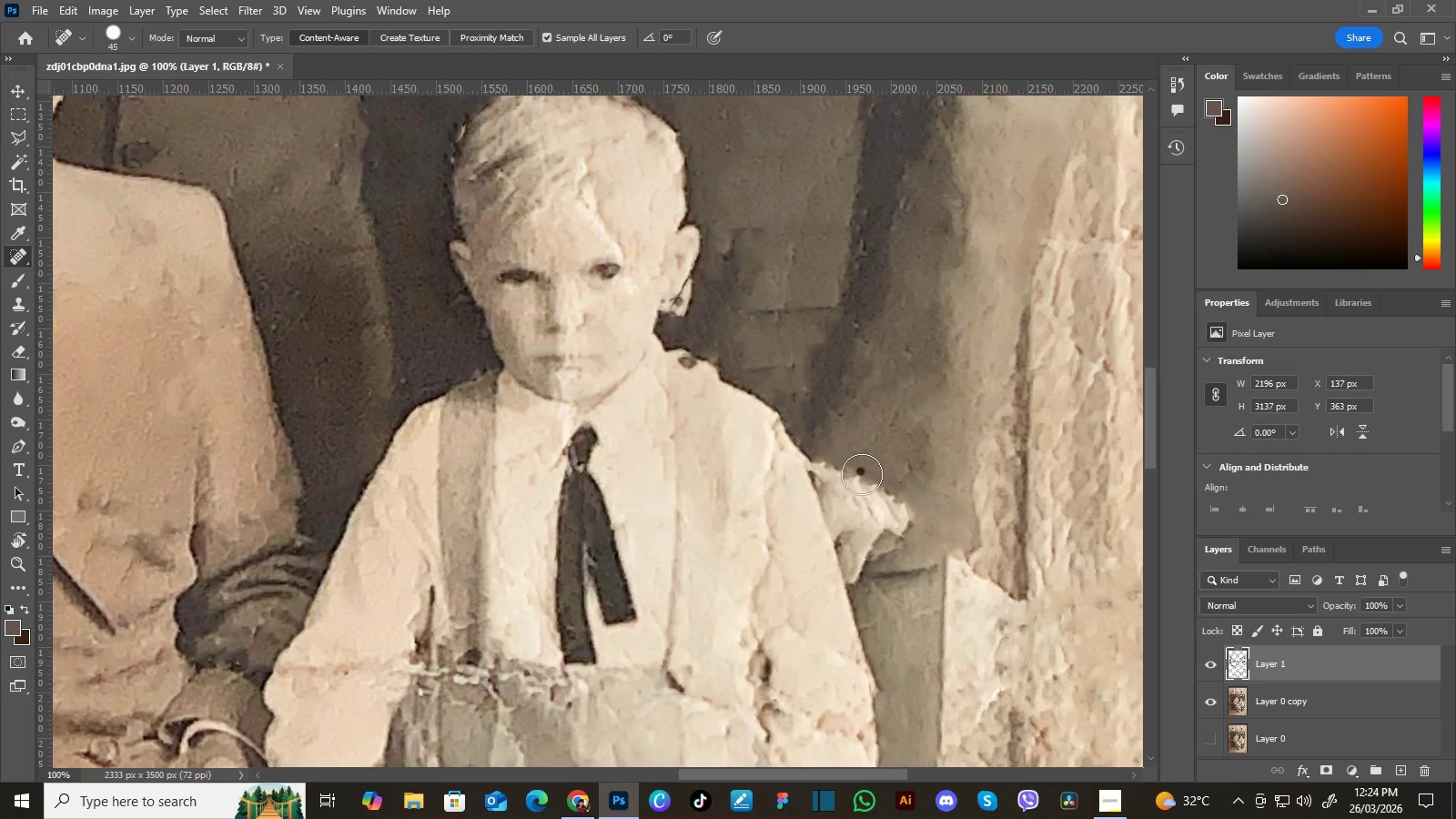 
hold_key(key=Space, duration=0.59)
 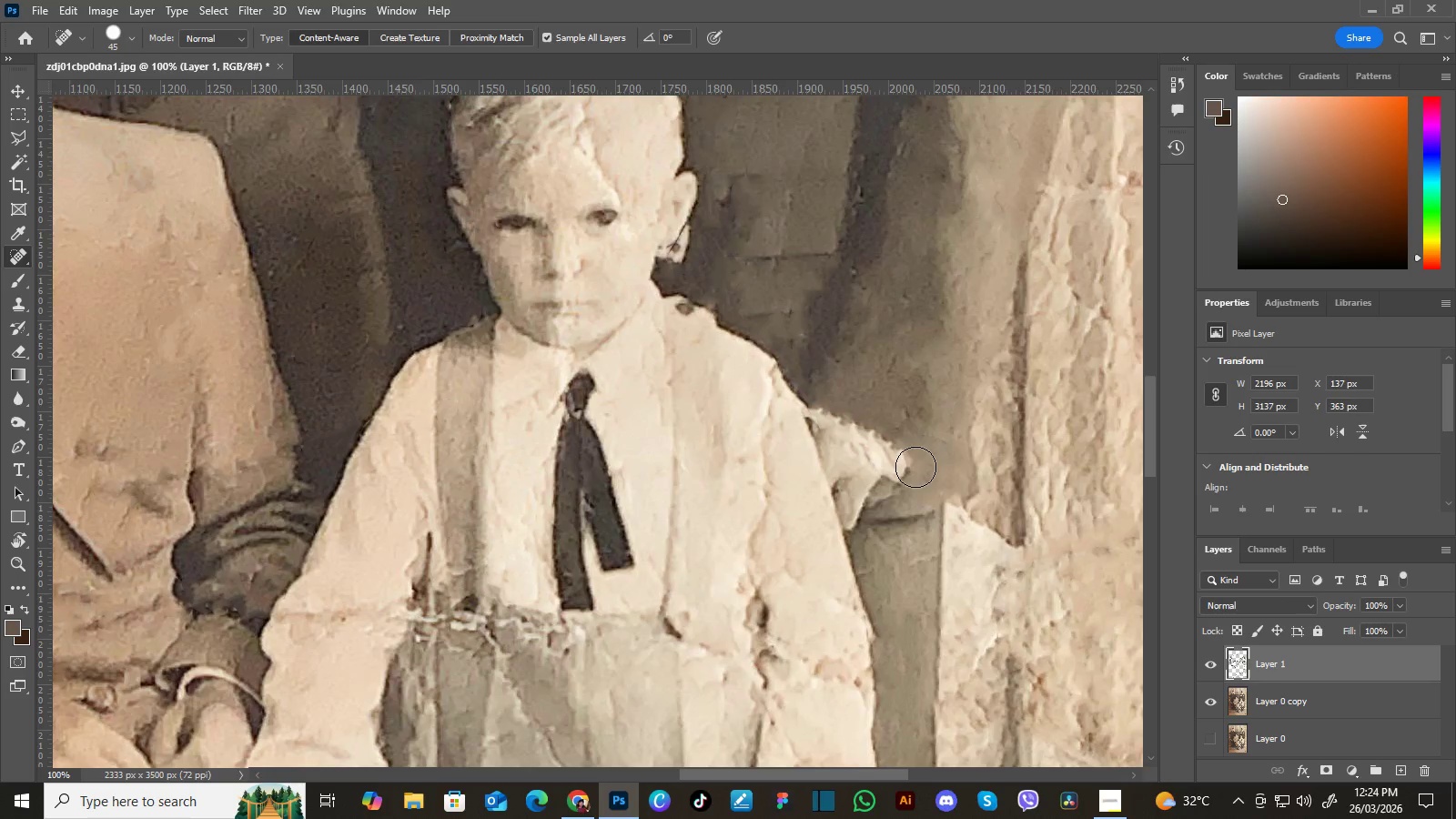 
left_click_drag(start_coordinate=[943, 506], to_coordinate=[940, 452])
 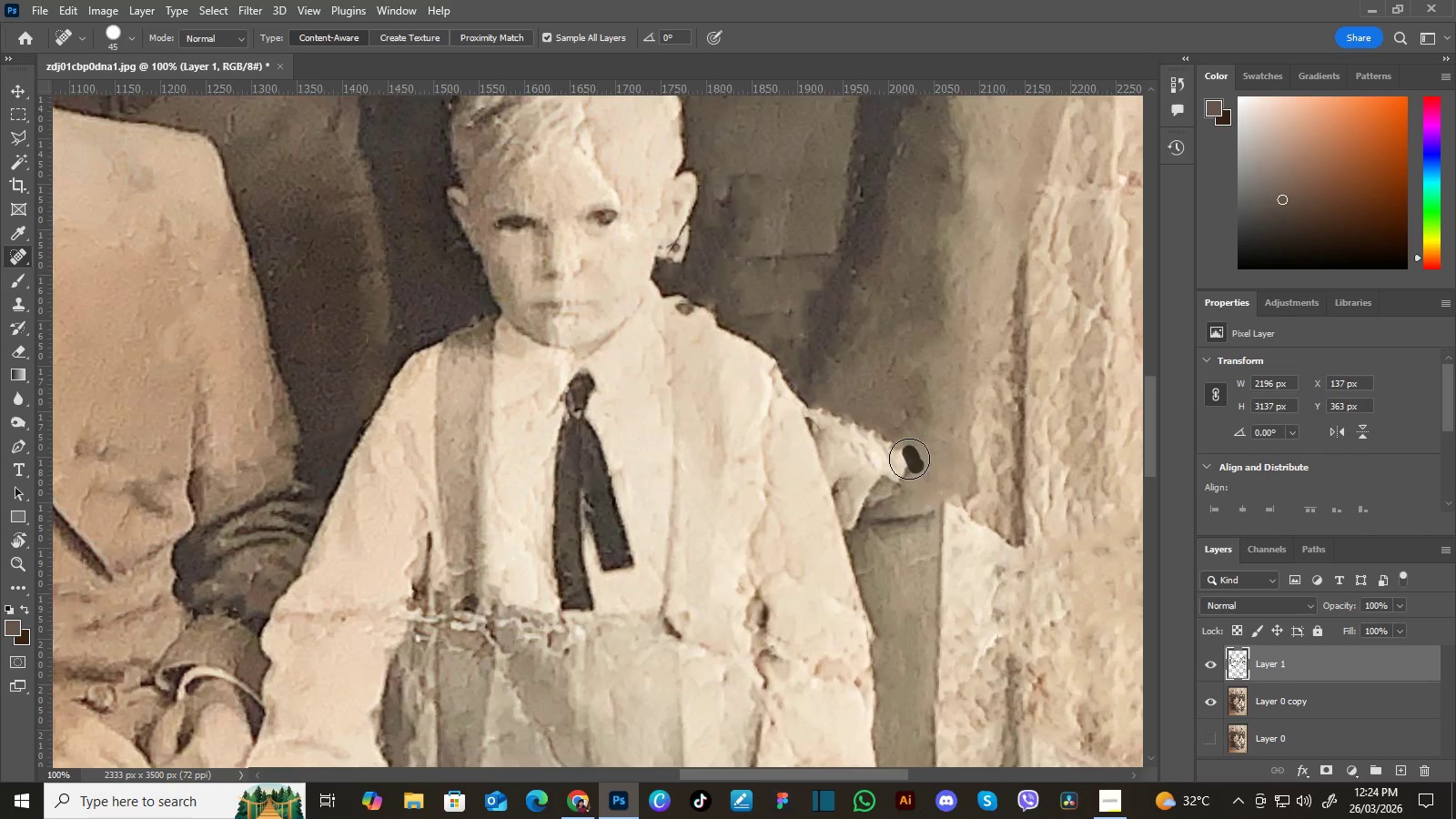 
hold_key(key=Space, duration=1.5)
 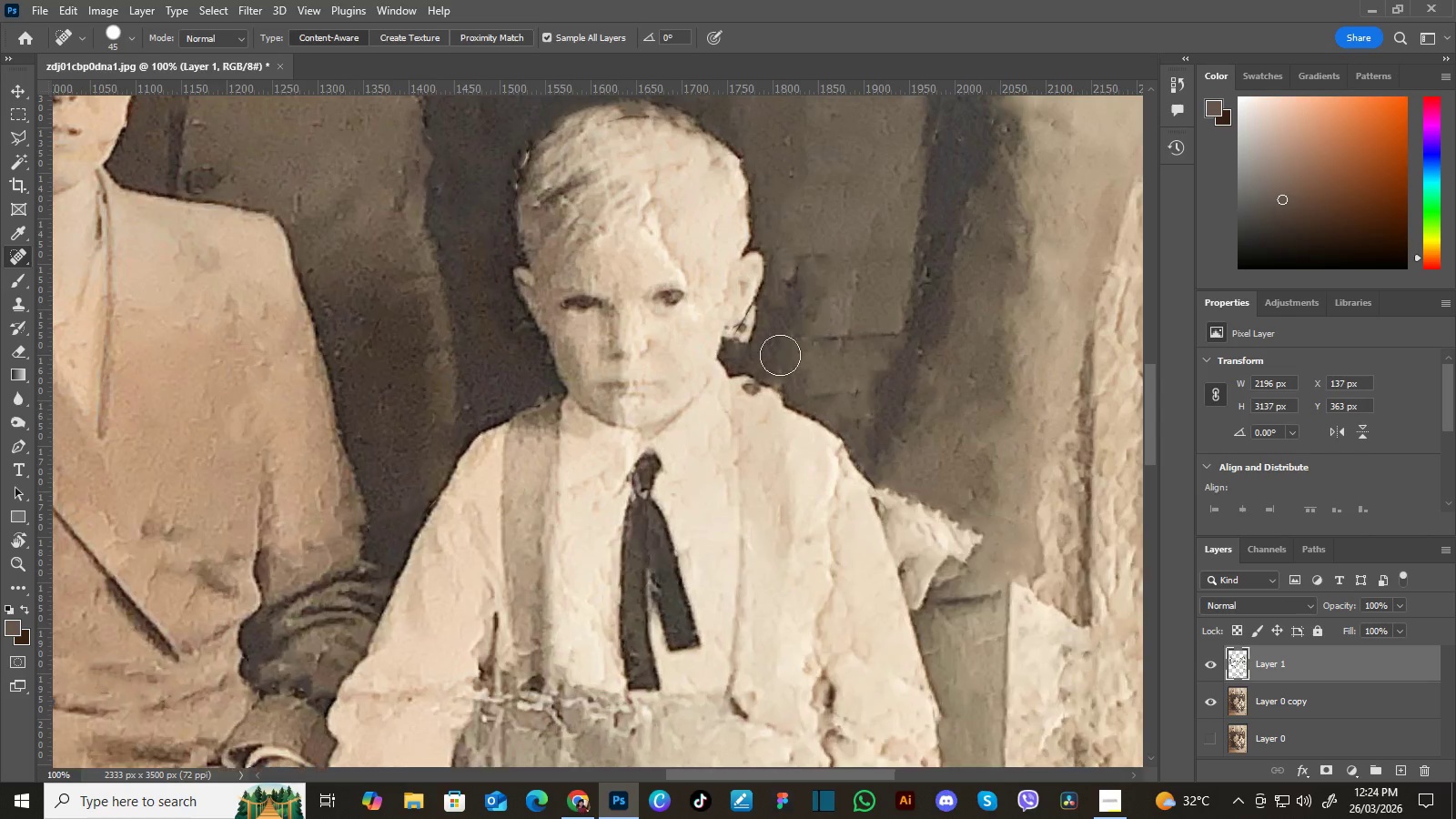 
left_click_drag(start_coordinate=[762, 361], to_coordinate=[780, 380])
 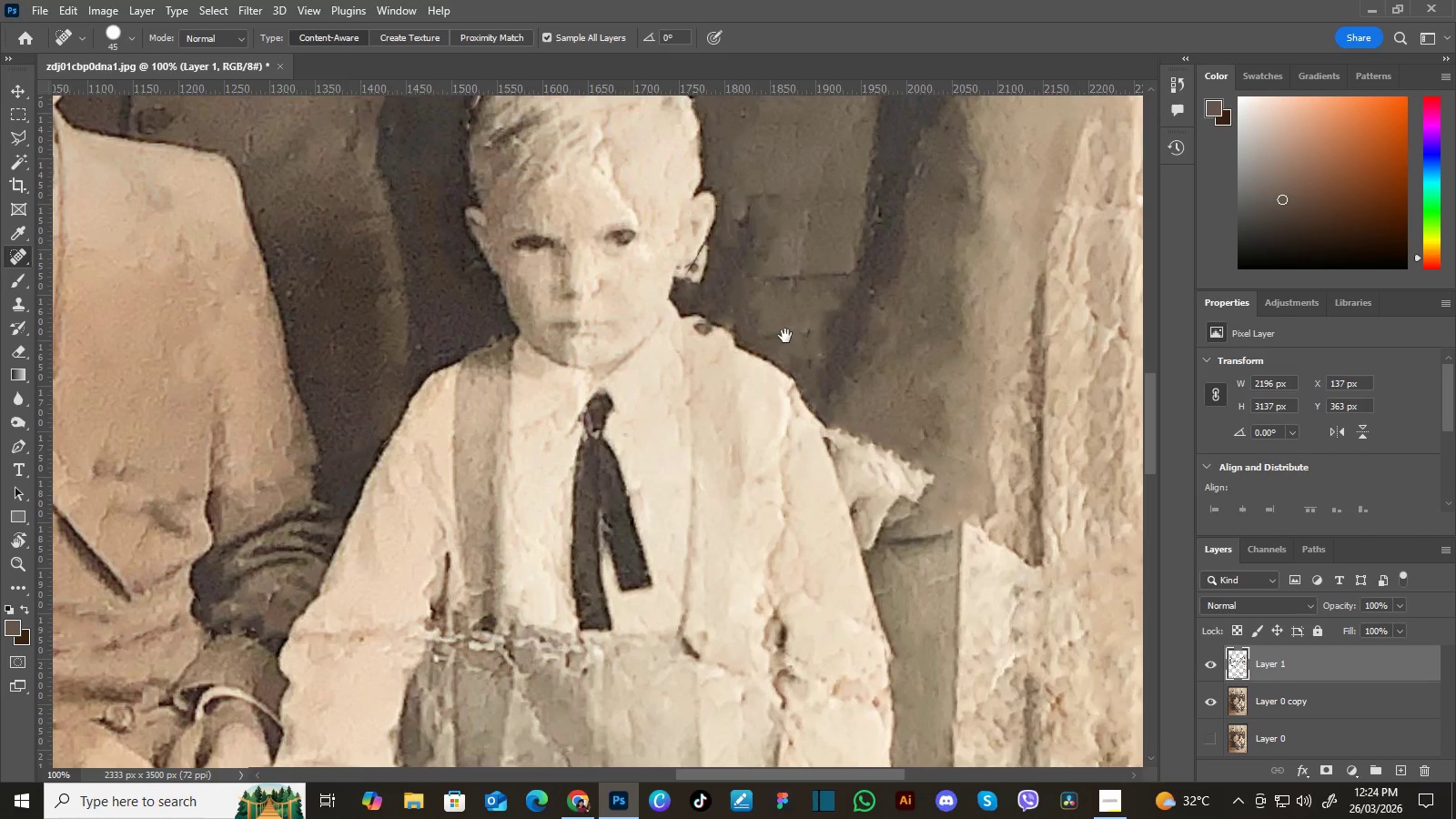 
left_click_drag(start_coordinate=[789, 336], to_coordinate=[837, 396])
 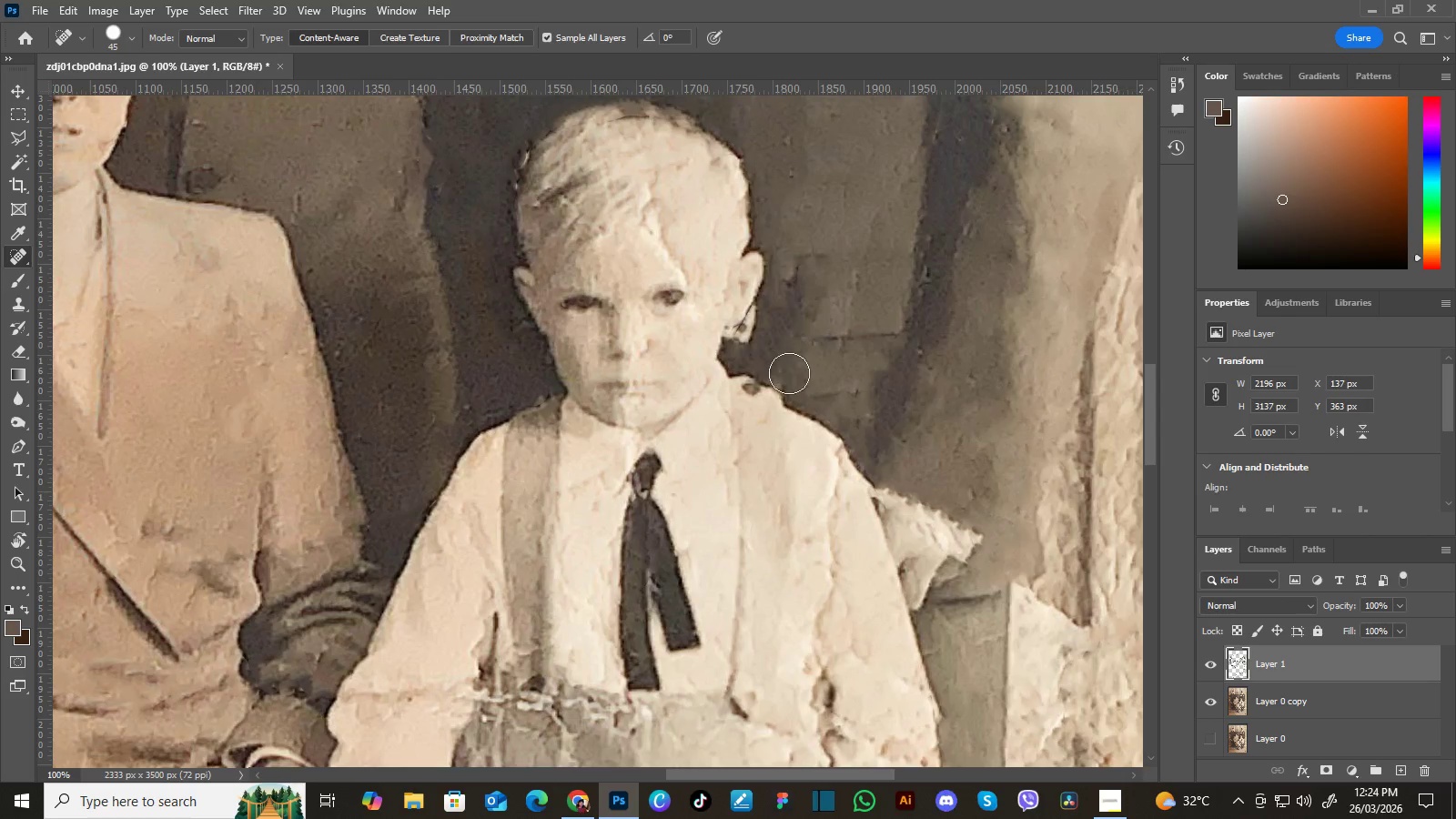 
hold_key(key=Space, duration=0.48)
 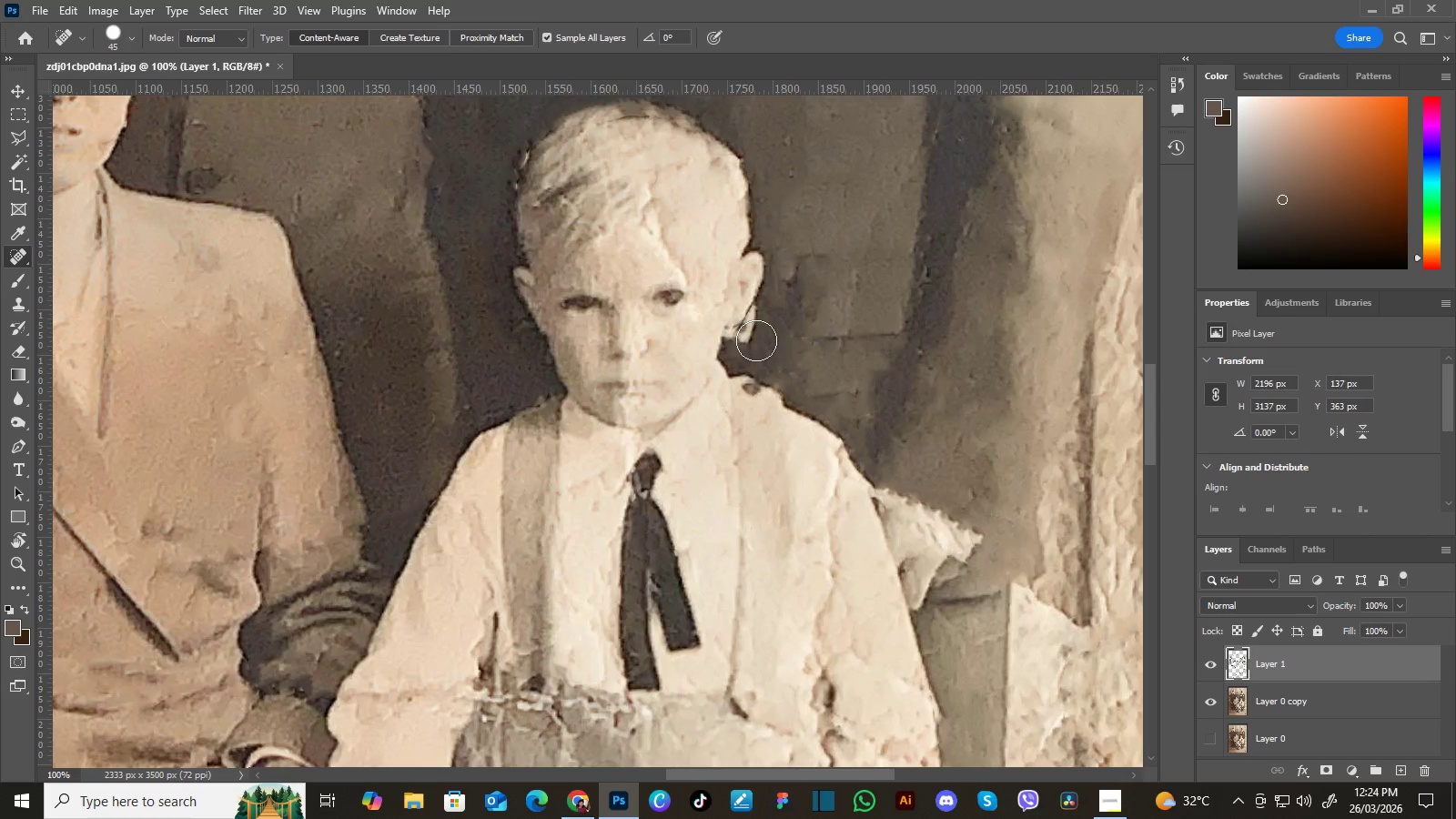 
hold_key(key=Space, duration=1.5)
 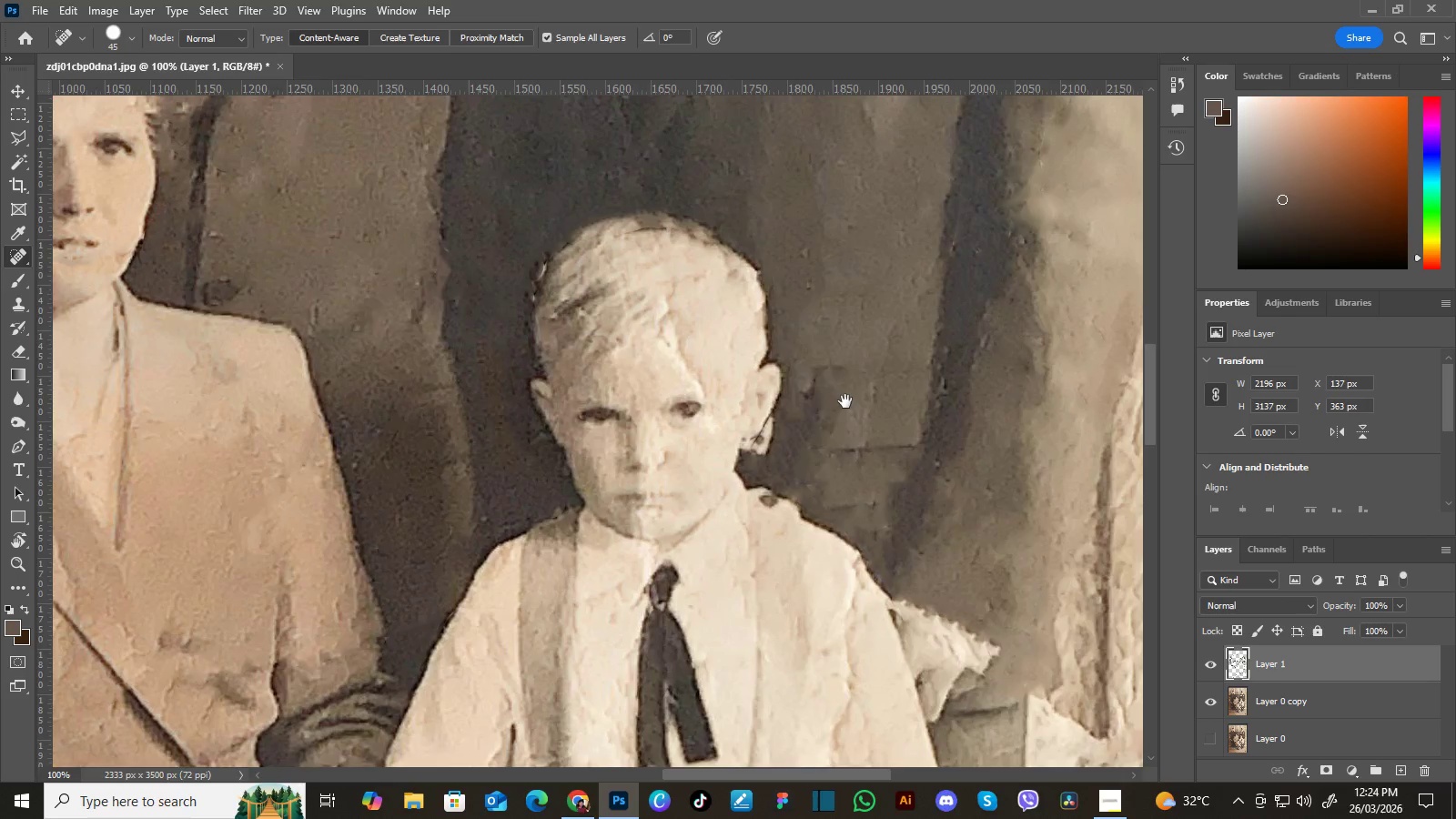 
left_click_drag(start_coordinate=[795, 355], to_coordinate=[837, 355])
 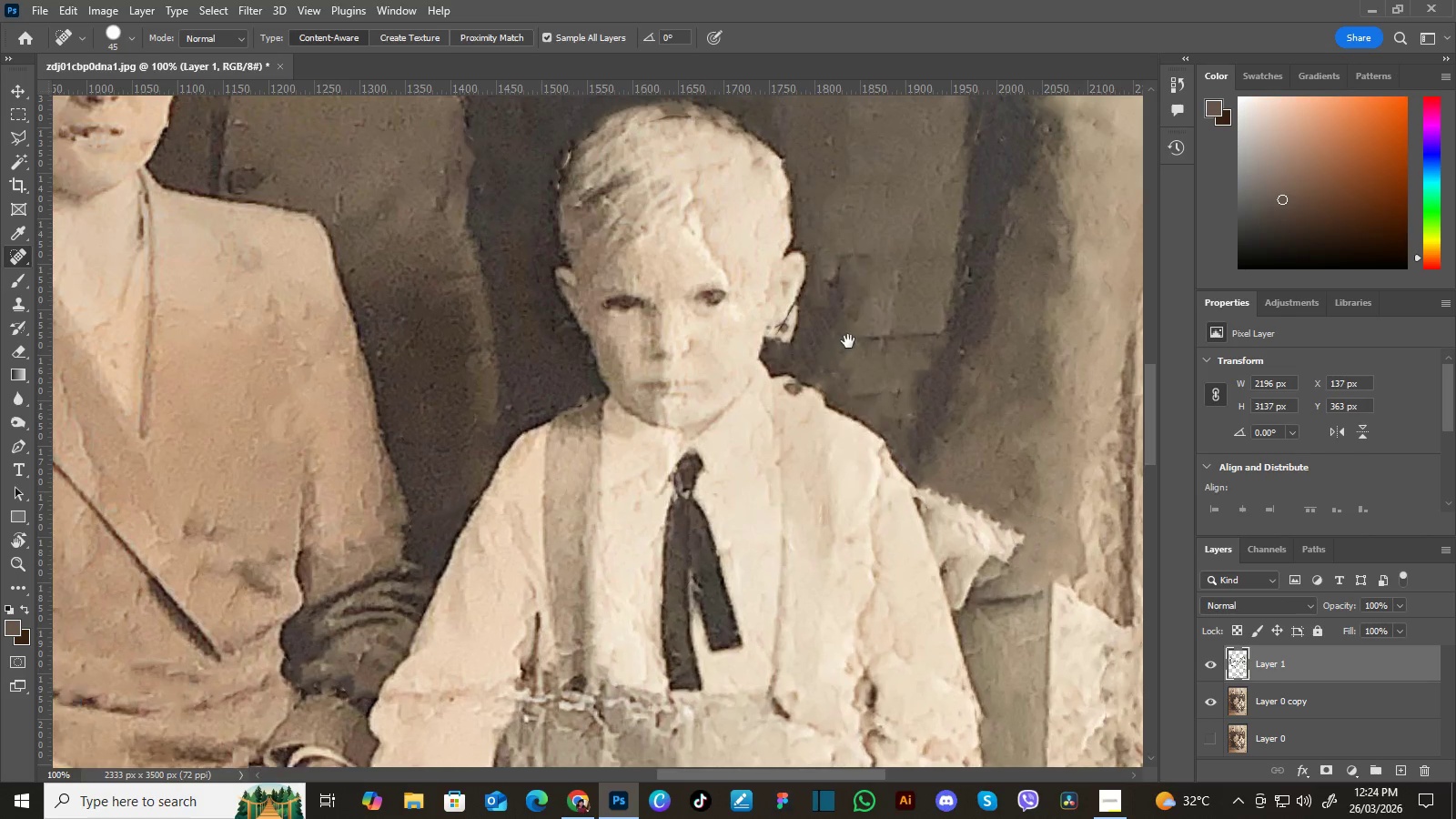 
left_click_drag(start_coordinate=[854, 336], to_coordinate=[831, 441])
 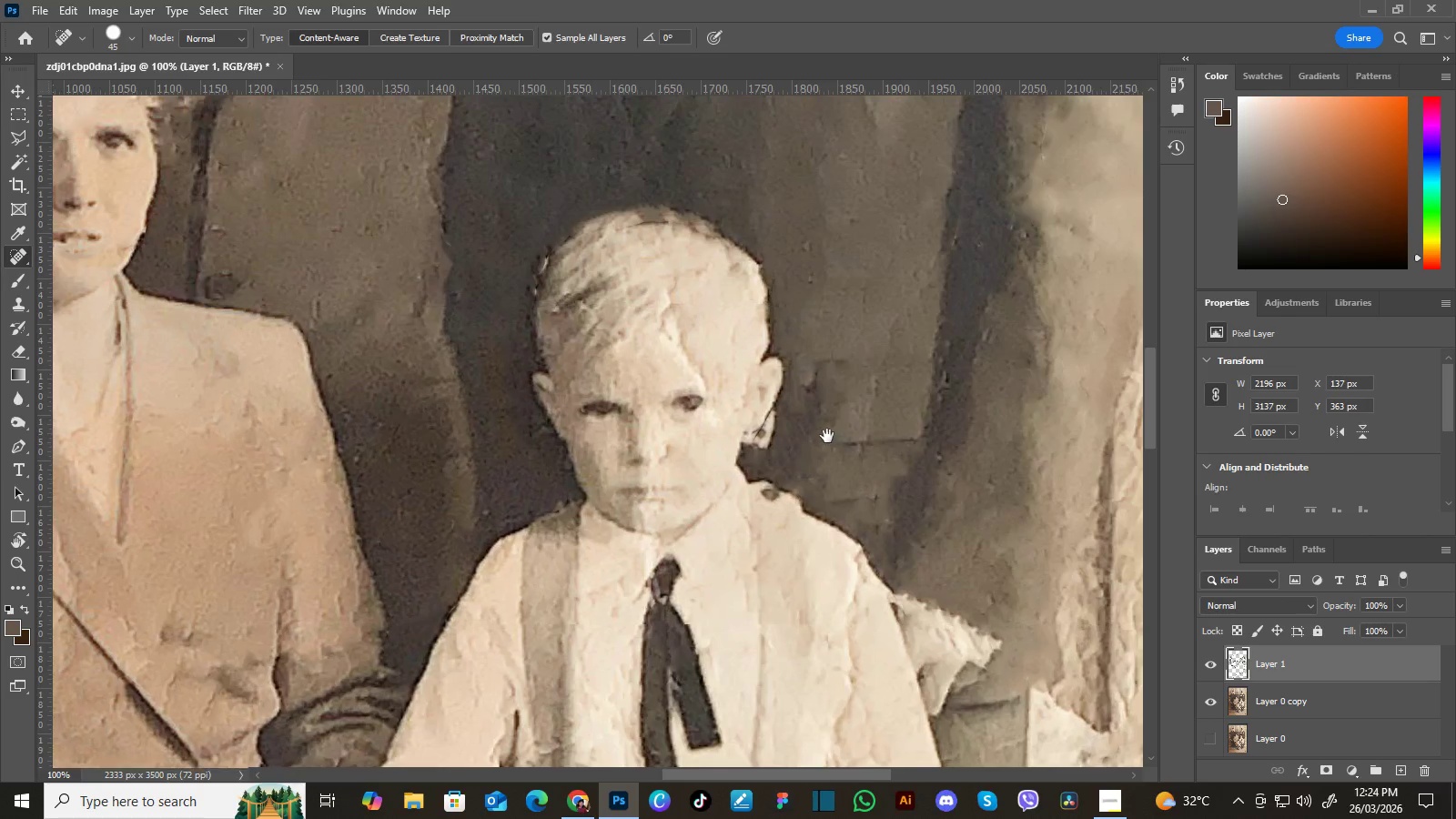 
hold_key(key=Space, duration=1.36)
 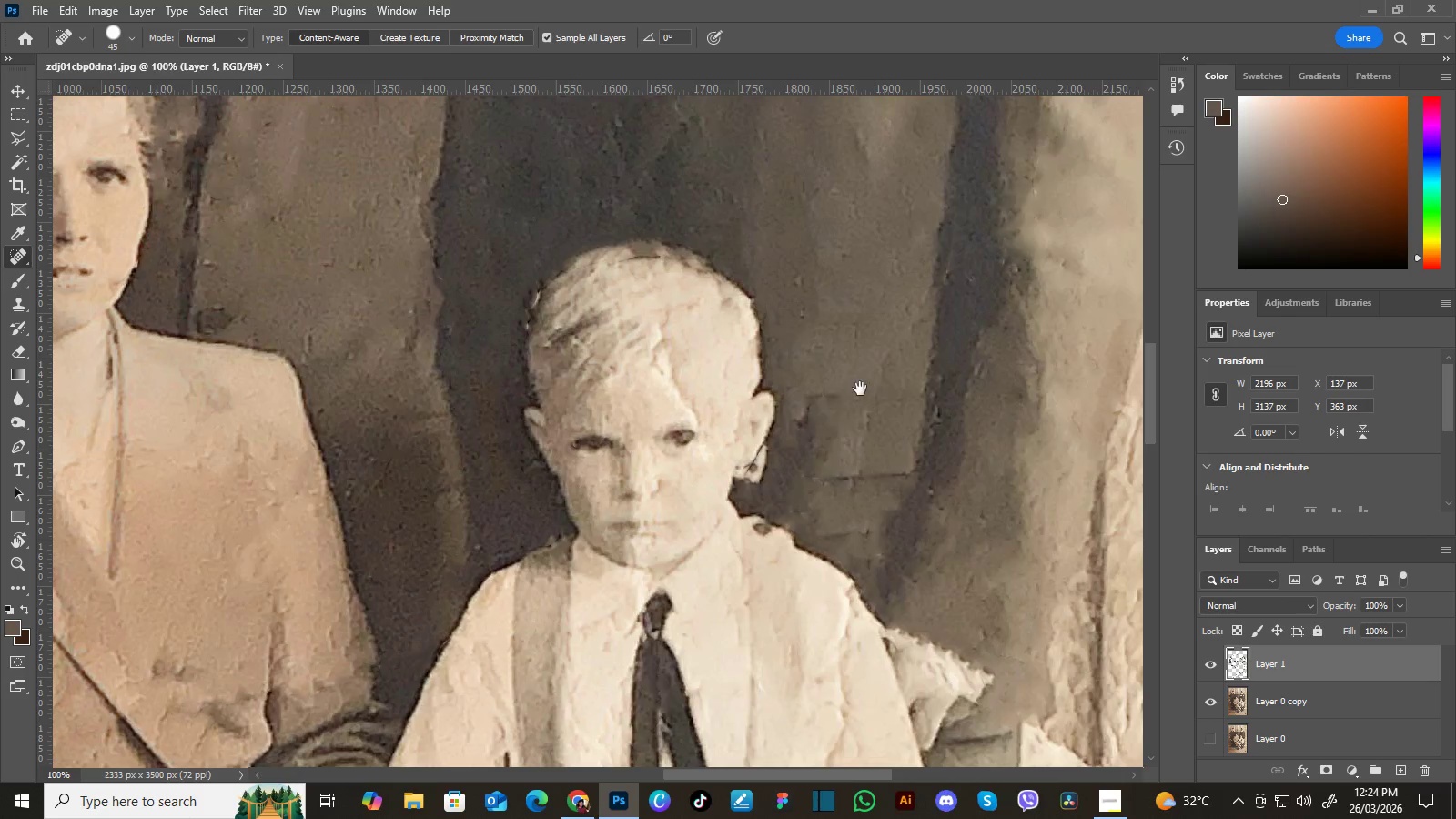 
left_click_drag(start_coordinate=[851, 373], to_coordinate=[843, 408])
 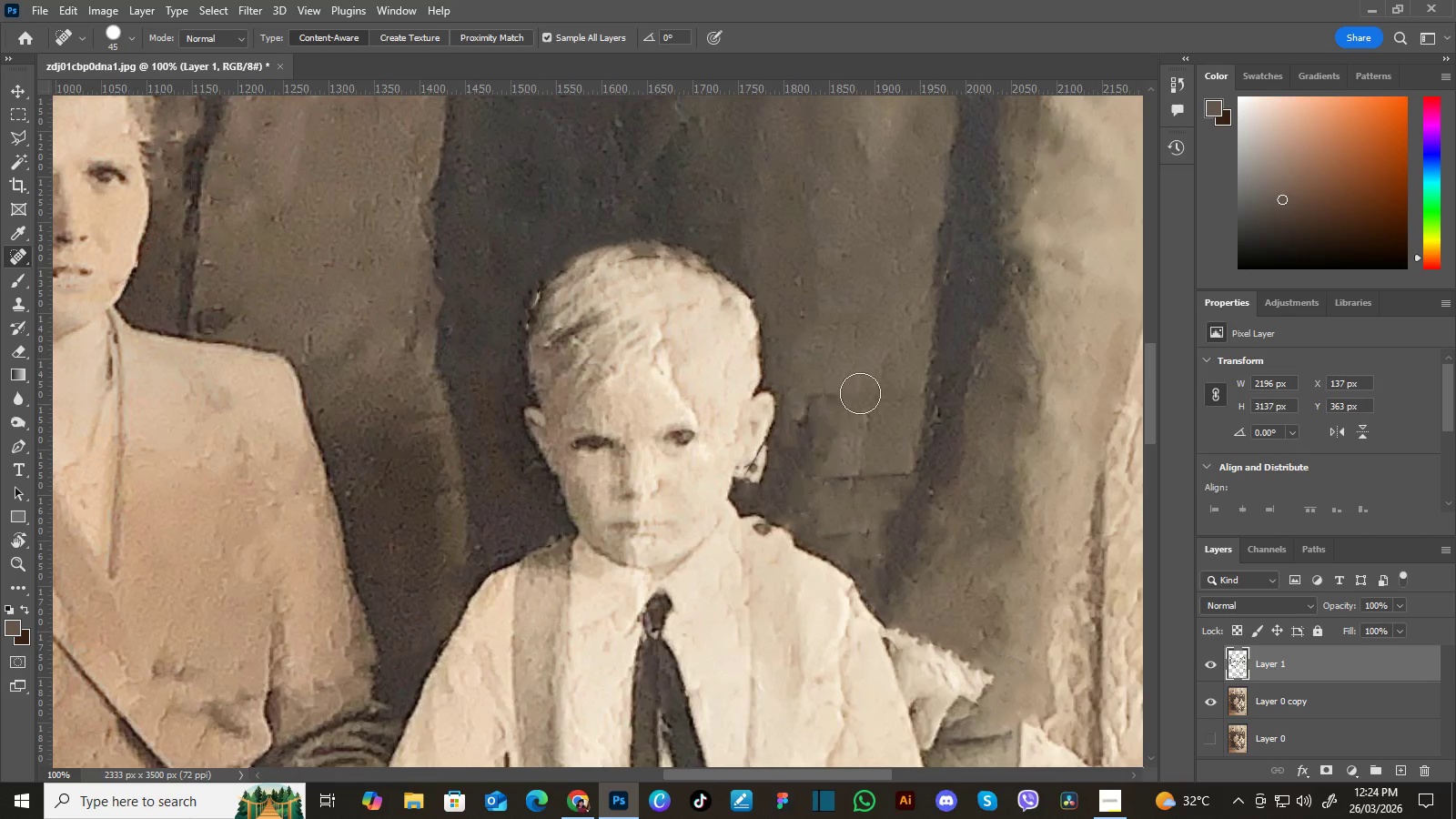 
hold_key(key=Space, duration=0.53)
 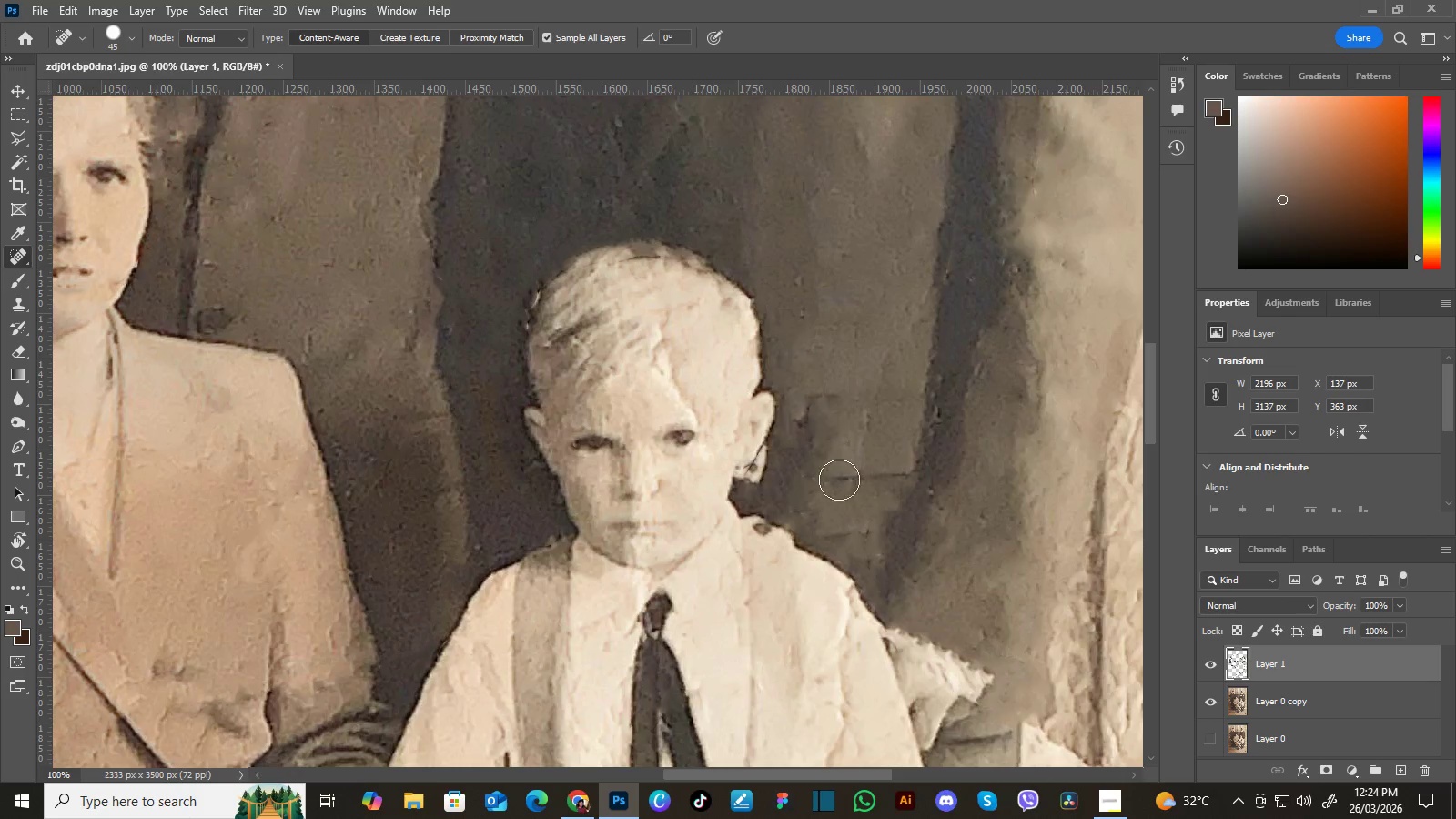 
key(Control+Minus)
 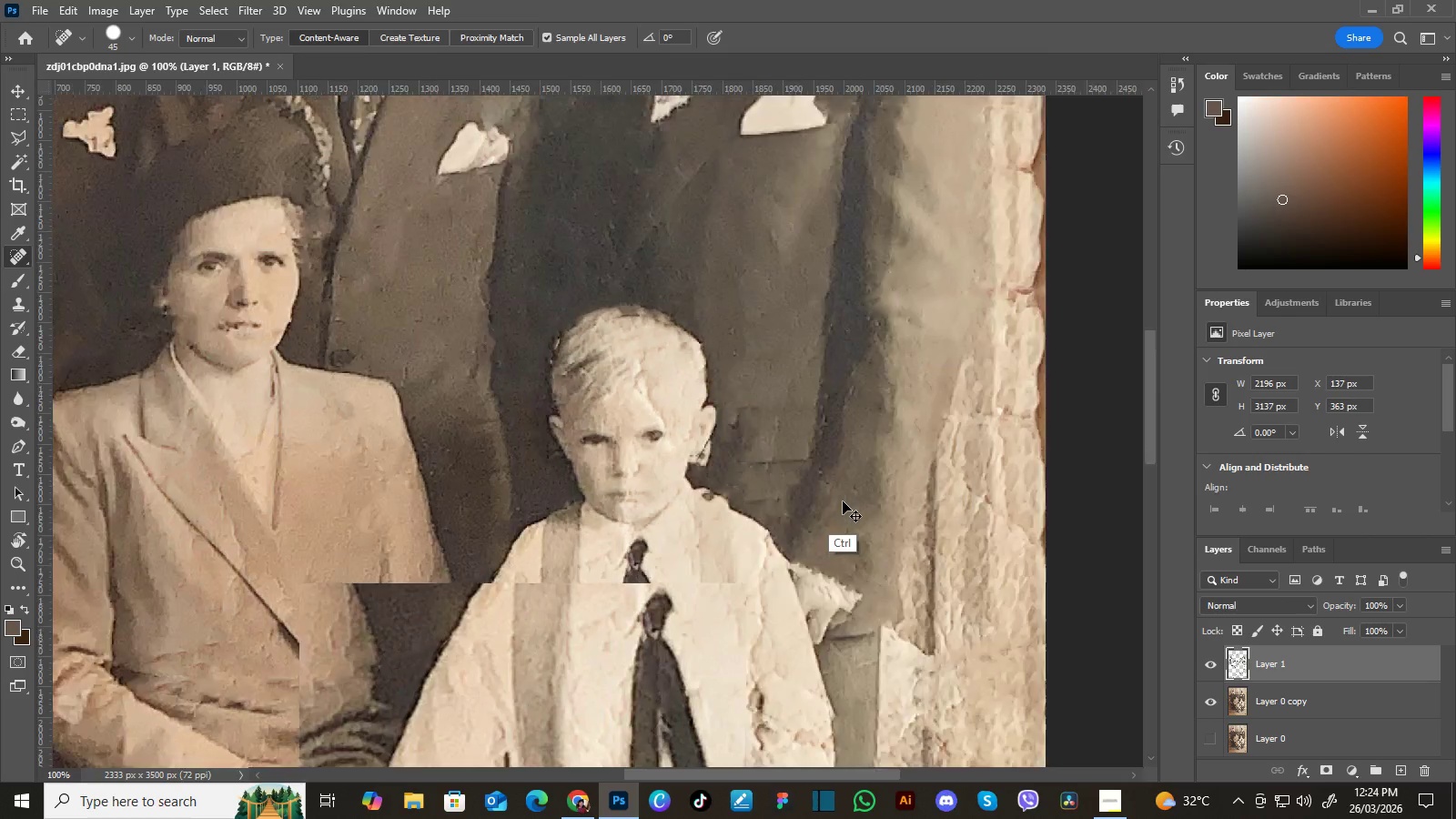 
key(Control+Minus)
 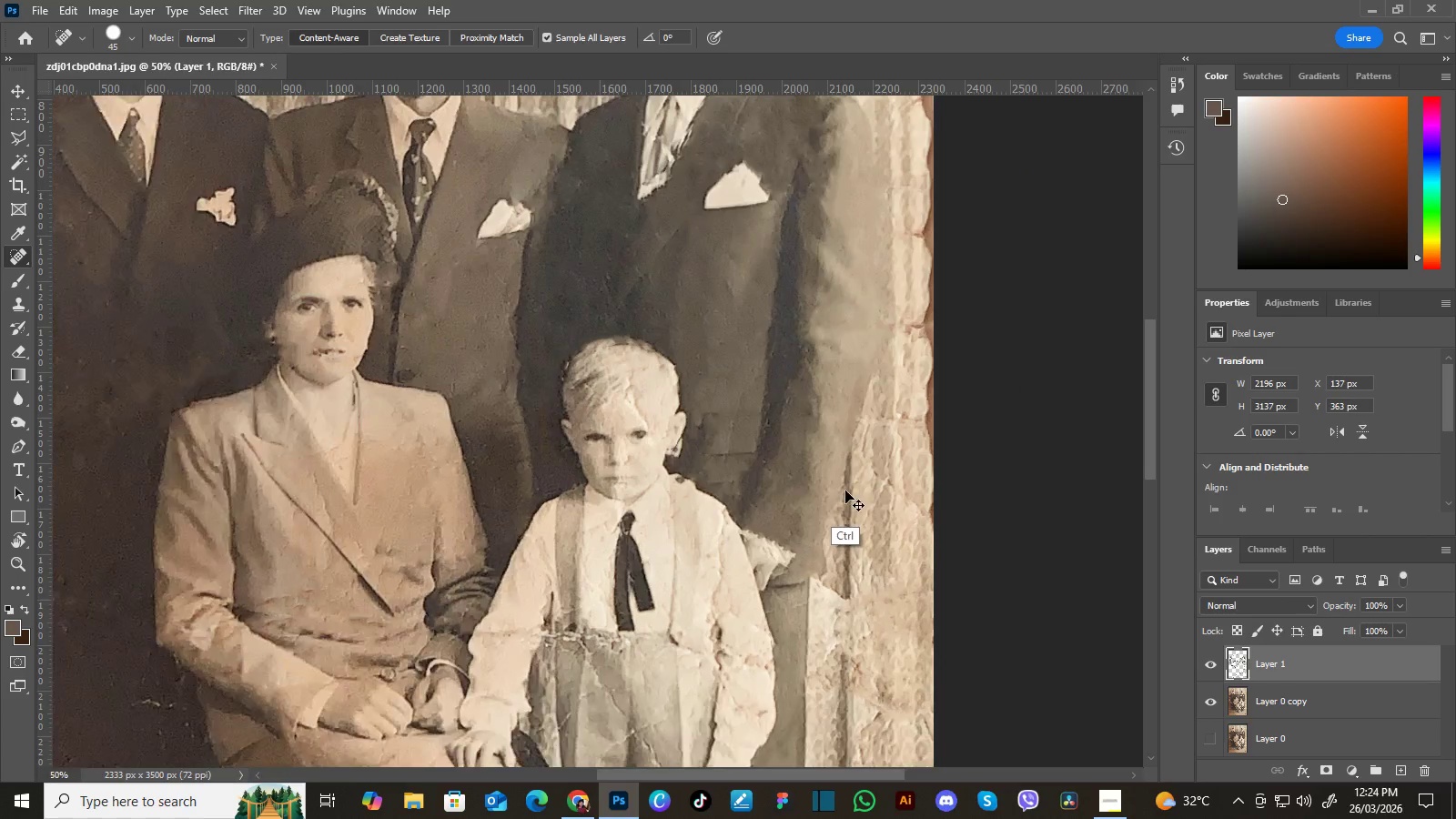 
key(Control+Minus)
 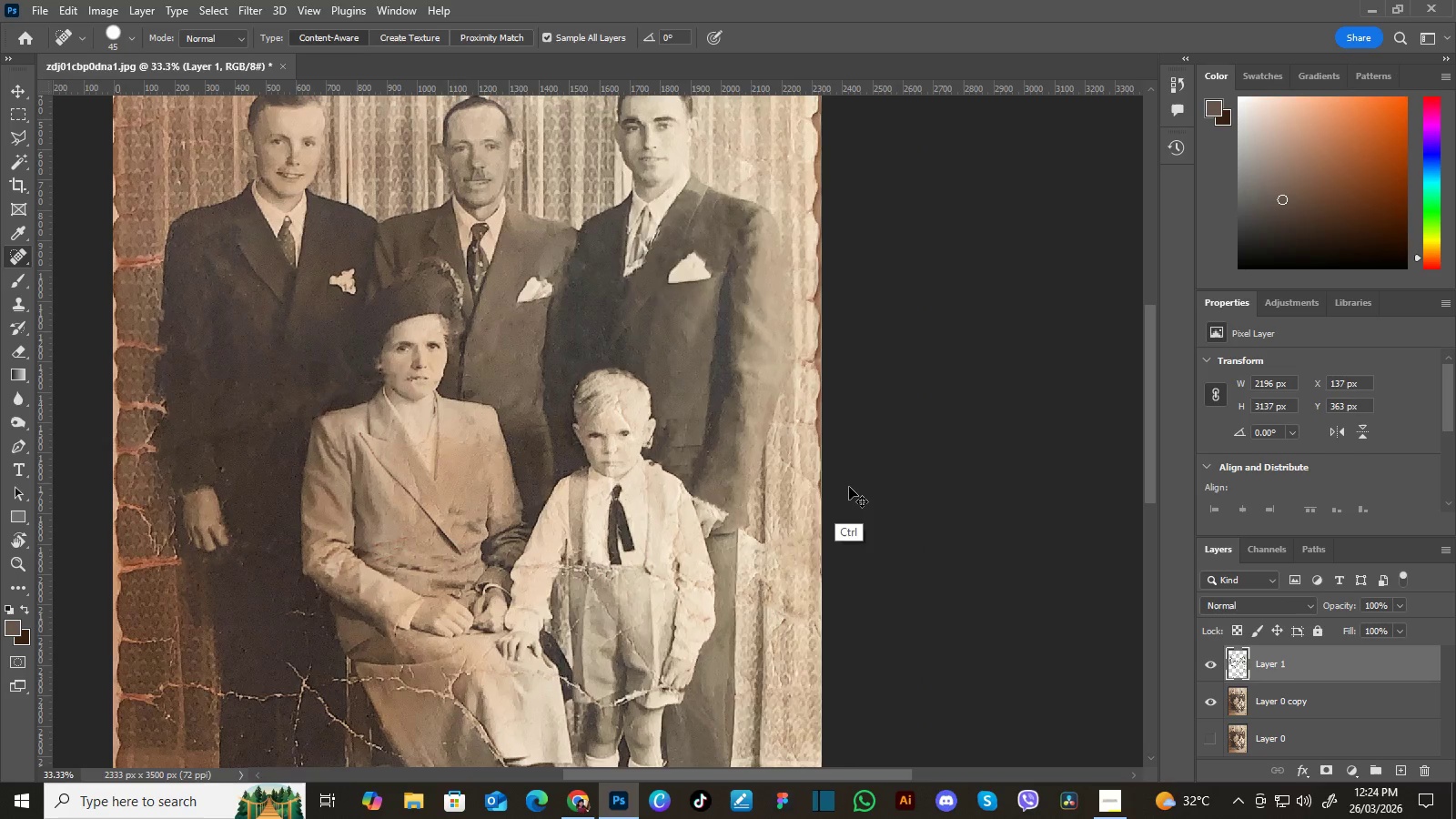 
key(Control+Equal)
 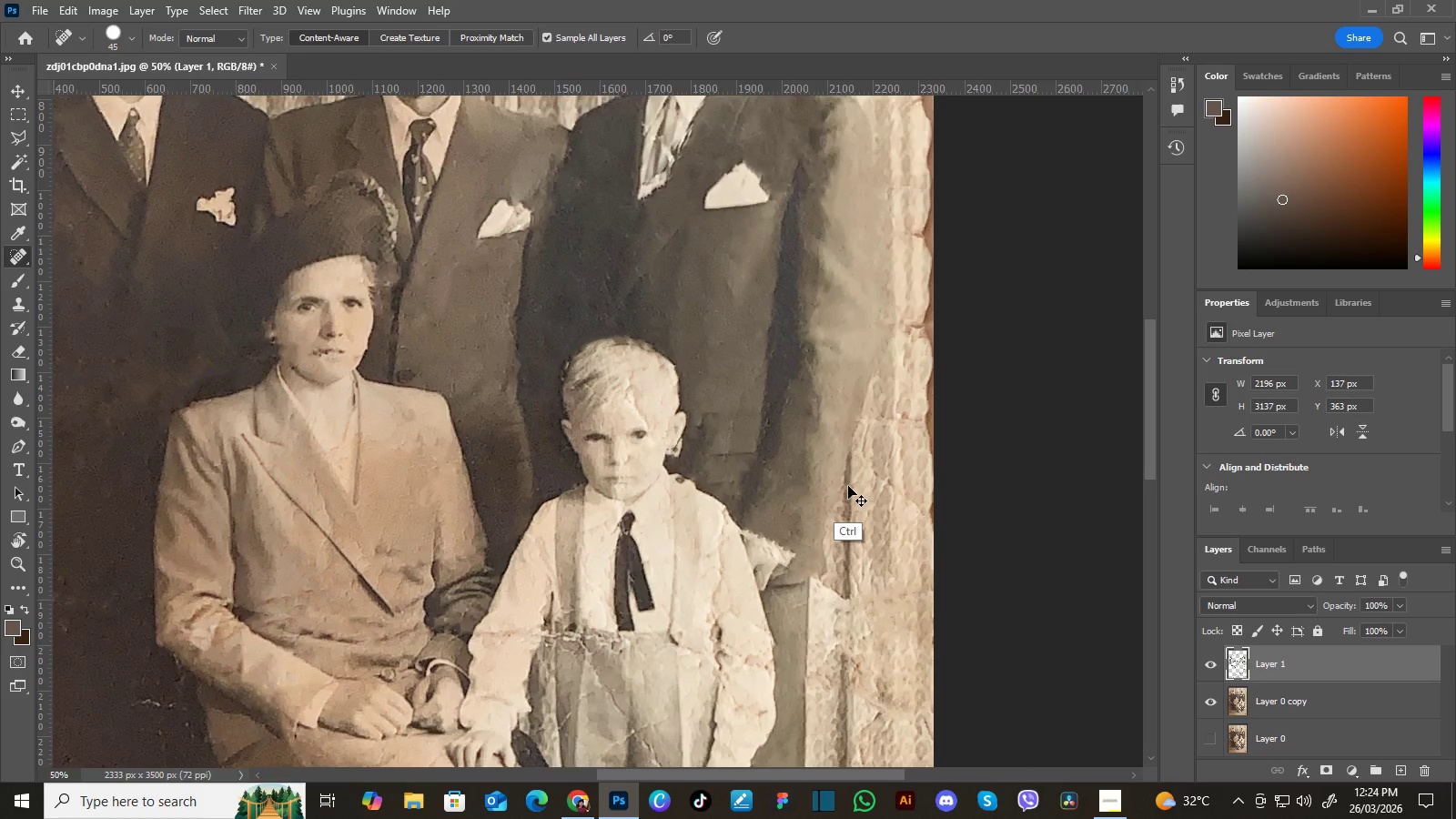 
key(Control+Equal)
 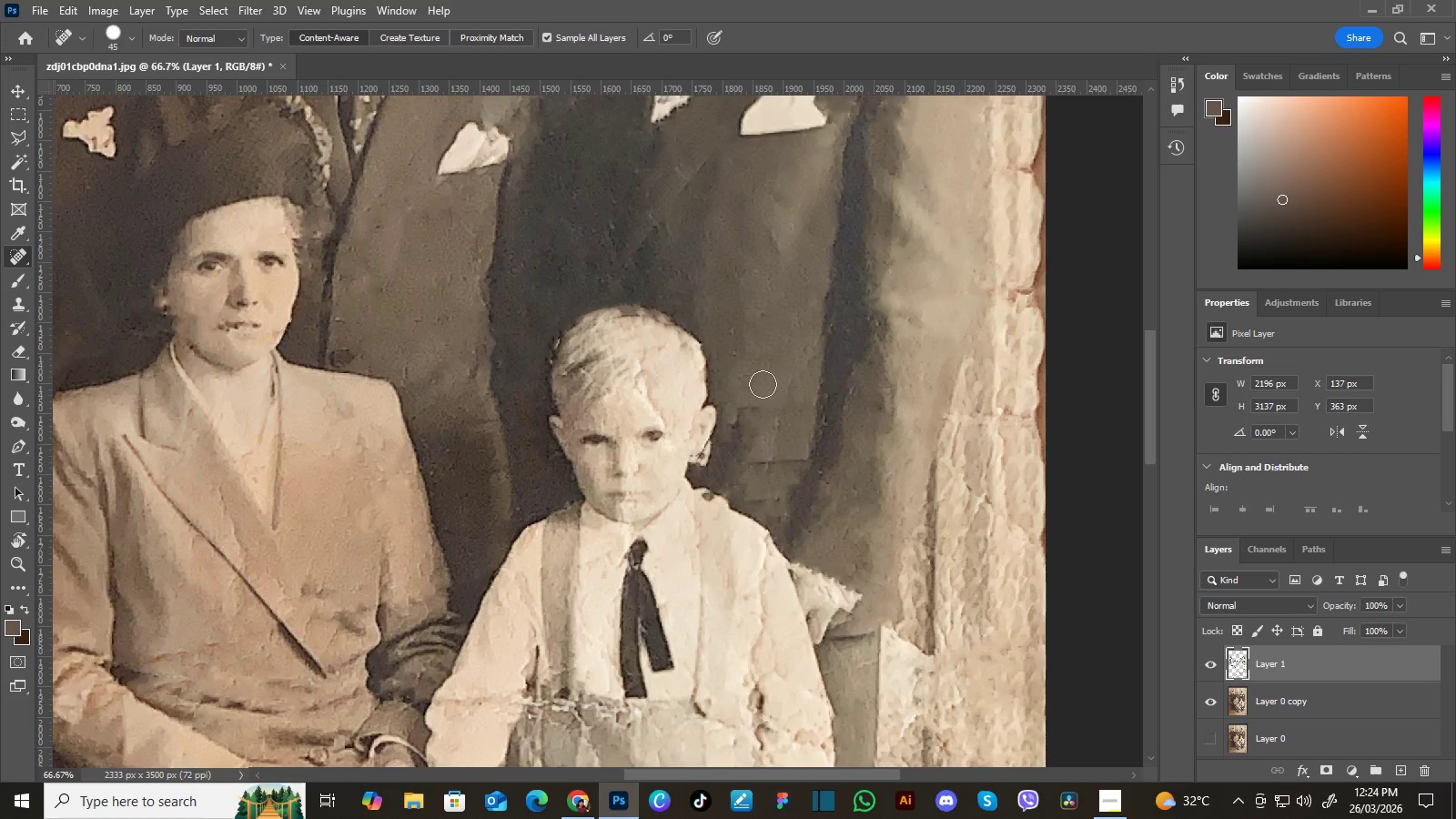 
hold_key(key=Space, duration=1.5)
 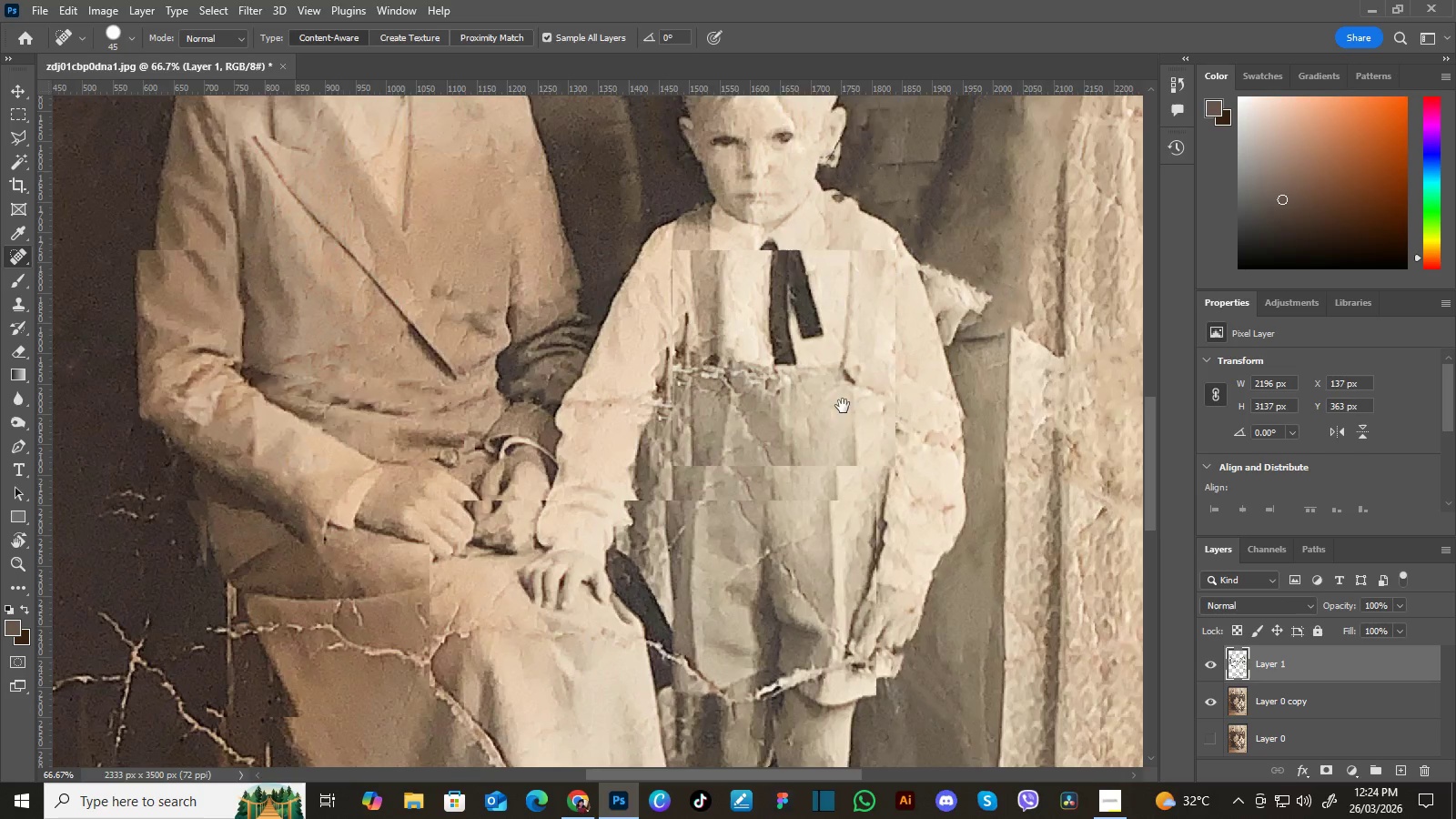 
left_click_drag(start_coordinate=[775, 511], to_coordinate=[846, 329])
 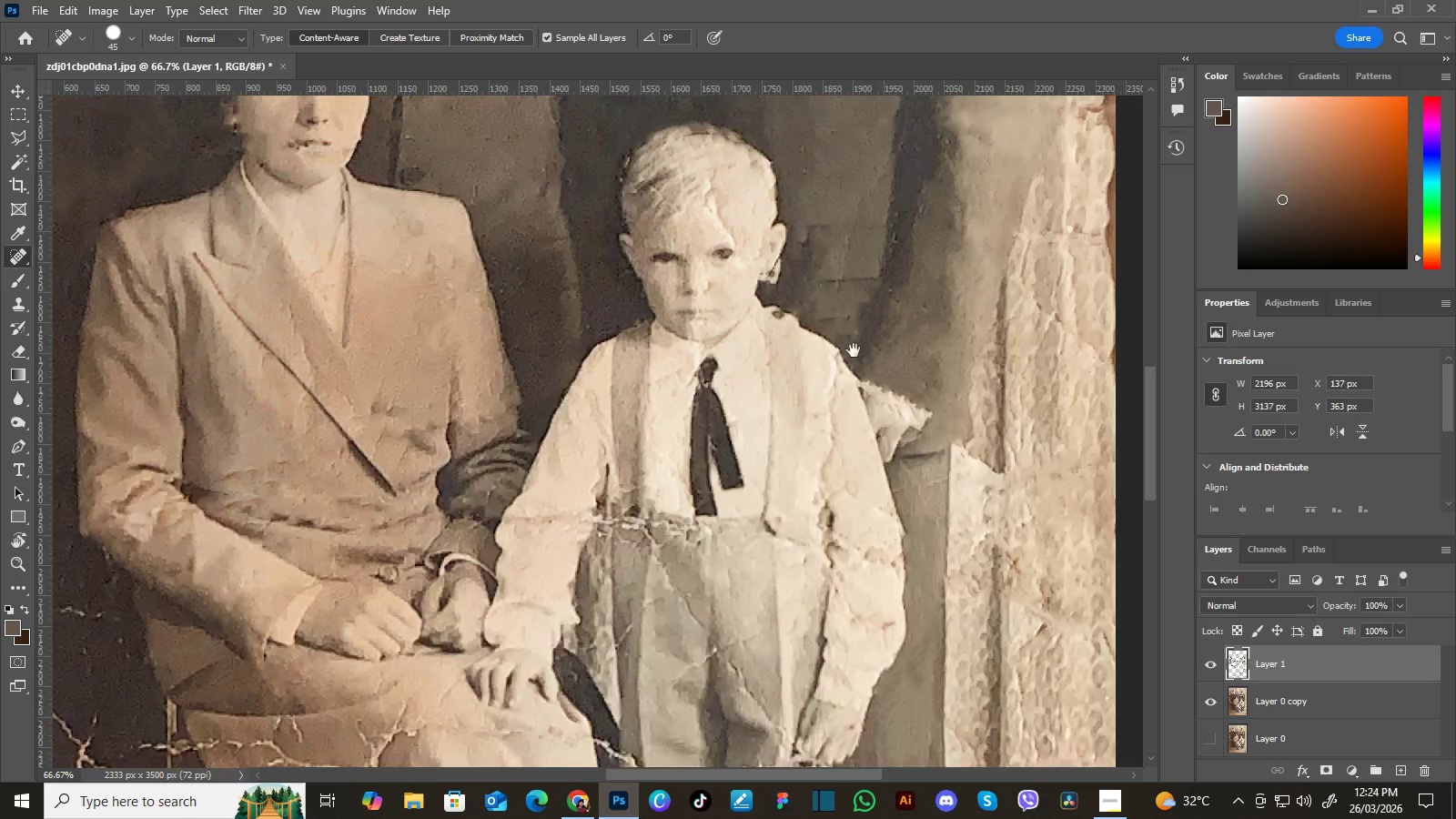 
left_click_drag(start_coordinate=[800, 447], to_coordinate=[853, 349])
 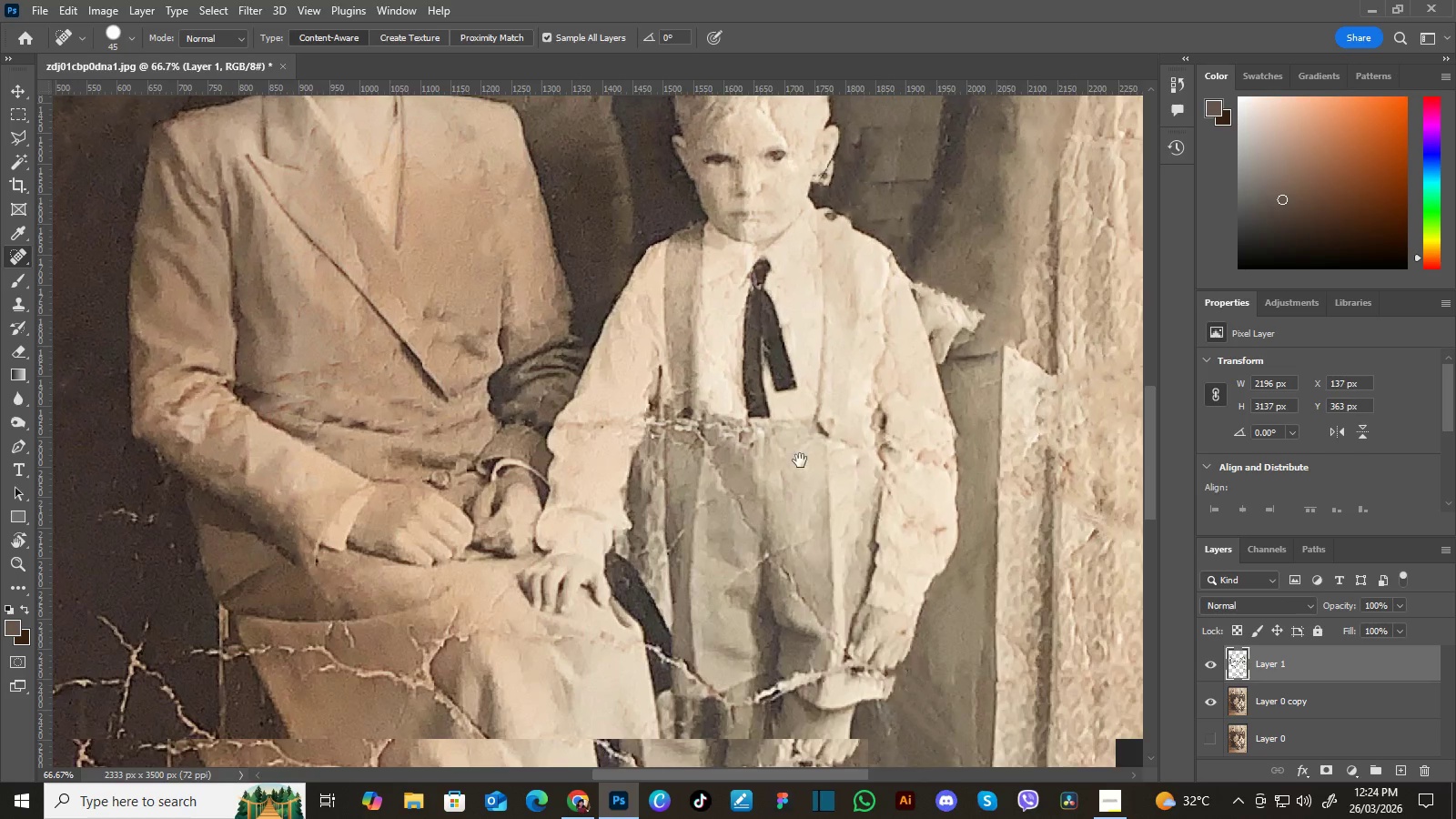 
double_click([817, 455])
 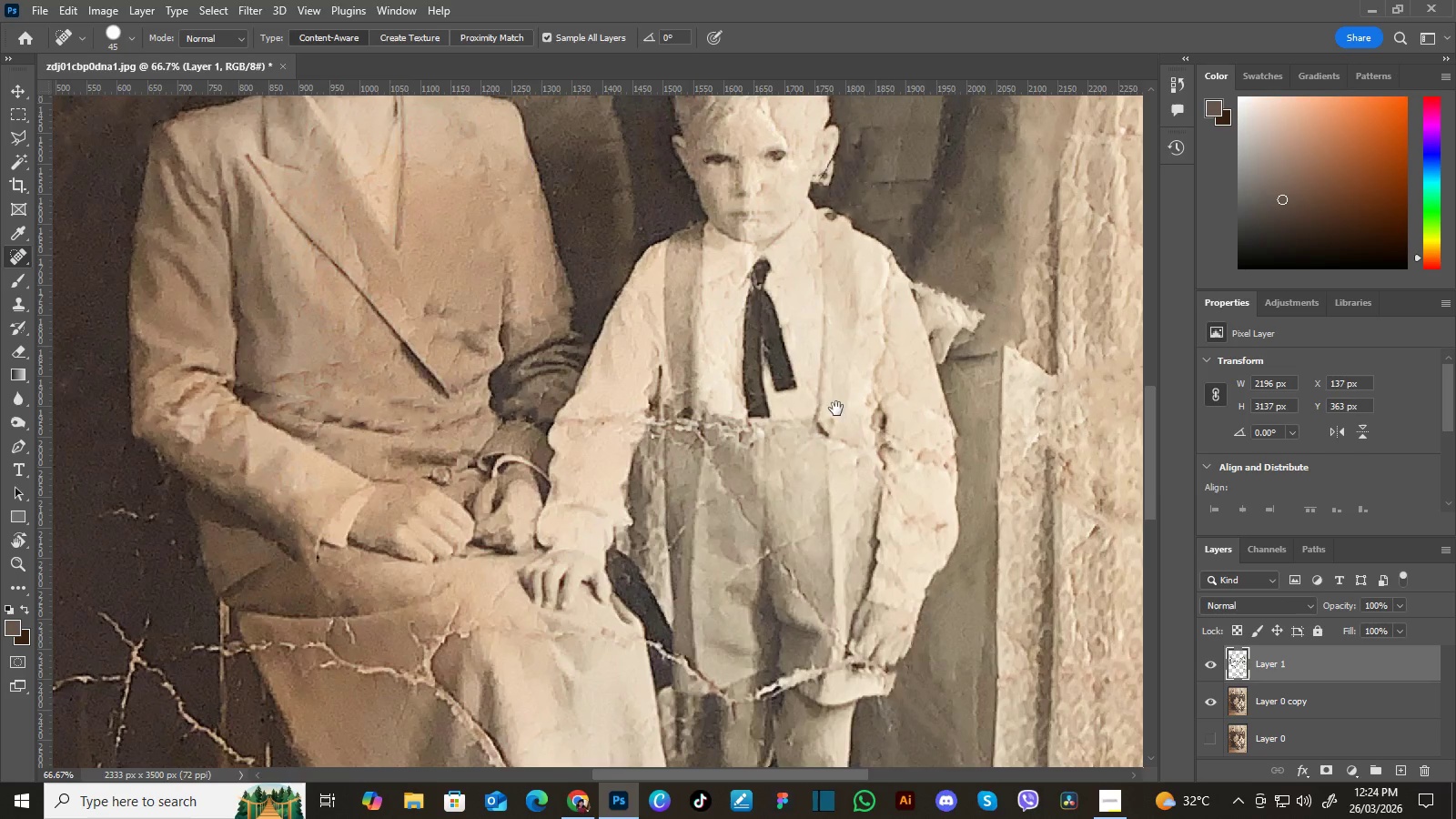 
hold_key(key=Space, duration=0.78)
 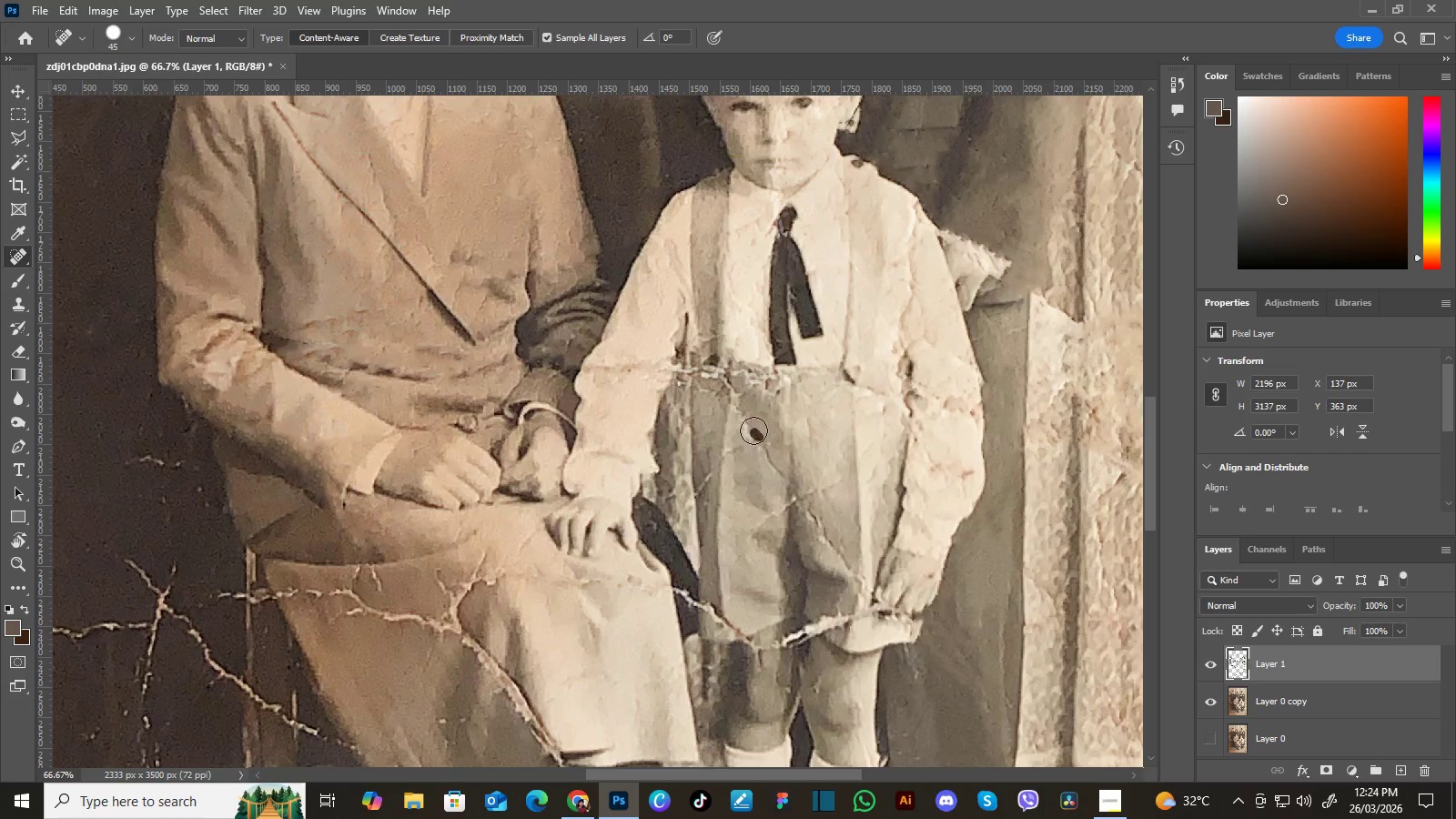 
left_click_drag(start_coordinate=[816, 459], to_coordinate=[843, 406])
 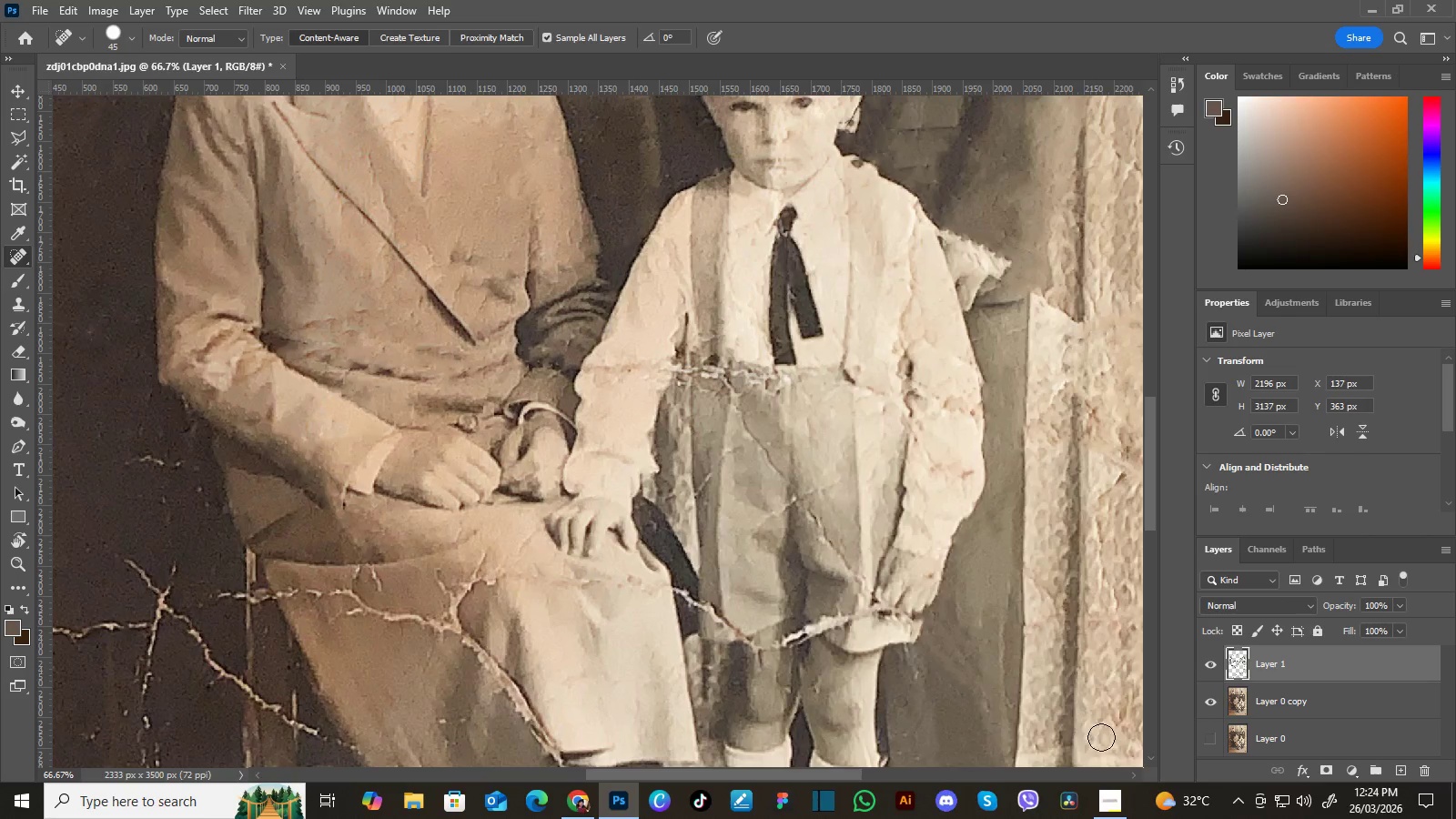 
left_click([1112, 787])
 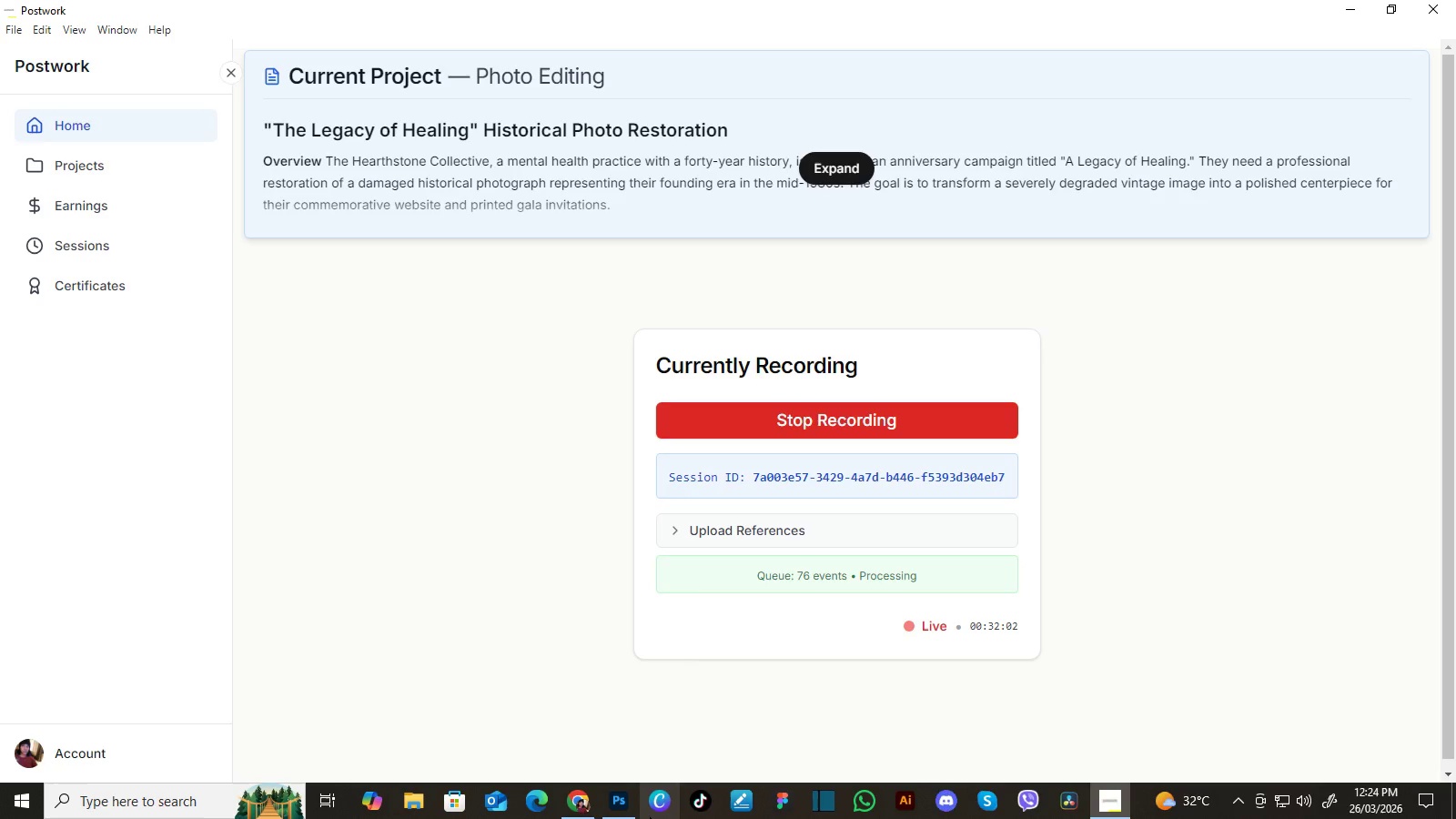 
left_click([621, 803])
 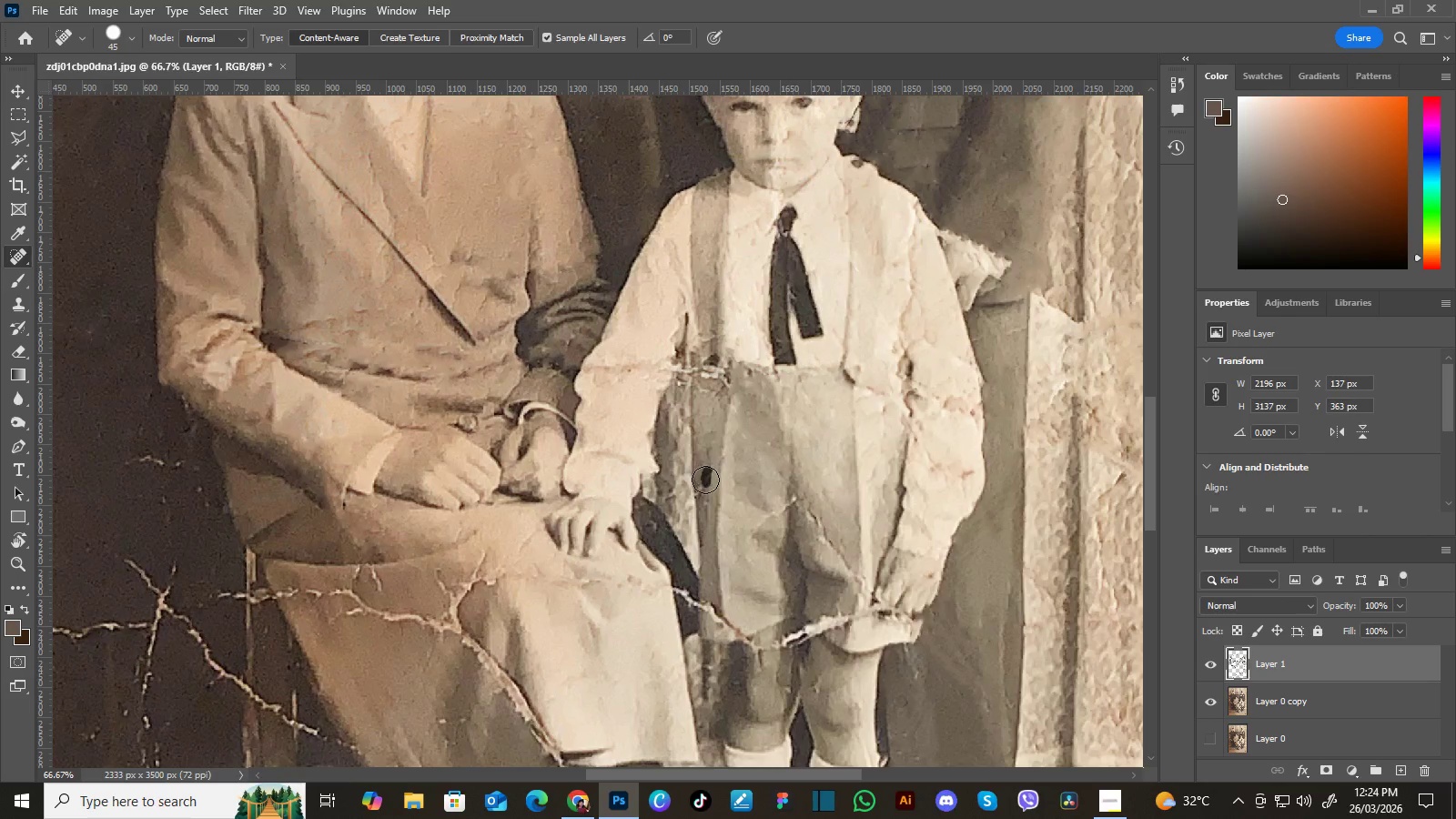 
wait(20.34)
 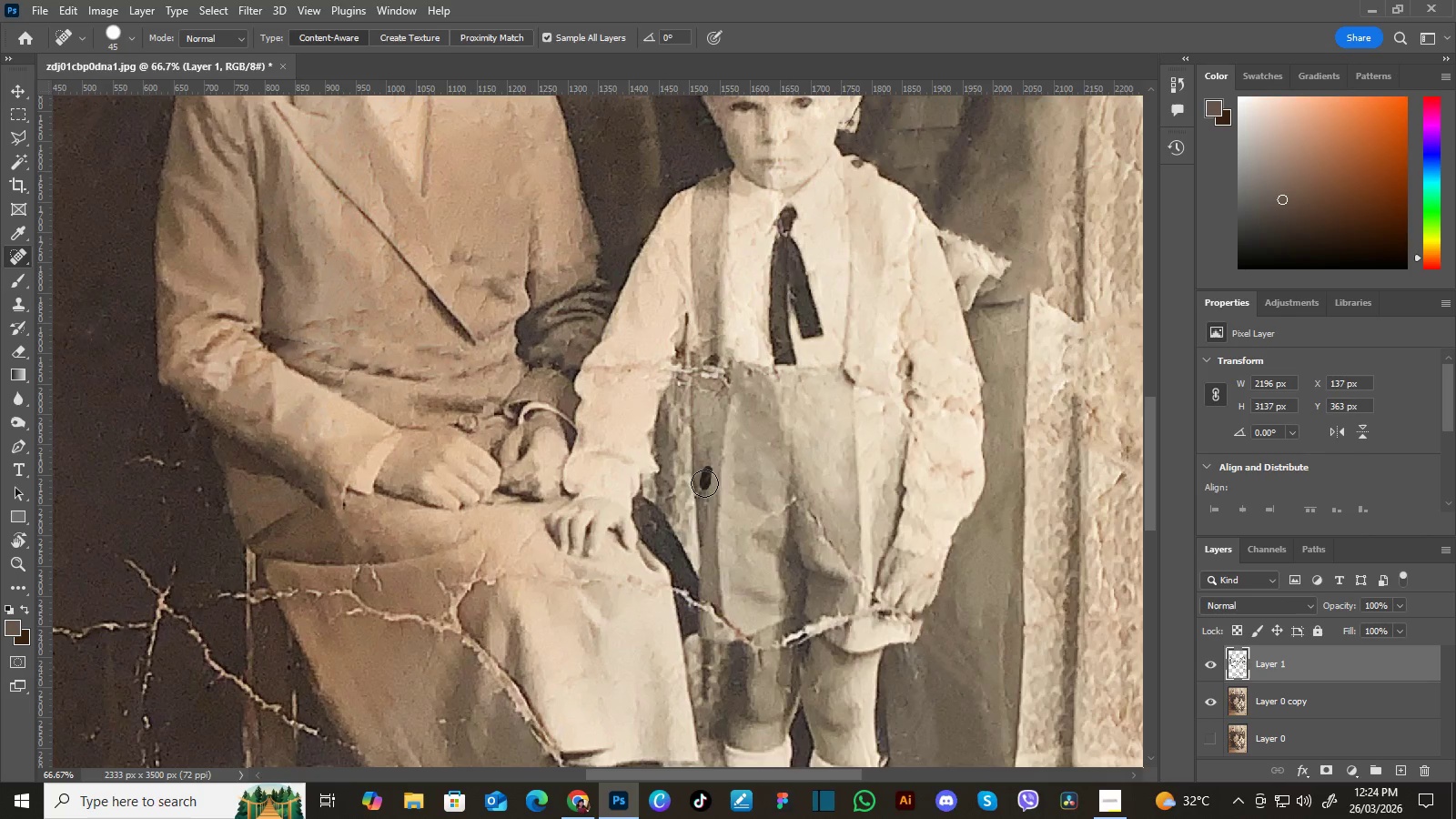 
key(Control+Equal)
 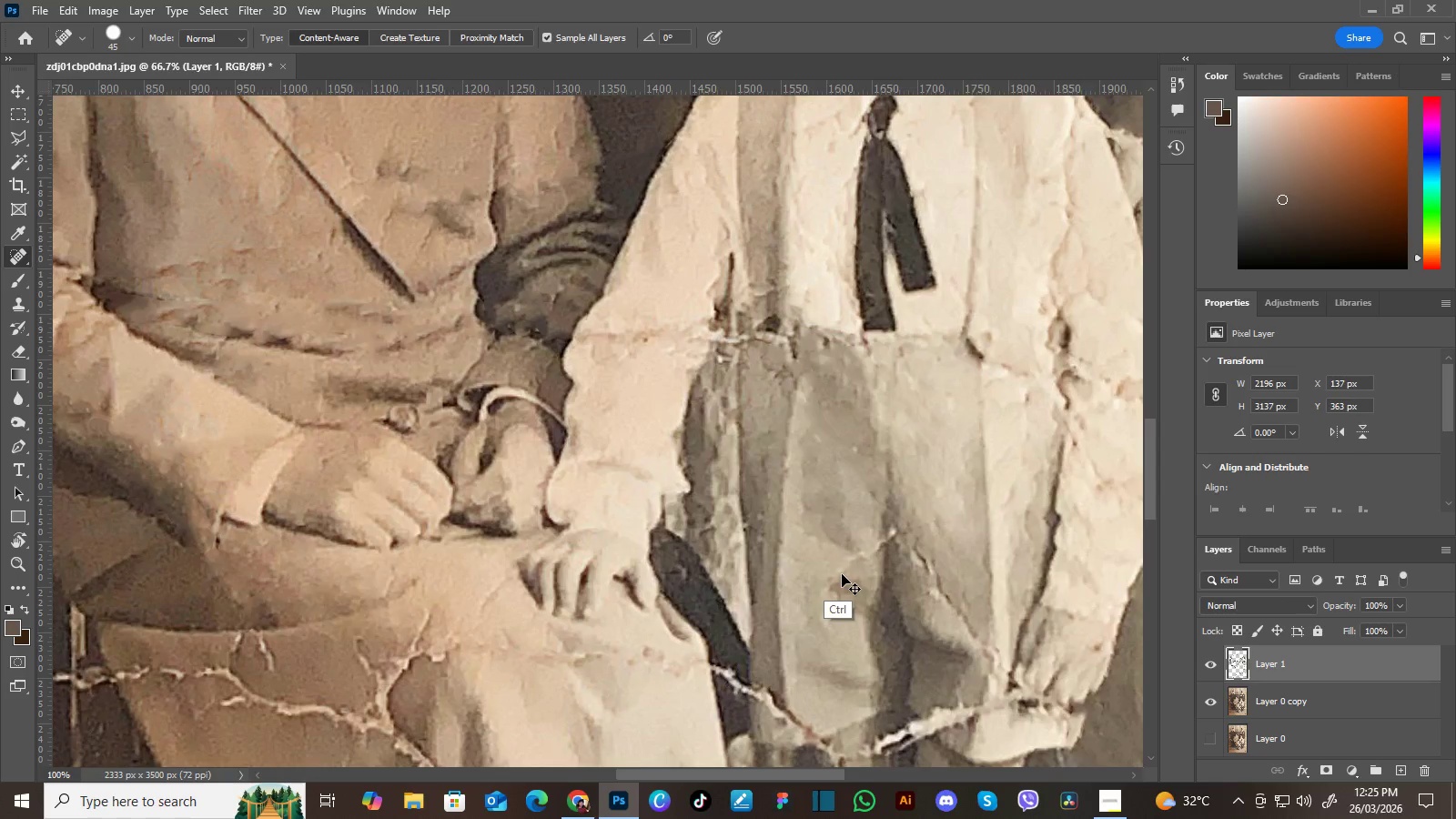 
key(Control+Equal)
 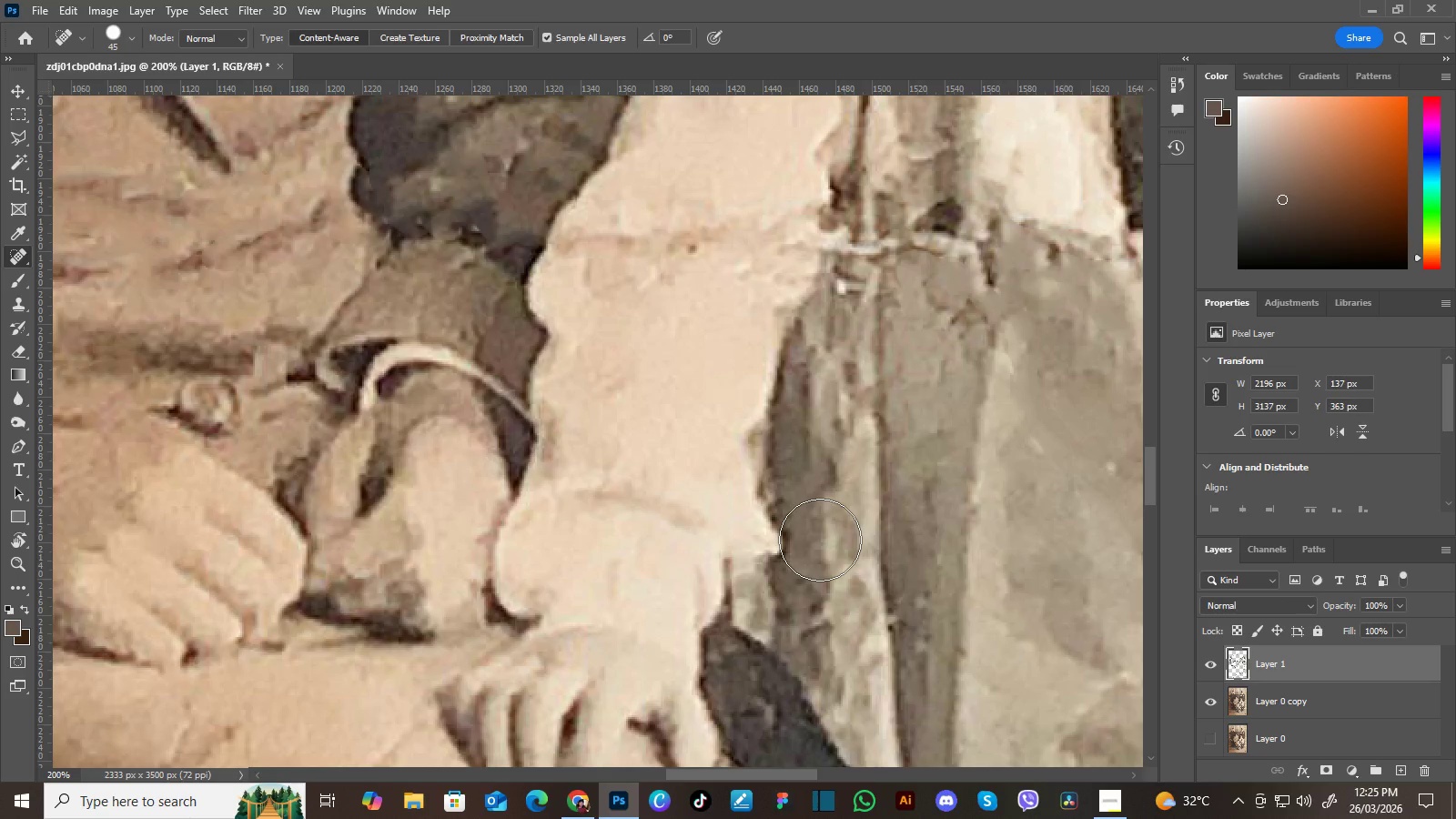 
hold_key(key=Space, duration=1.0)
 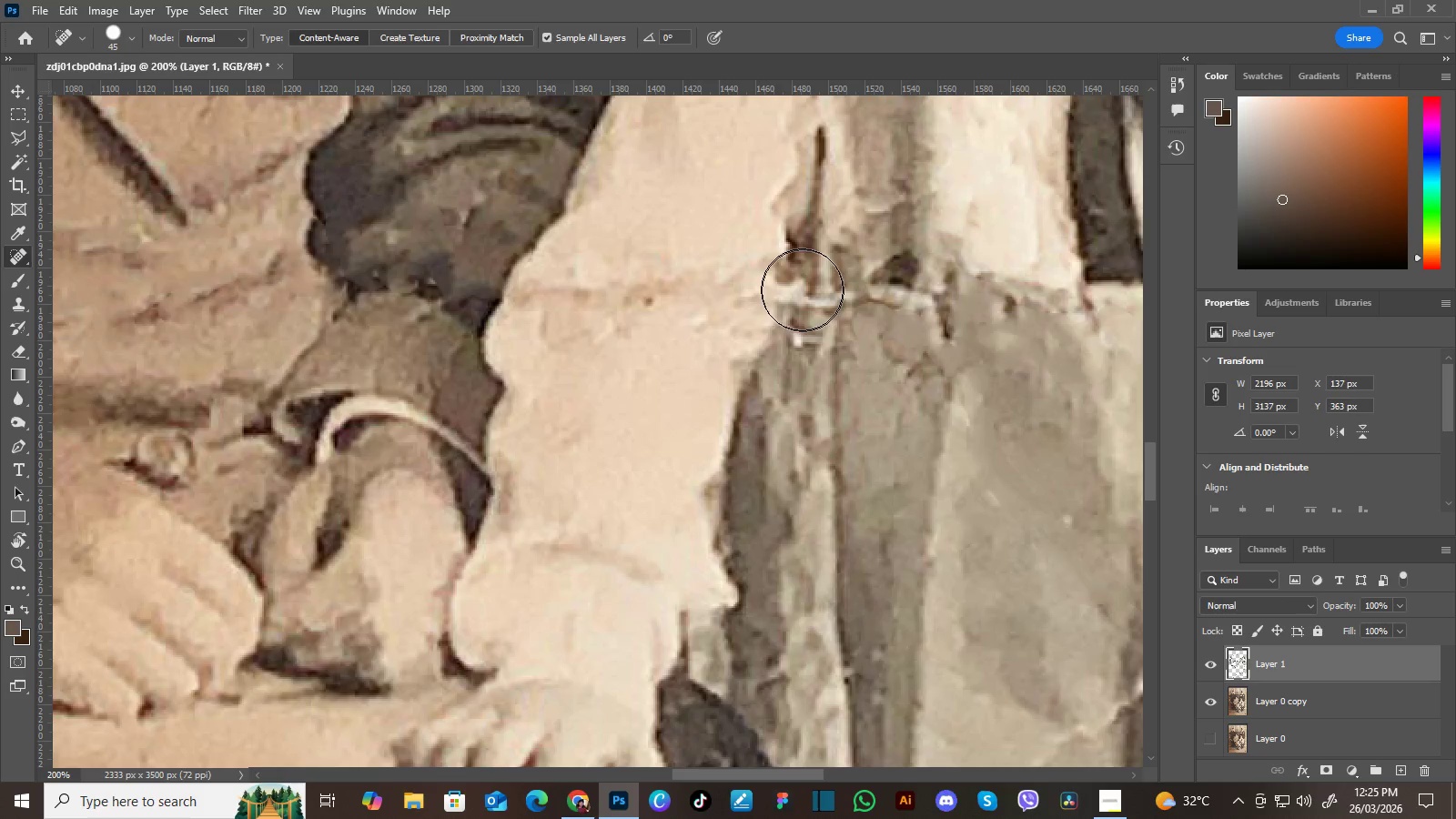 
left_click_drag(start_coordinate=[757, 520], to_coordinate=[713, 572])
 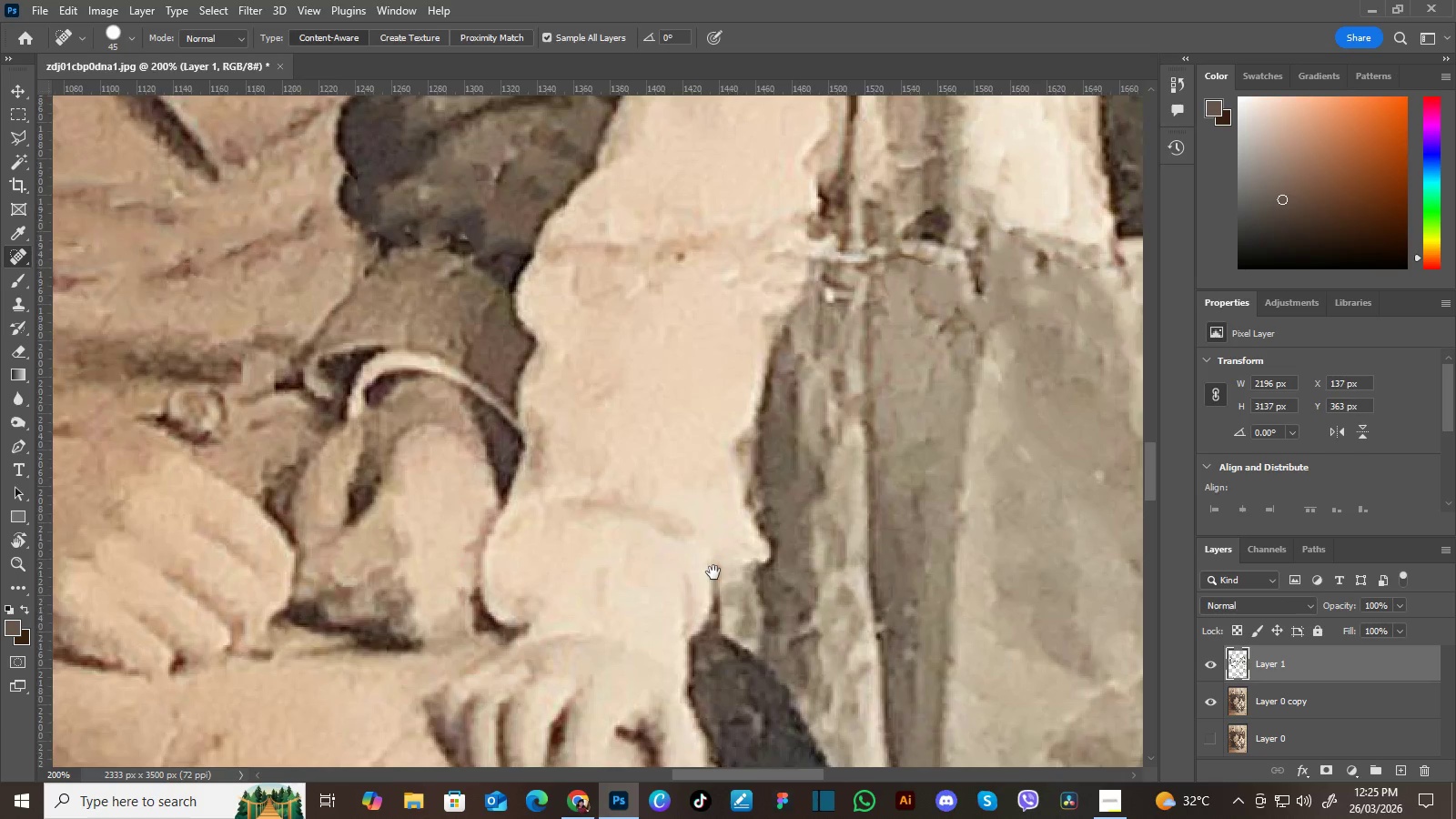 
double_click([785, 485])
 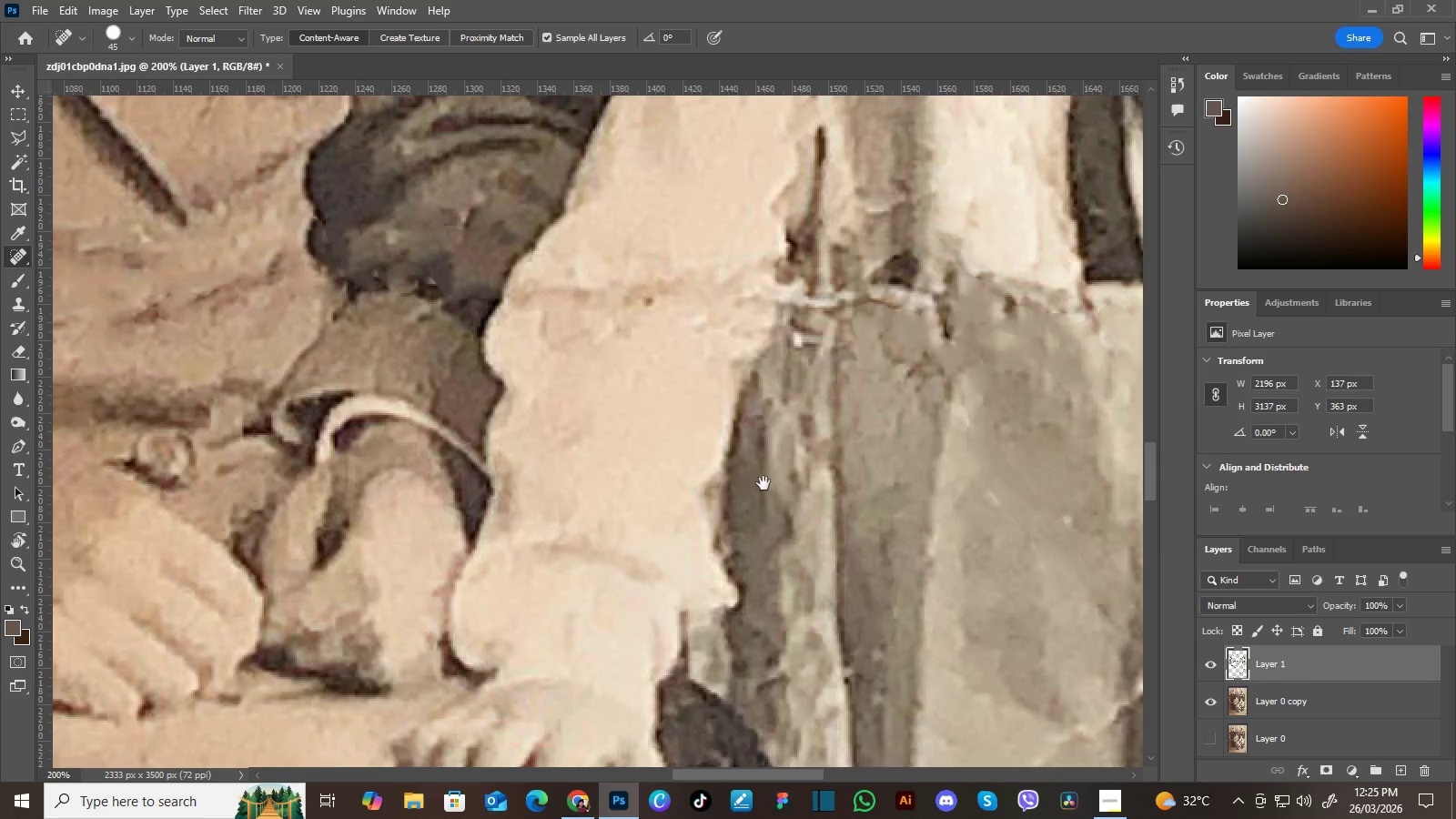 
hold_key(key=Space, duration=12.02)
 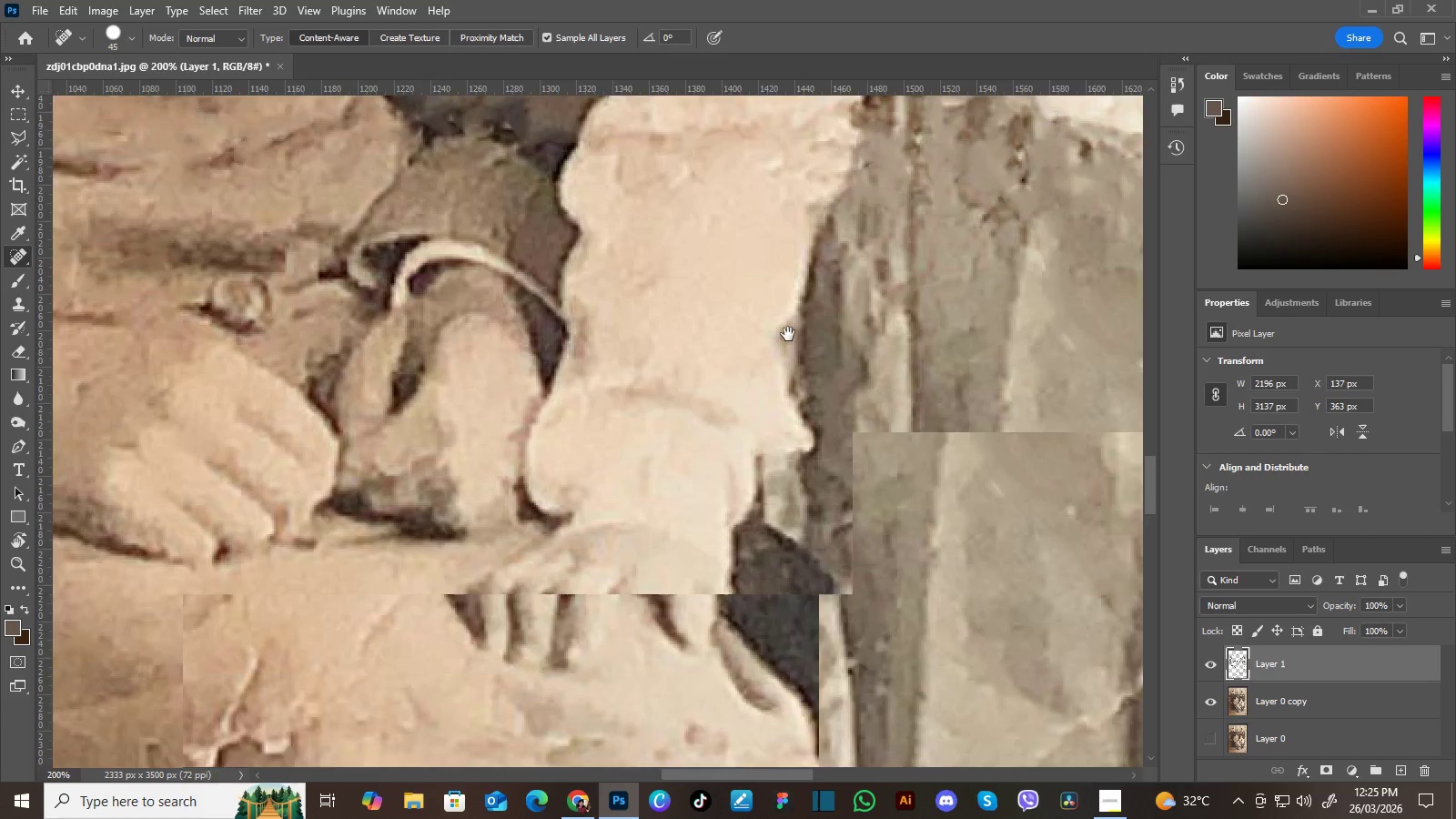 
hold_key(key=Space, duration=1.5)
 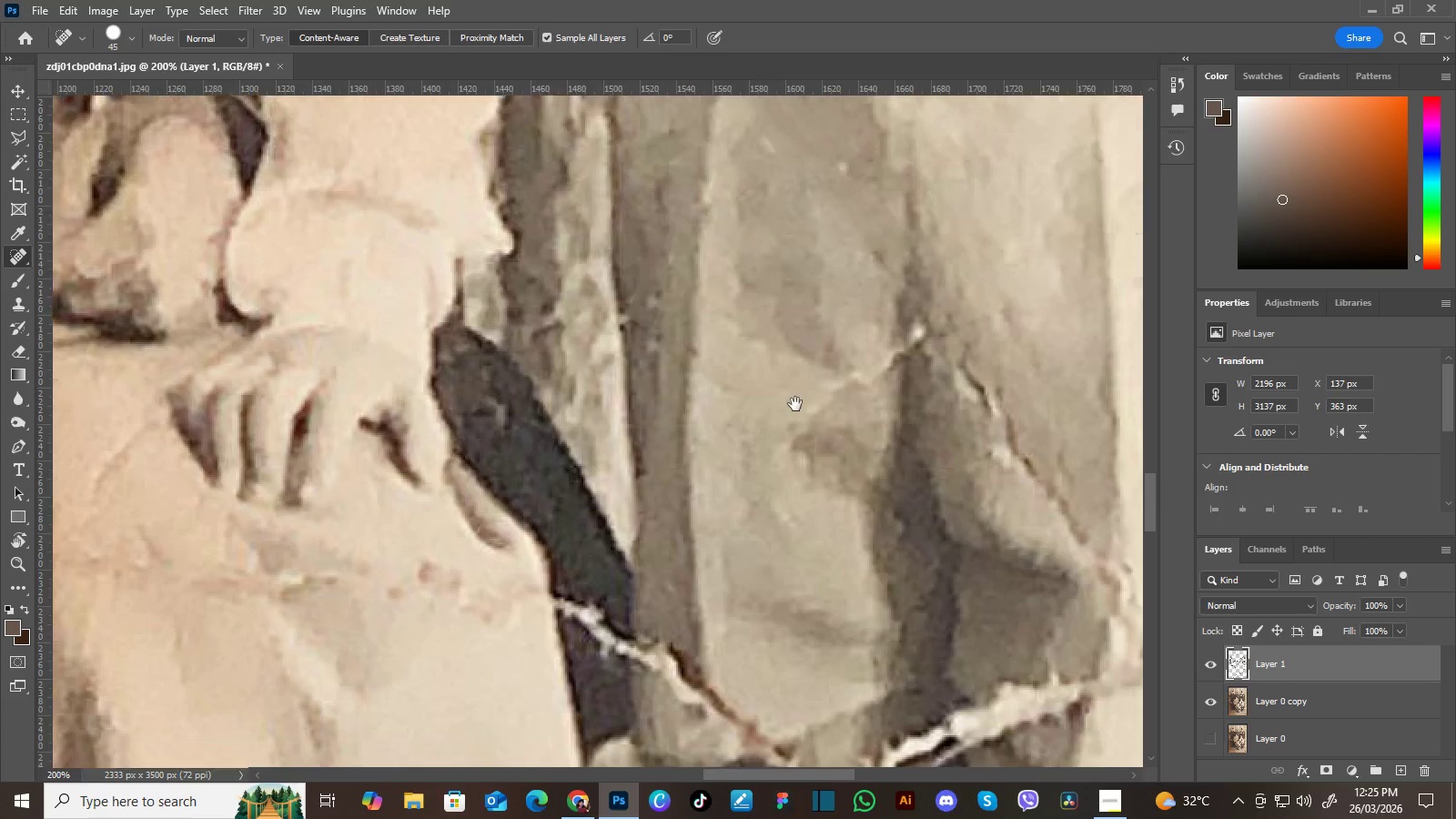 
left_click_drag(start_coordinate=[743, 537], to_coordinate=[788, 334])
 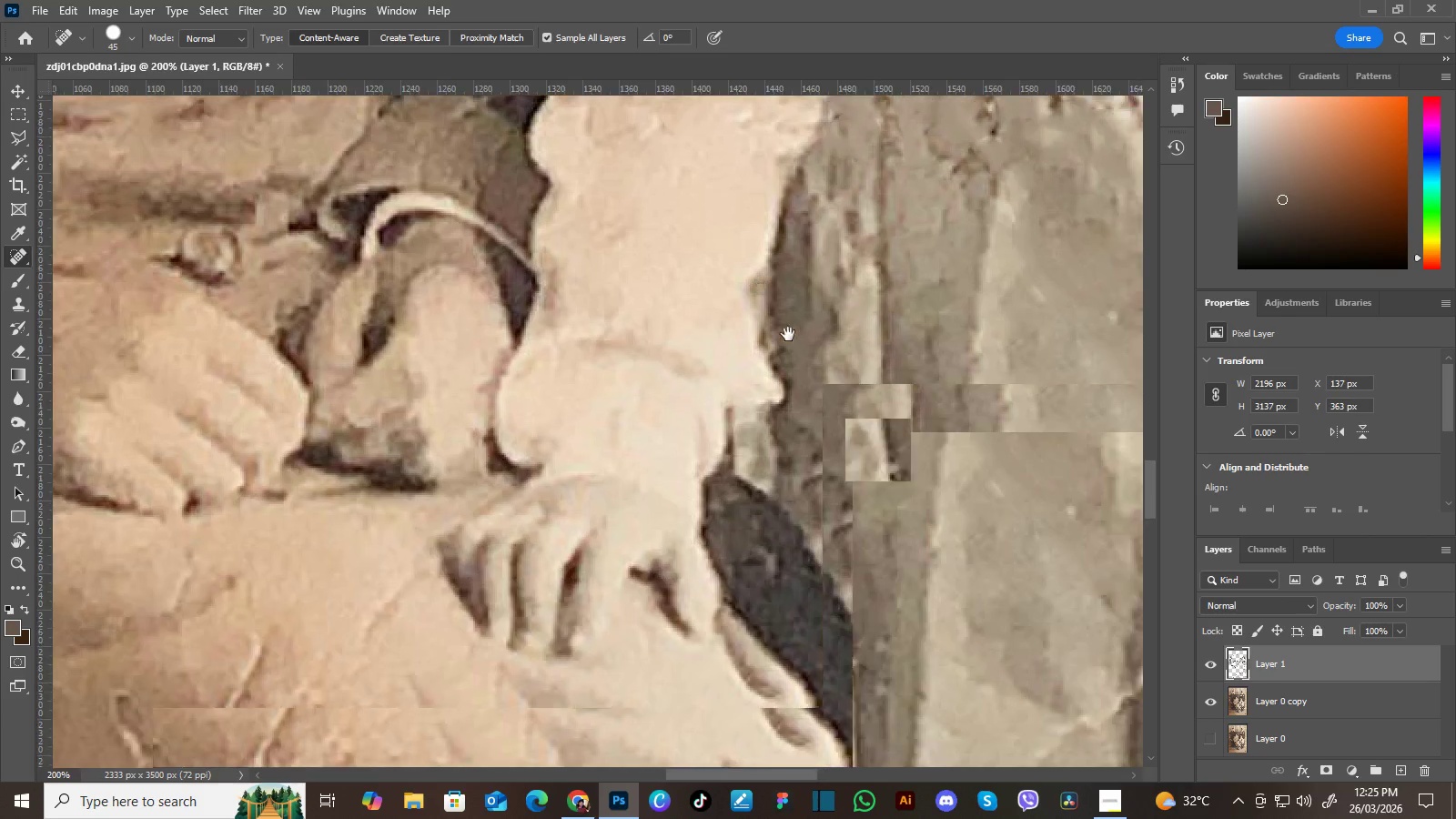 
left_click_drag(start_coordinate=[895, 458], to_coordinate=[801, 370])
 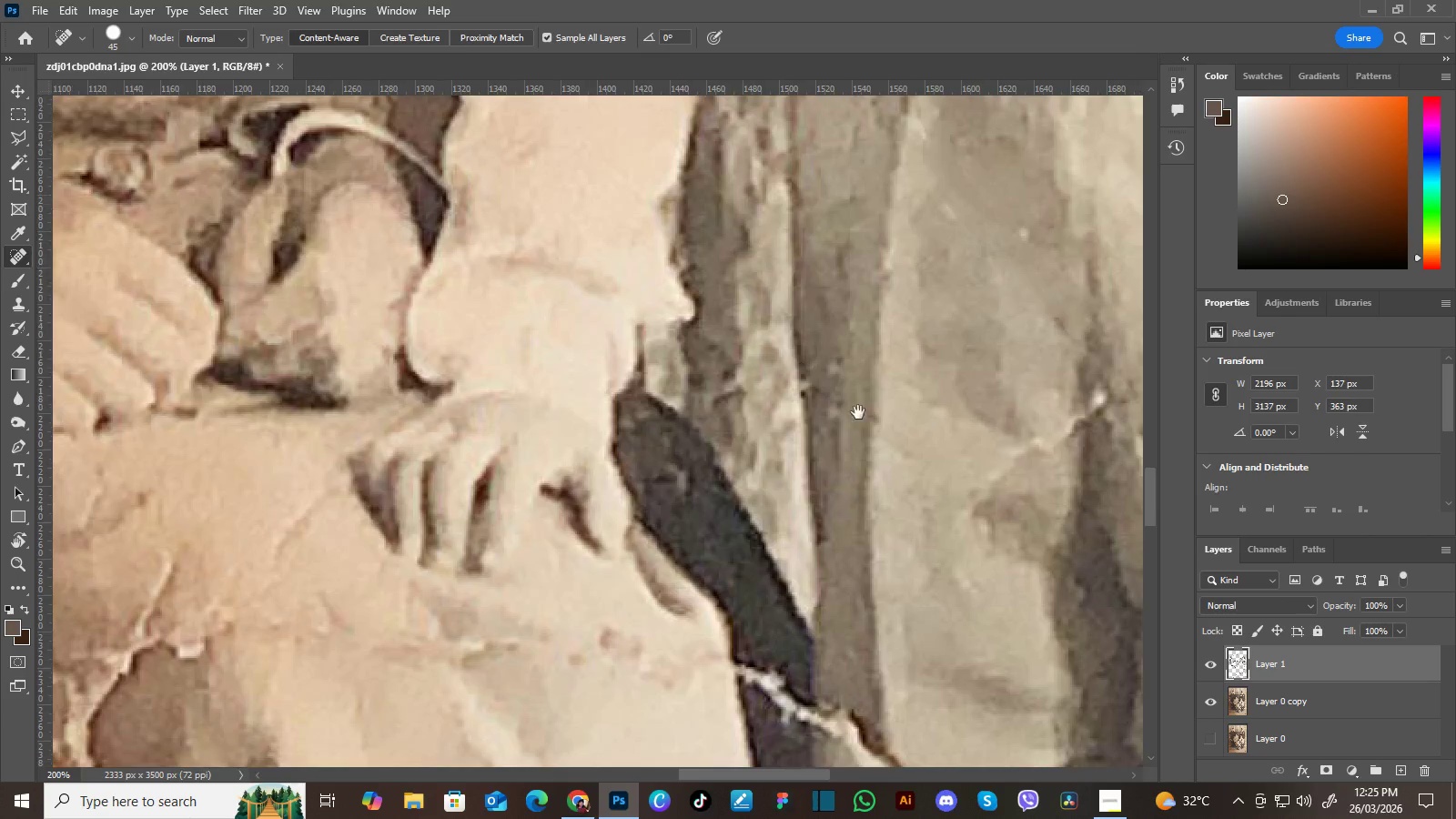 
left_click_drag(start_coordinate=[860, 416], to_coordinate=[805, 412])
 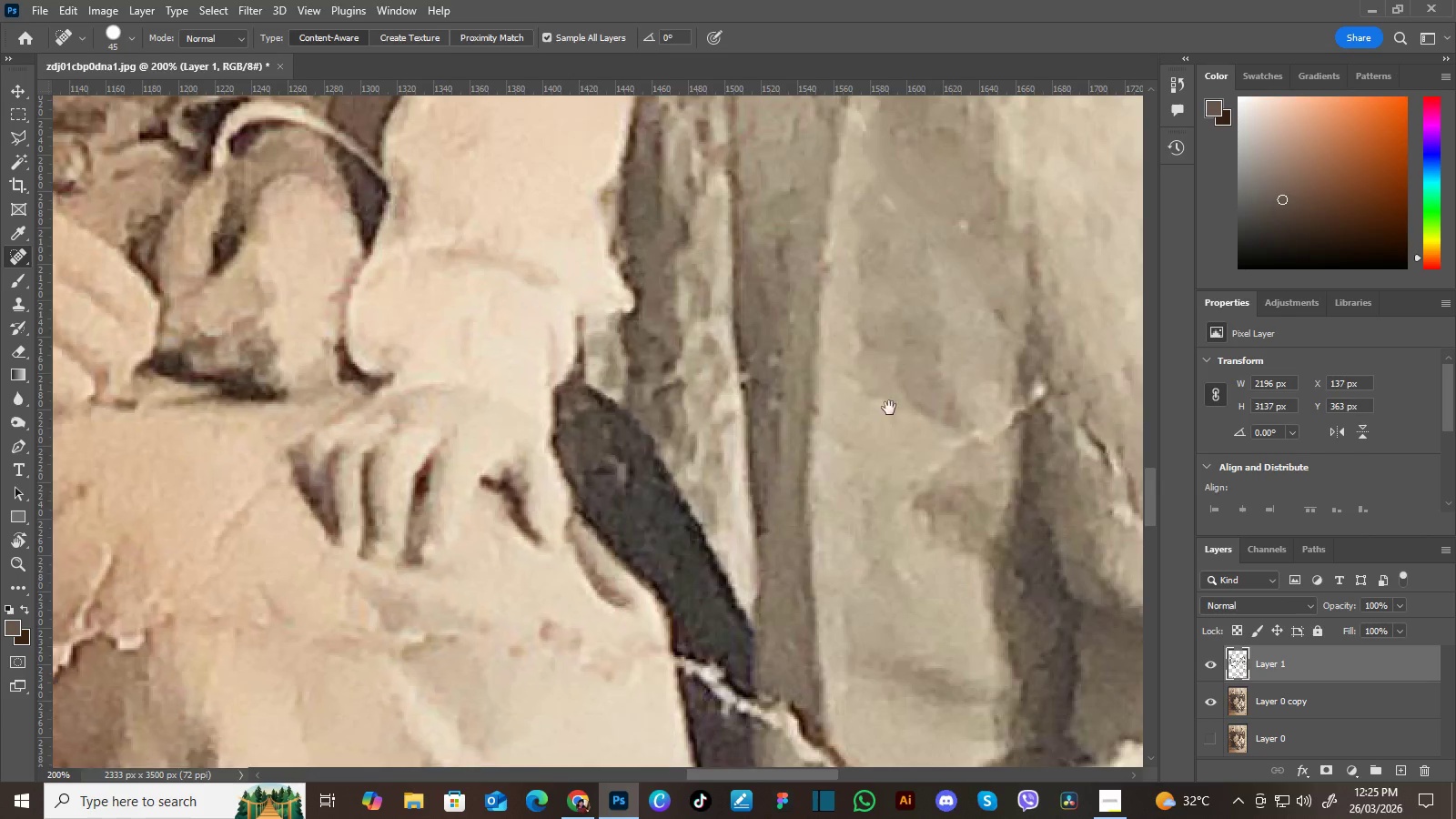 
left_click_drag(start_coordinate=[889, 408], to_coordinate=[800, 372])
 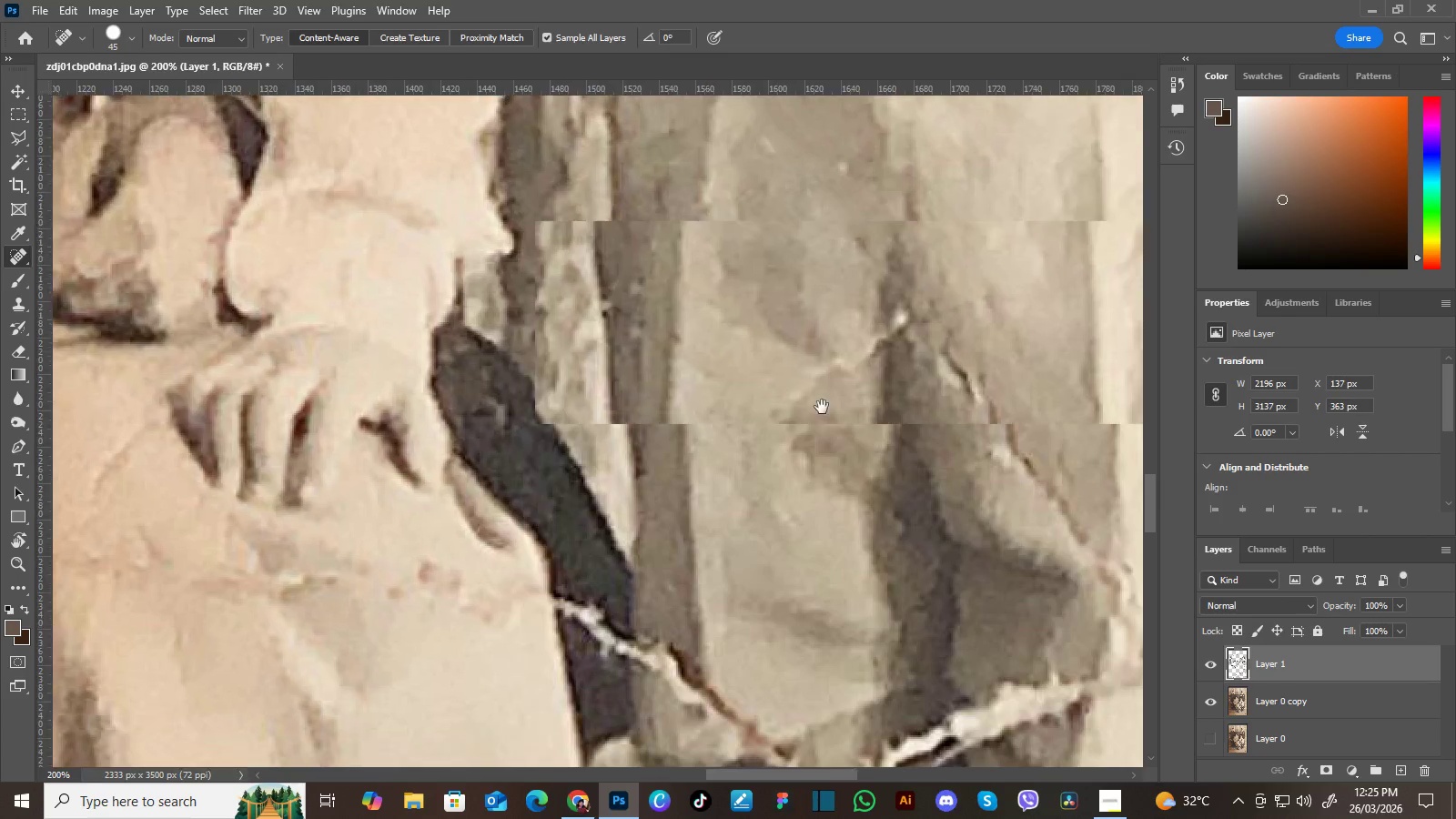 
hold_key(key=Space, duration=0.64)
 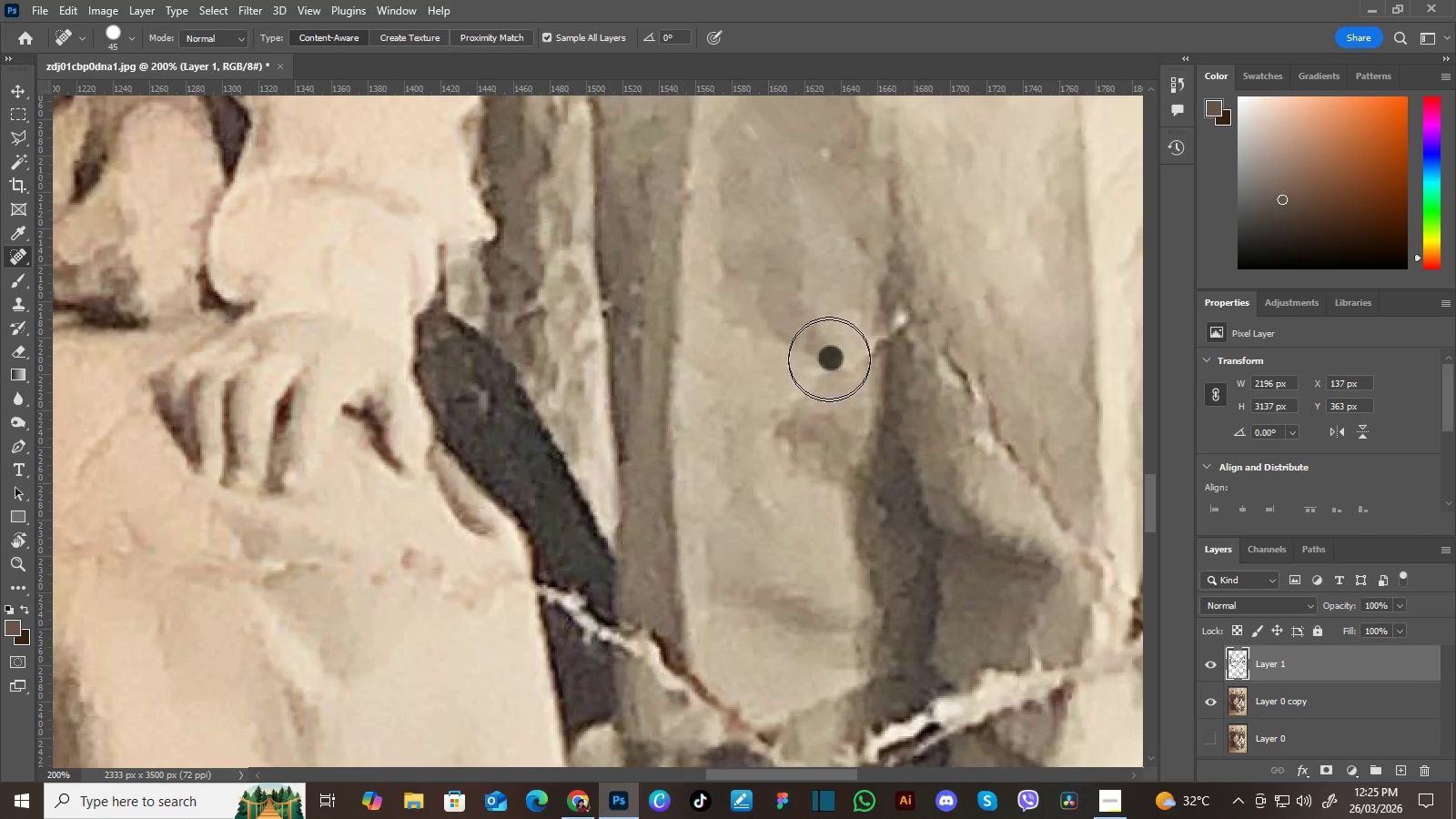 
left_click_drag(start_coordinate=[844, 440], to_coordinate=[795, 404])
 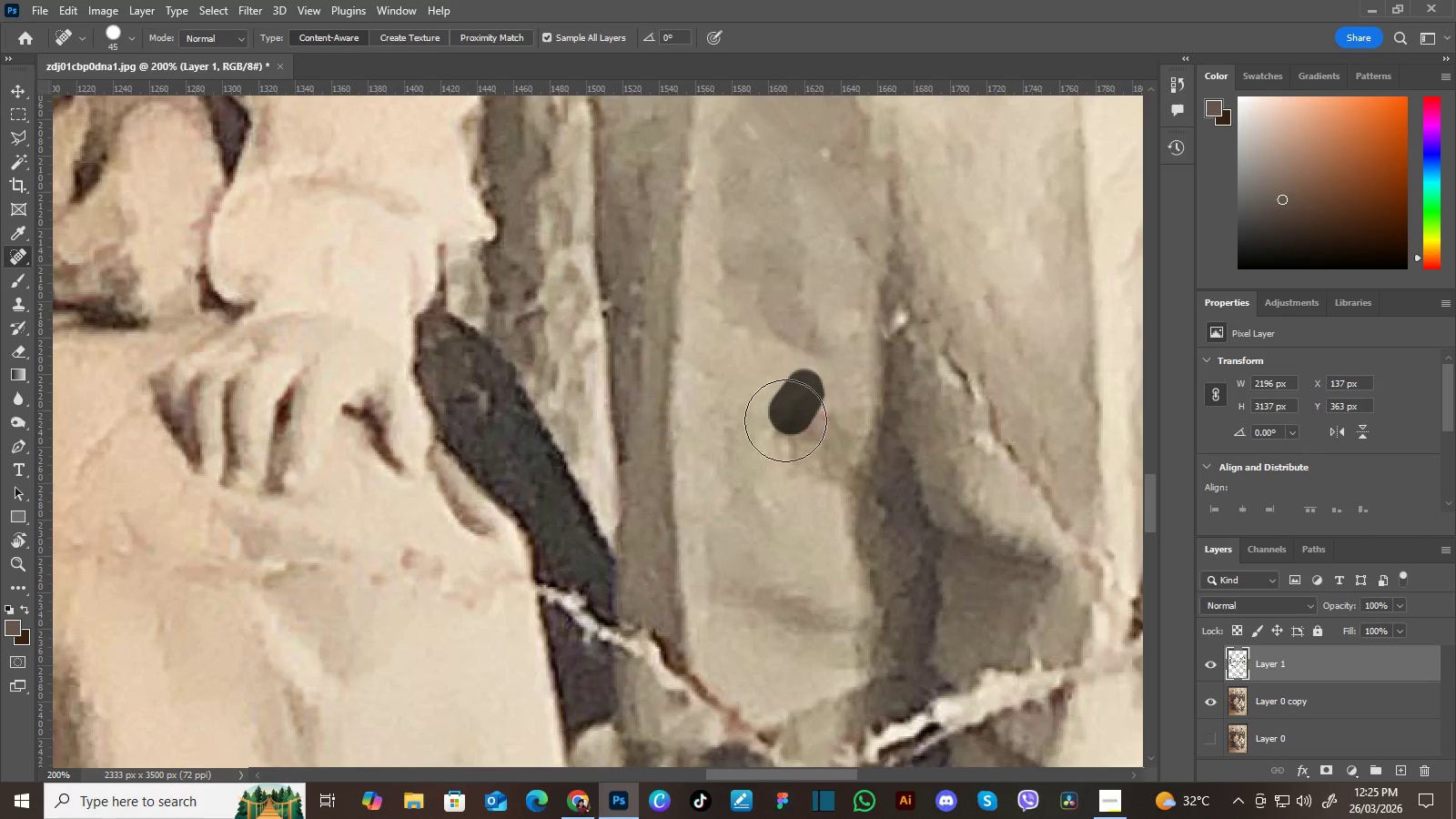 
hold_key(key=Space, duration=0.5)
 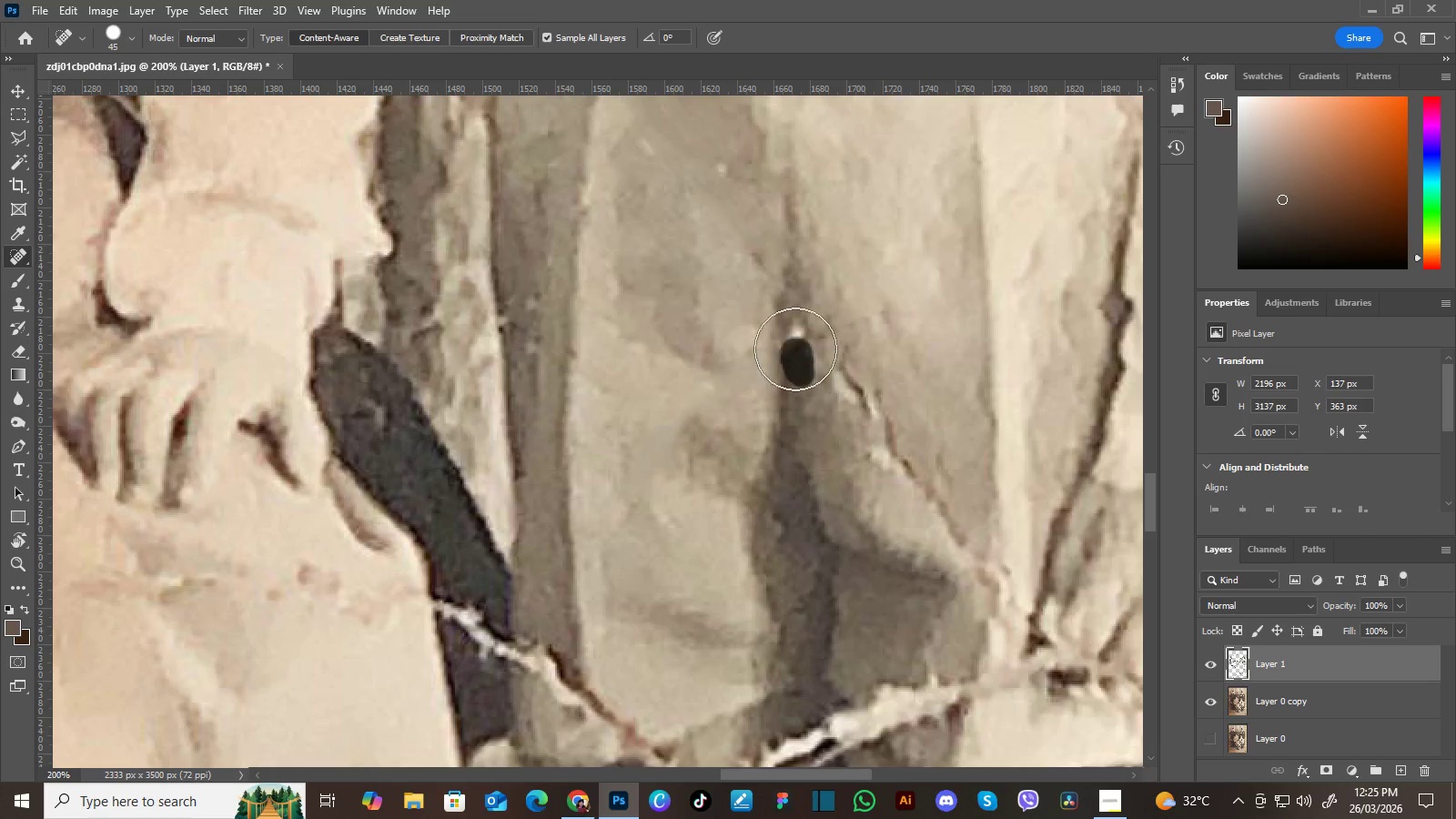 
left_click_drag(start_coordinate=[877, 402], to_coordinate=[774, 418])
 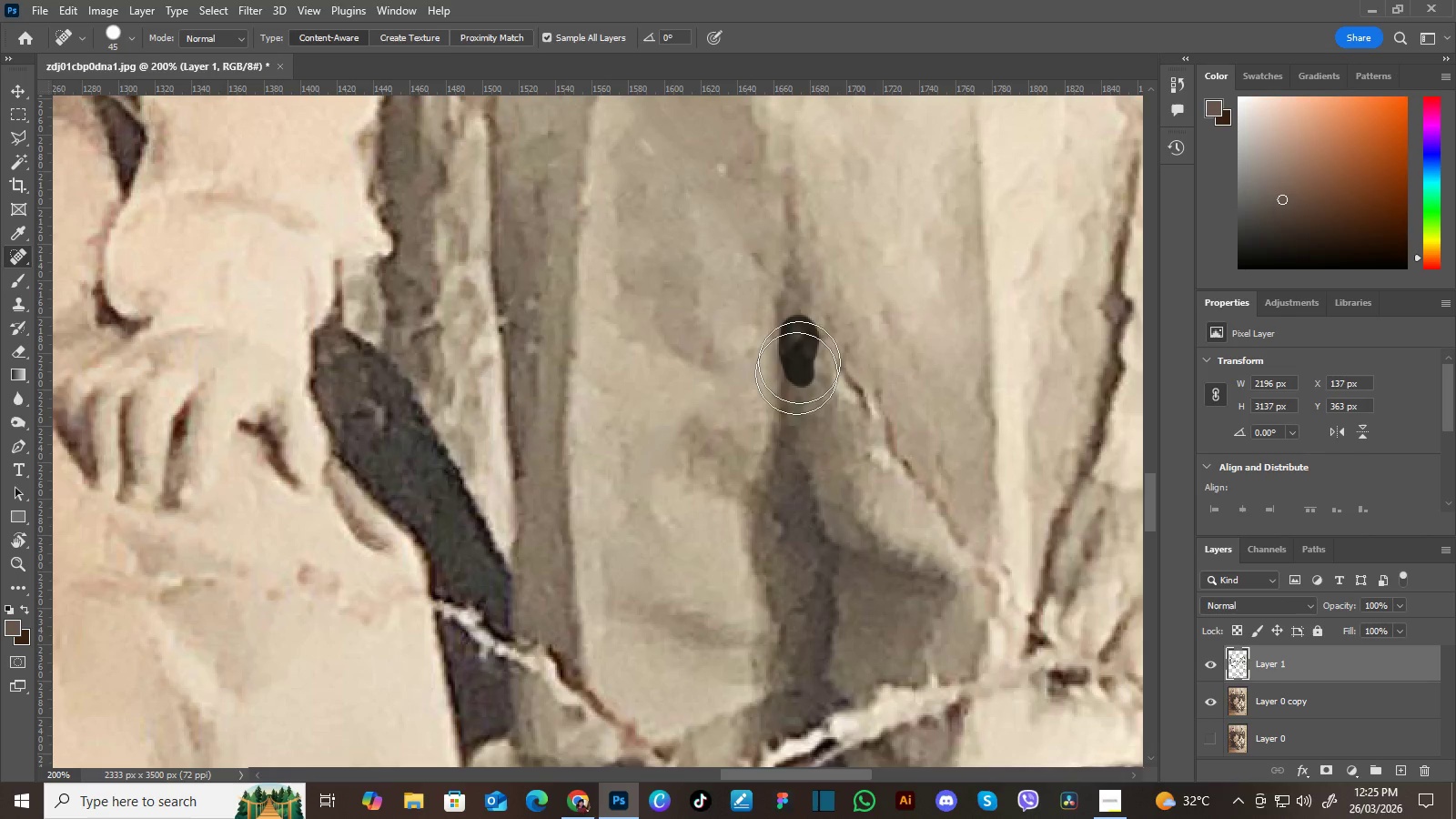 
hold_key(key=Space, duration=0.47)
 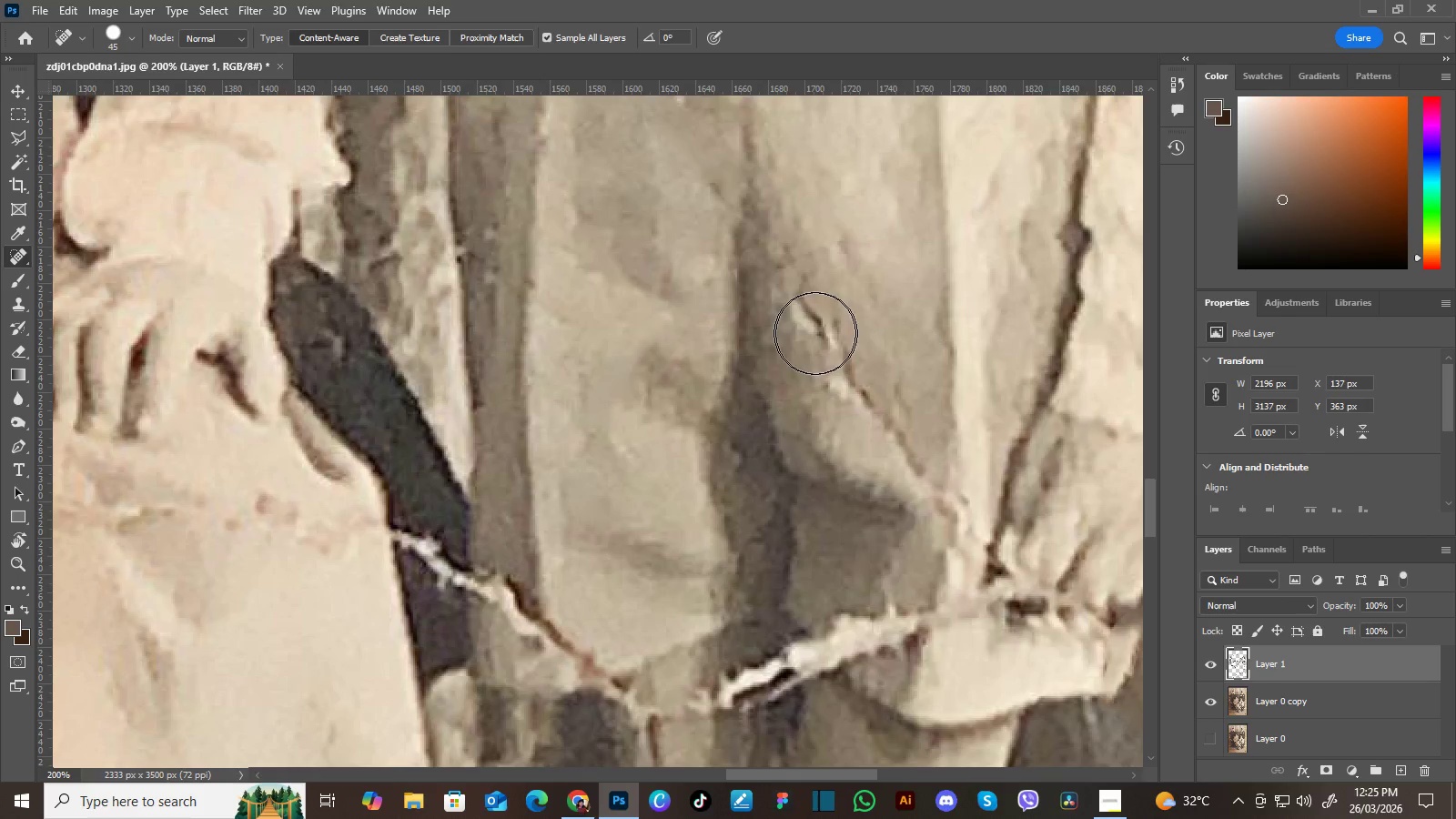 
left_click_drag(start_coordinate=[837, 488], to_coordinate=[794, 418])
 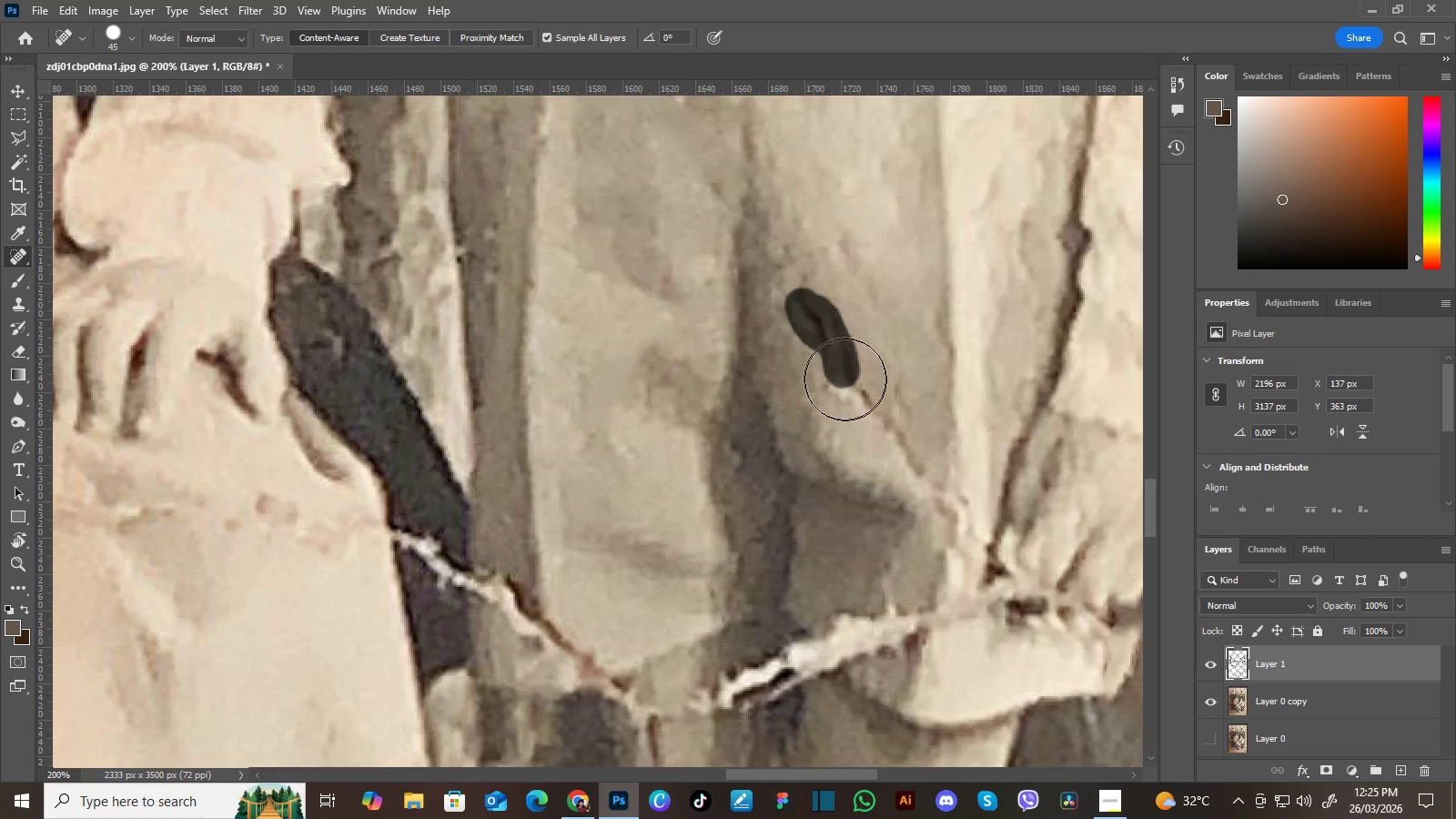 
hold_key(key=Space, duration=0.47)
 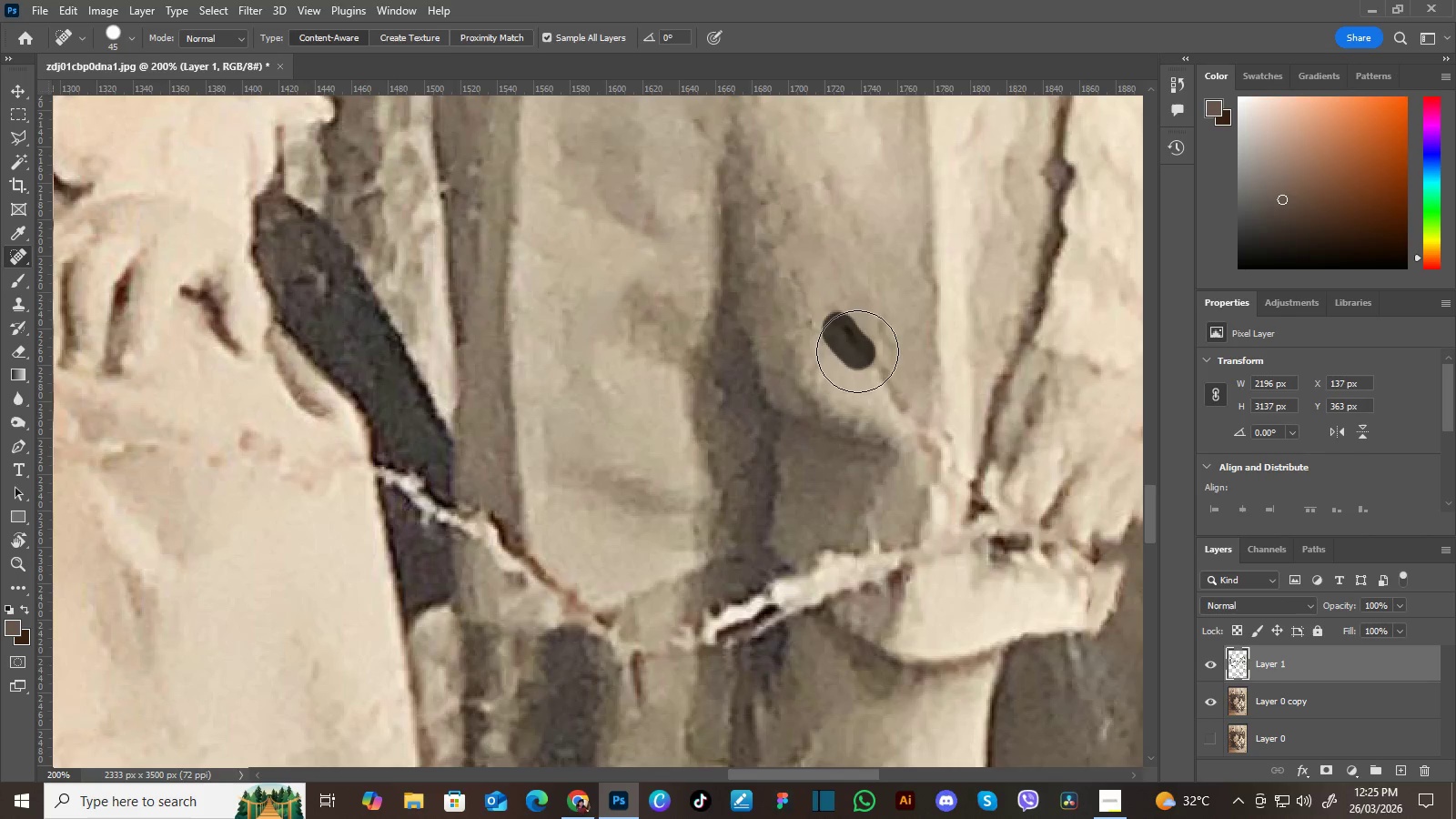 
left_click_drag(start_coordinate=[879, 463], to_coordinate=[863, 399])
 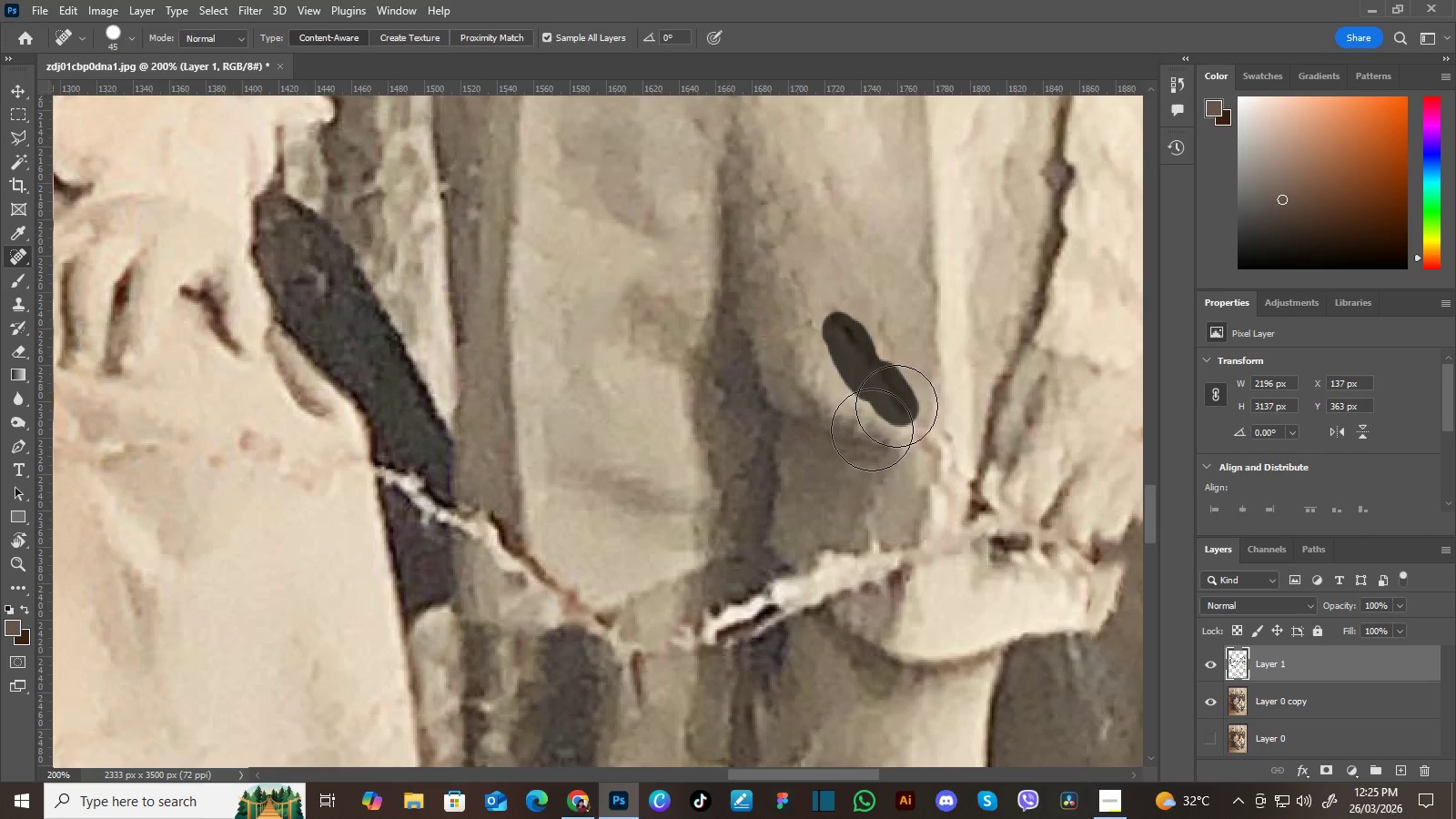 
hold_key(key=Space, duration=0.59)
 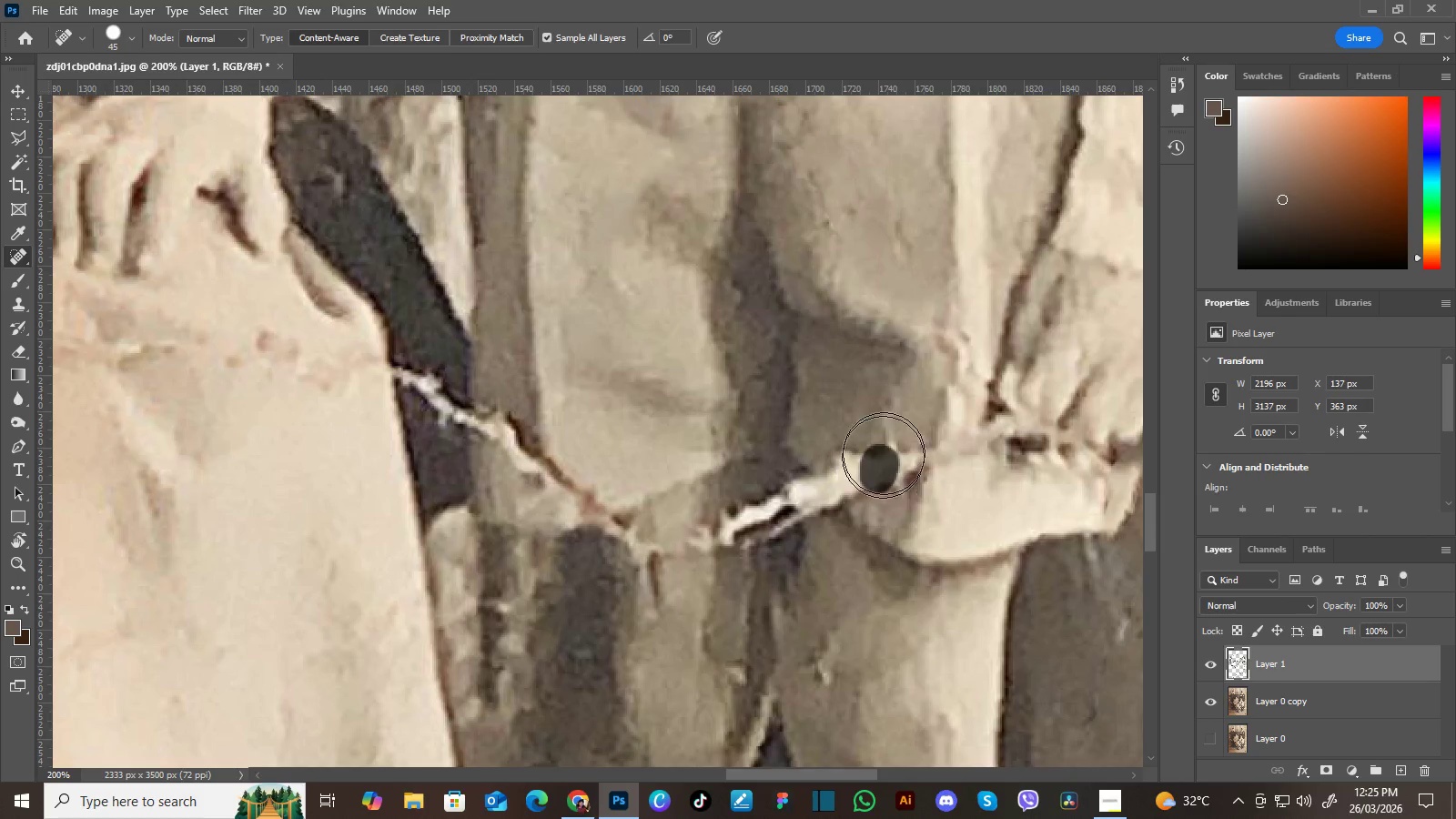 
left_click_drag(start_coordinate=[844, 493], to_coordinate=[863, 394])
 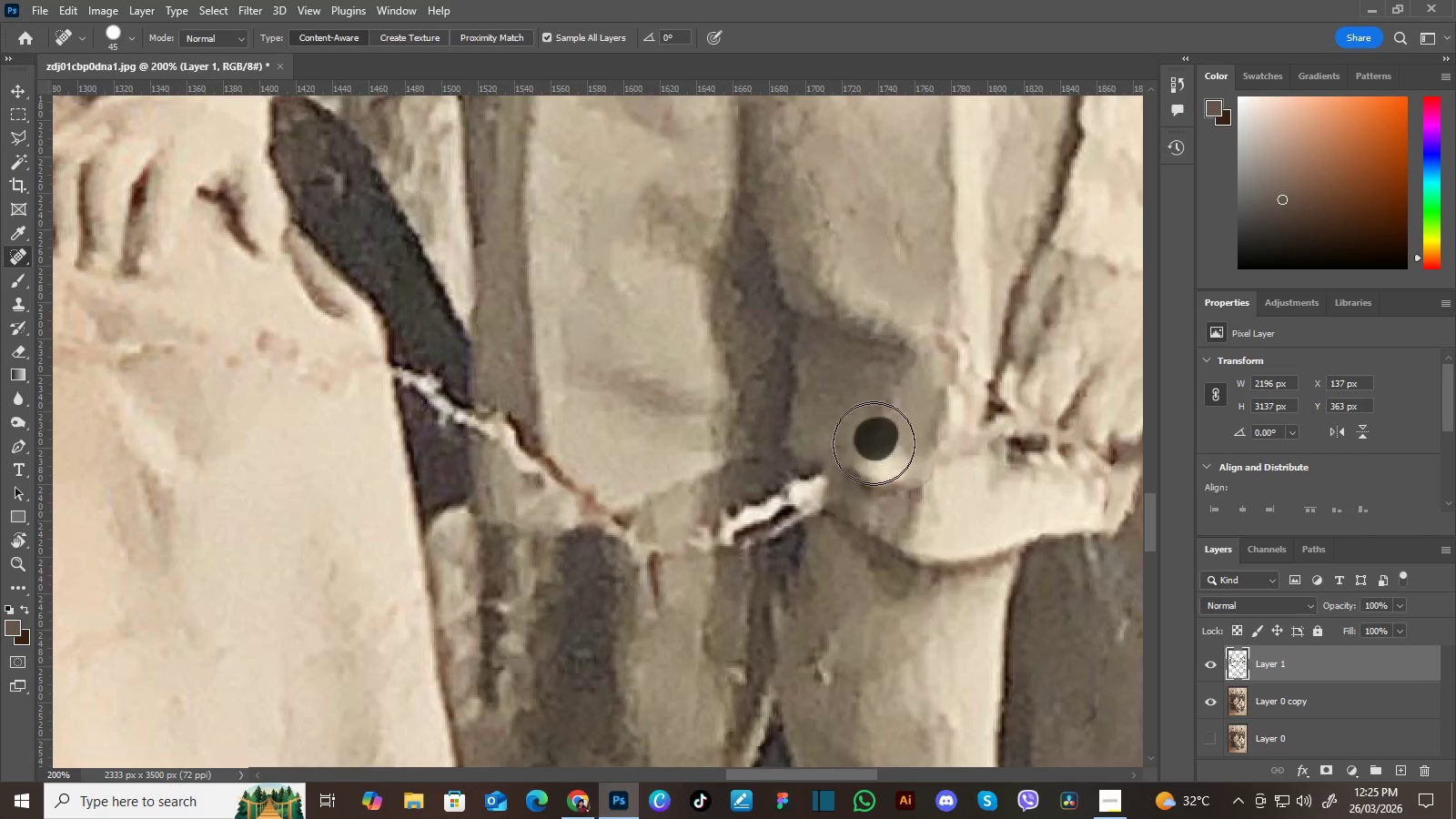 
hold_key(key=Space, duration=0.47)
 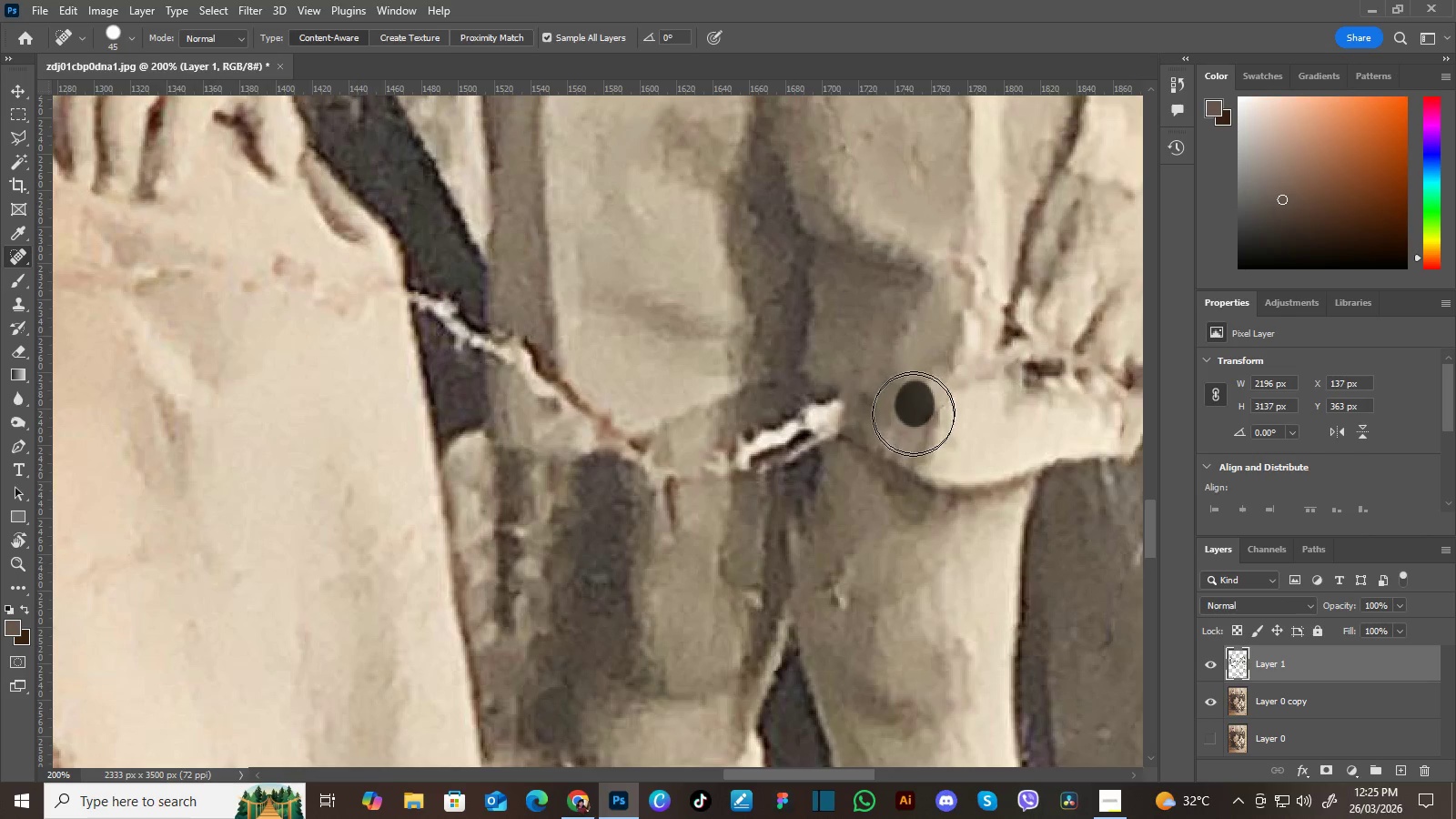 
left_click_drag(start_coordinate=[865, 575], to_coordinate=[882, 500])
 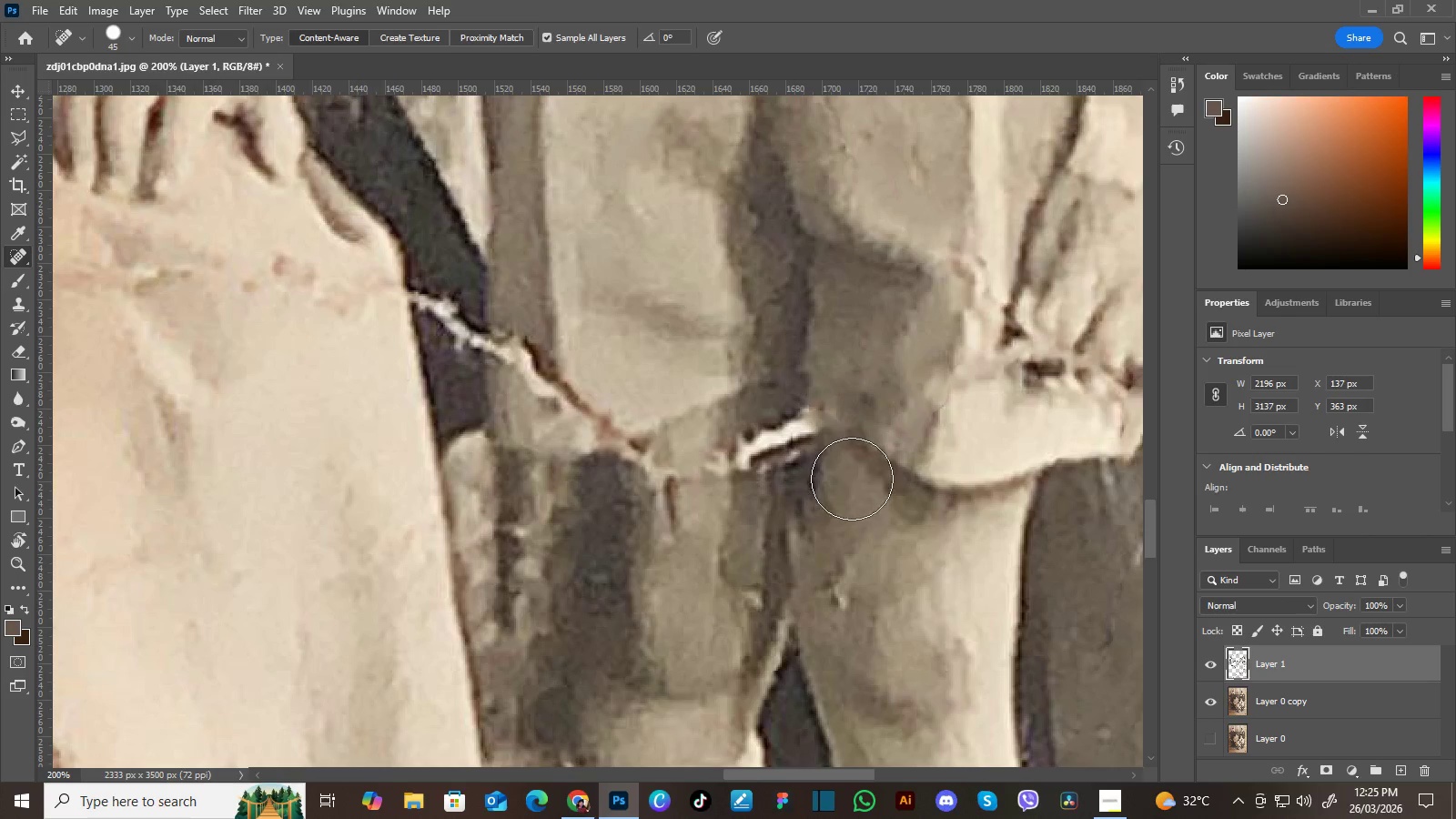 
hold_key(key=Space, duration=0.5)
 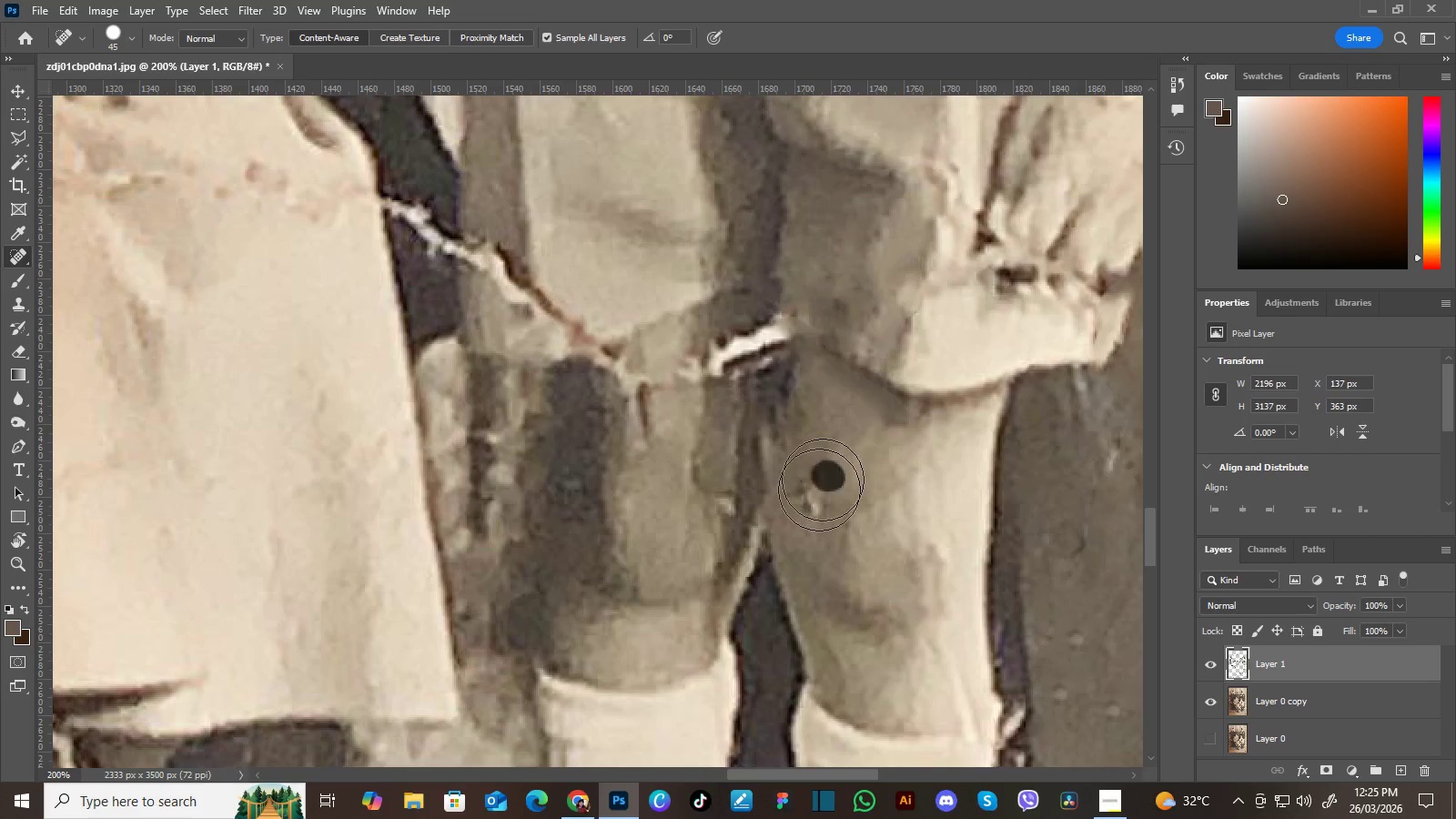 
left_click_drag(start_coordinate=[955, 549], to_coordinate=[926, 455])
 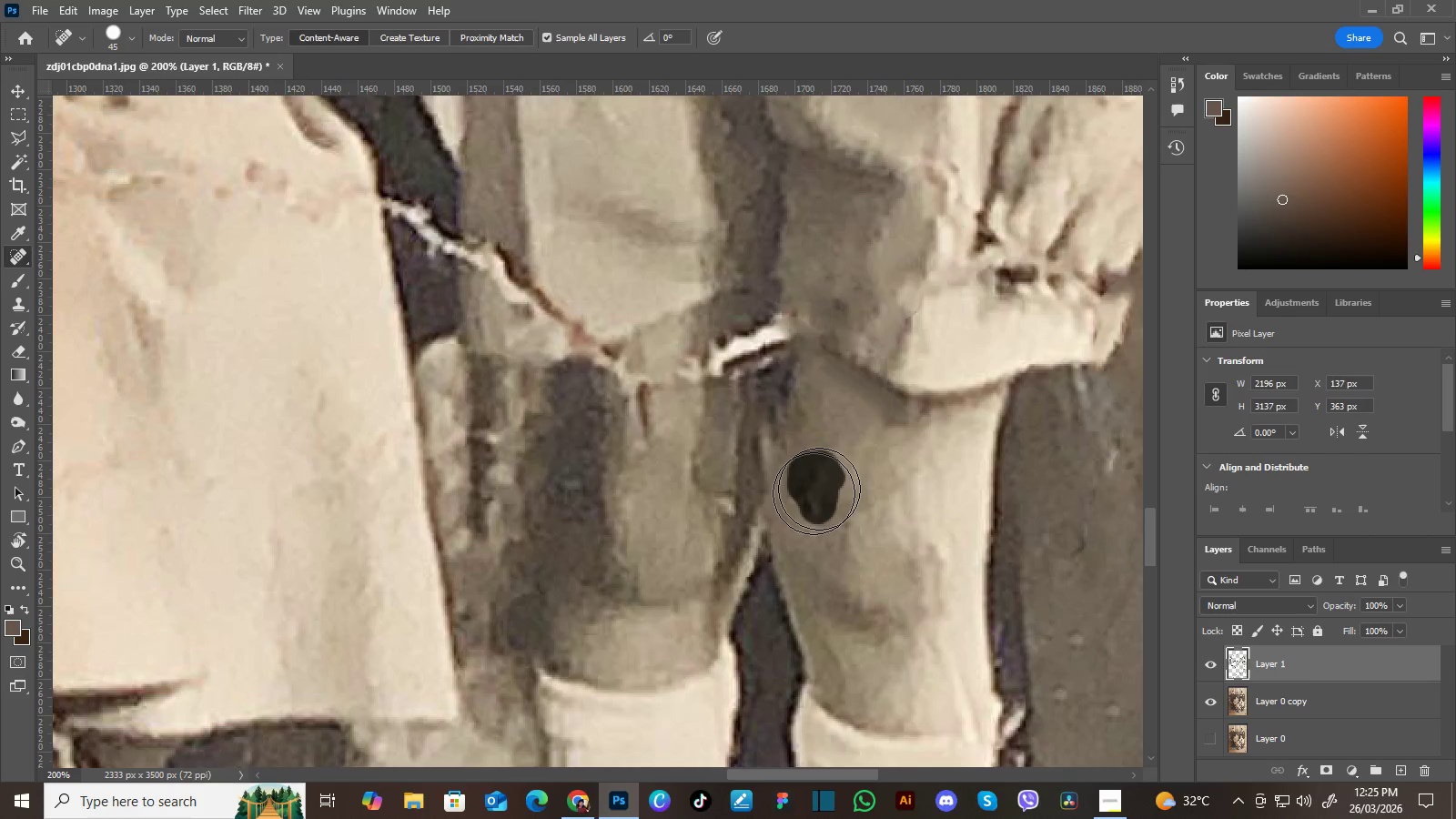 
hold_key(key=Space, duration=0.45)
 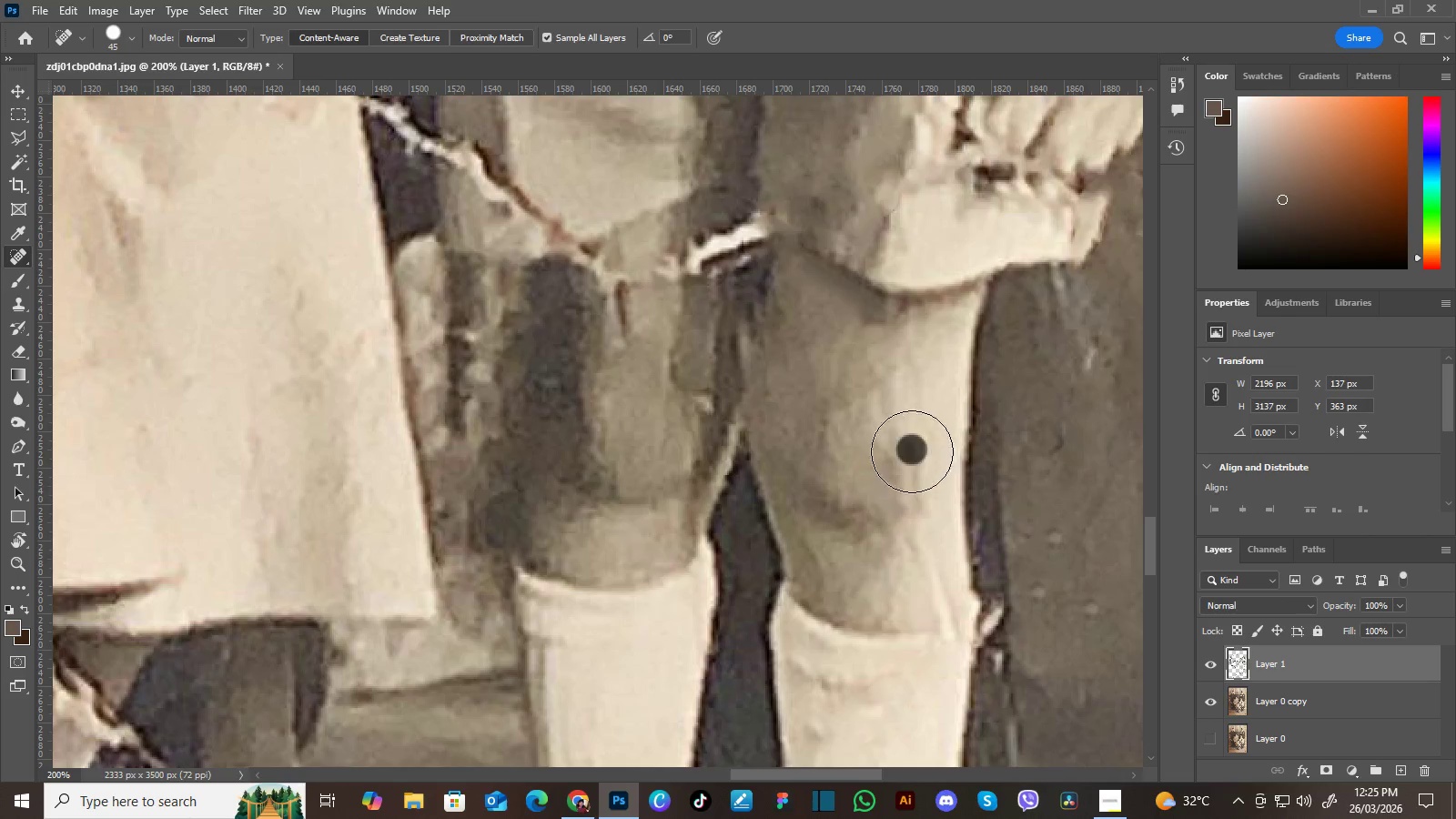 
left_click_drag(start_coordinate=[925, 547], to_coordinate=[904, 445])
 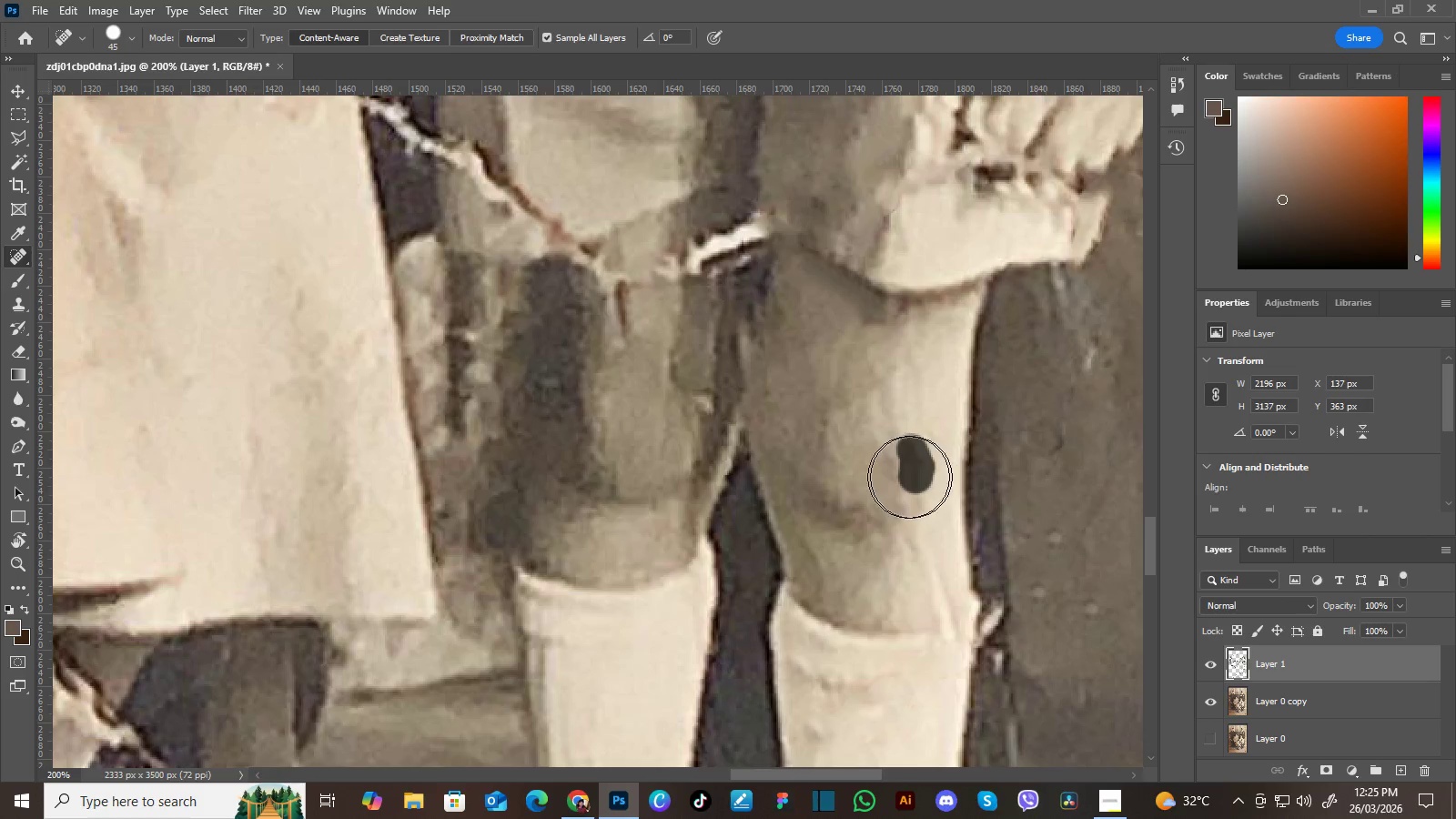 
hold_key(key=Space, duration=0.98)
 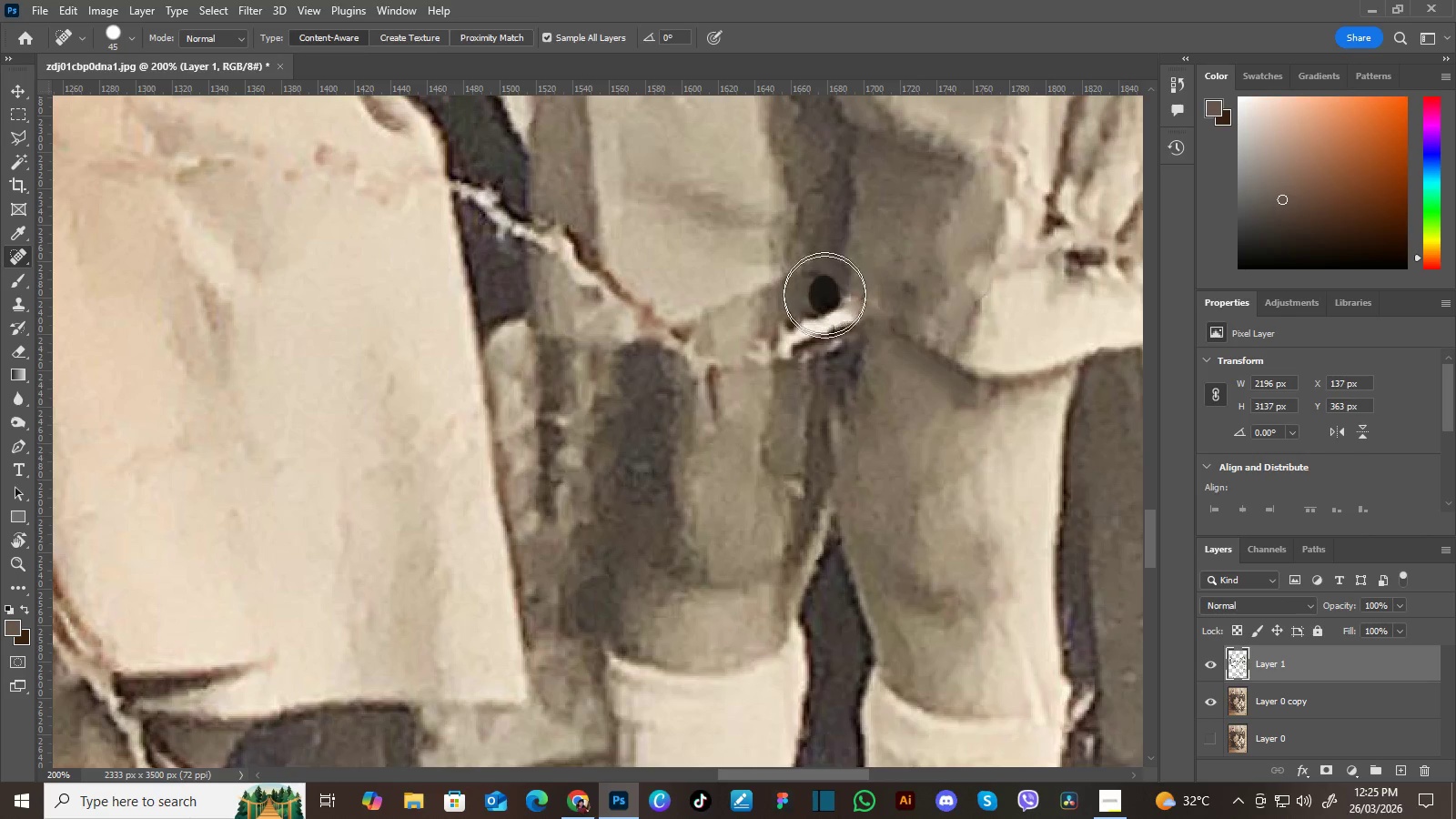 
left_click_drag(start_coordinate=[816, 419], to_coordinate=[892, 482])
 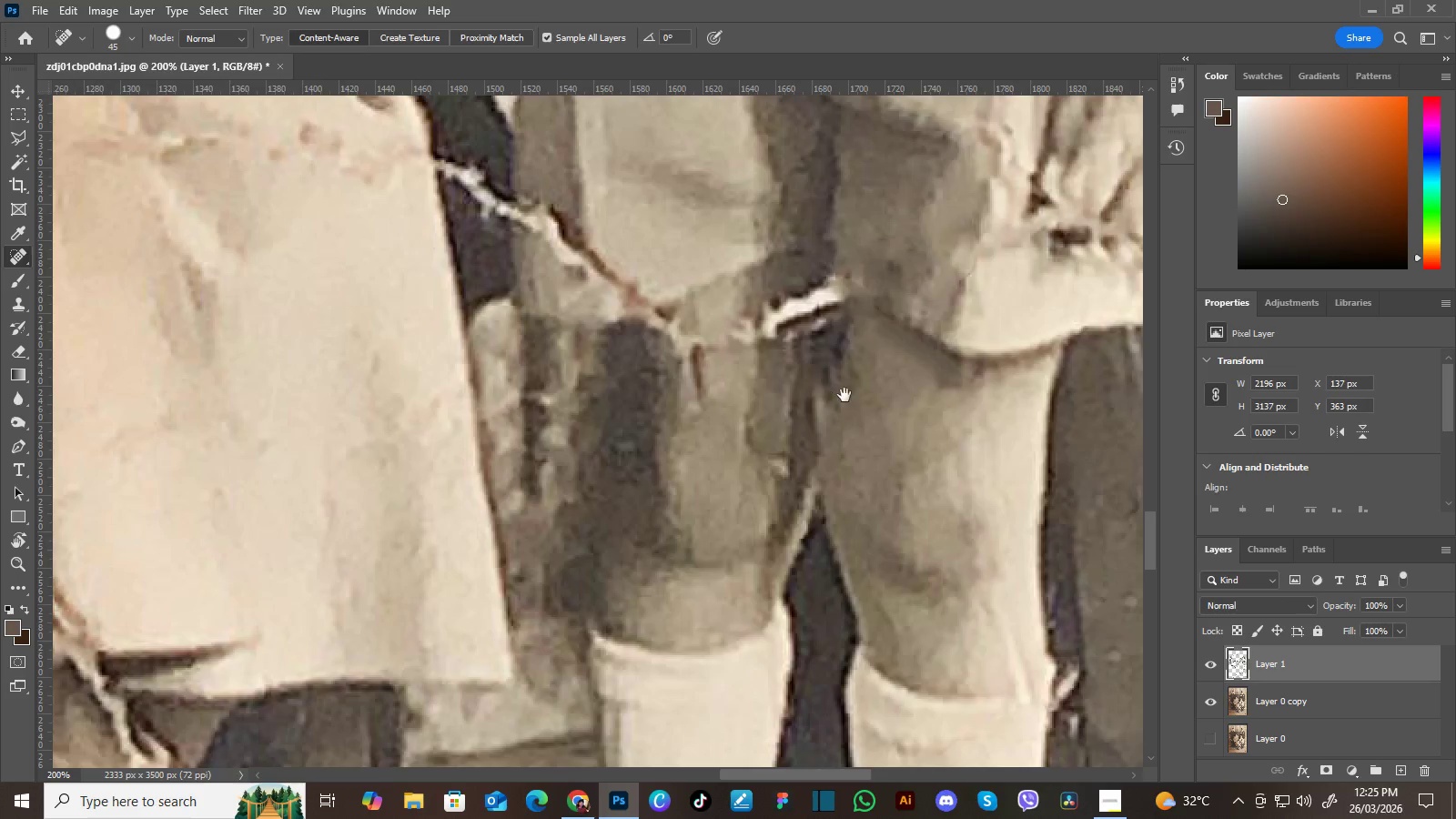 
left_click_drag(start_coordinate=[847, 395], to_coordinate=[863, 416])
 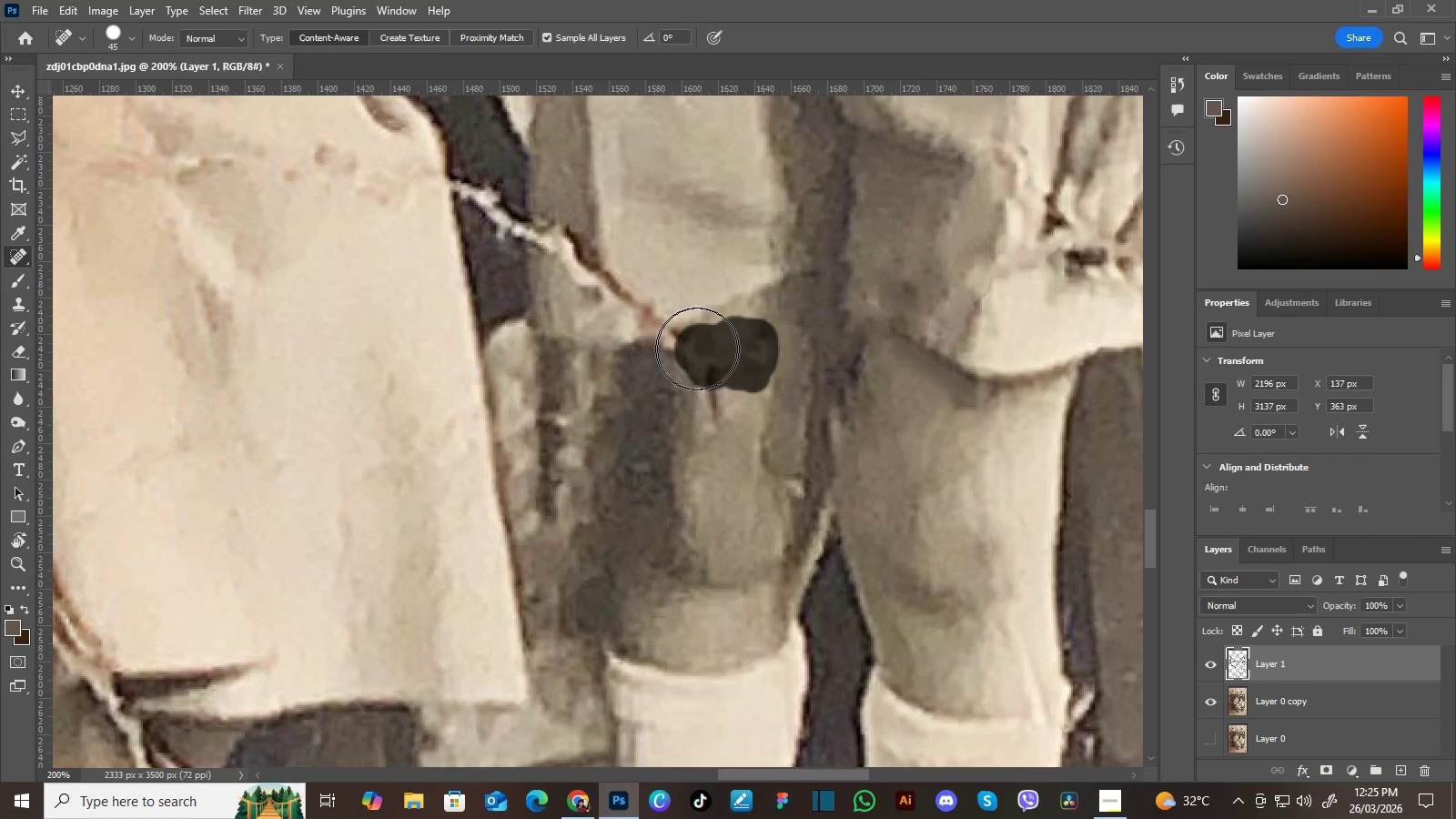 
wait(12.58)
 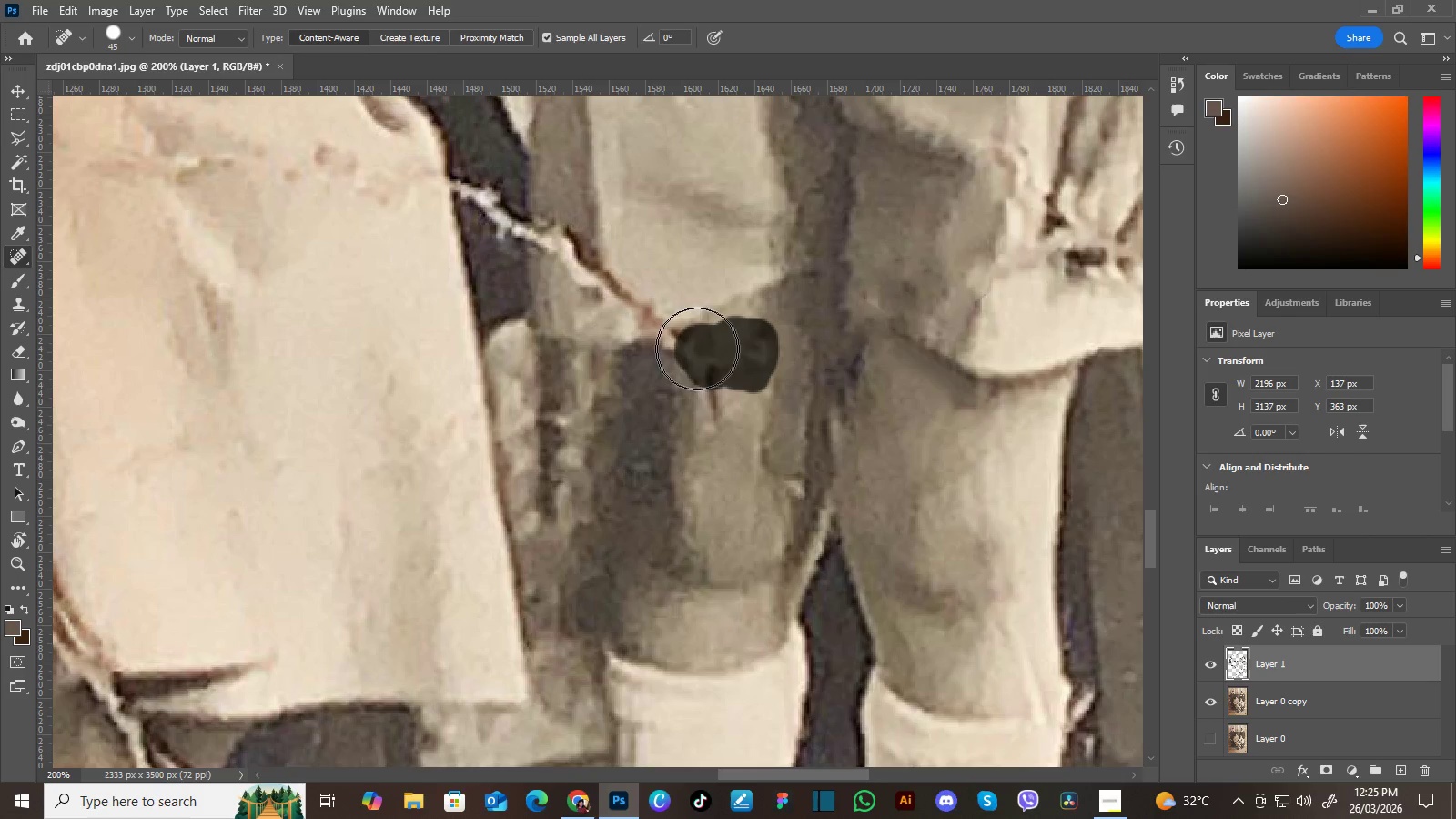 
hold_key(key=Space, duration=0.88)
 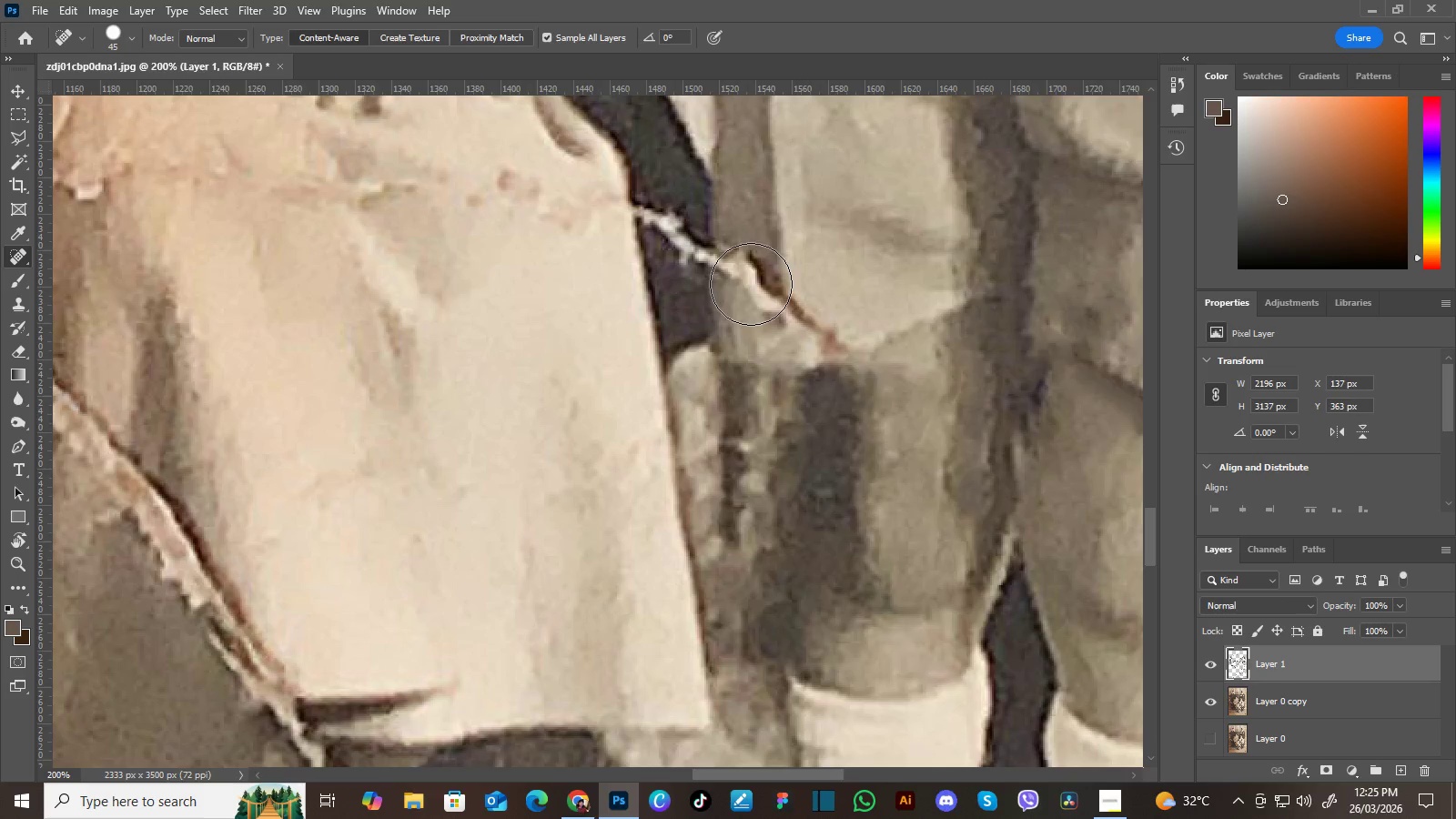 
left_click_drag(start_coordinate=[703, 384], to_coordinate=[845, 399])
 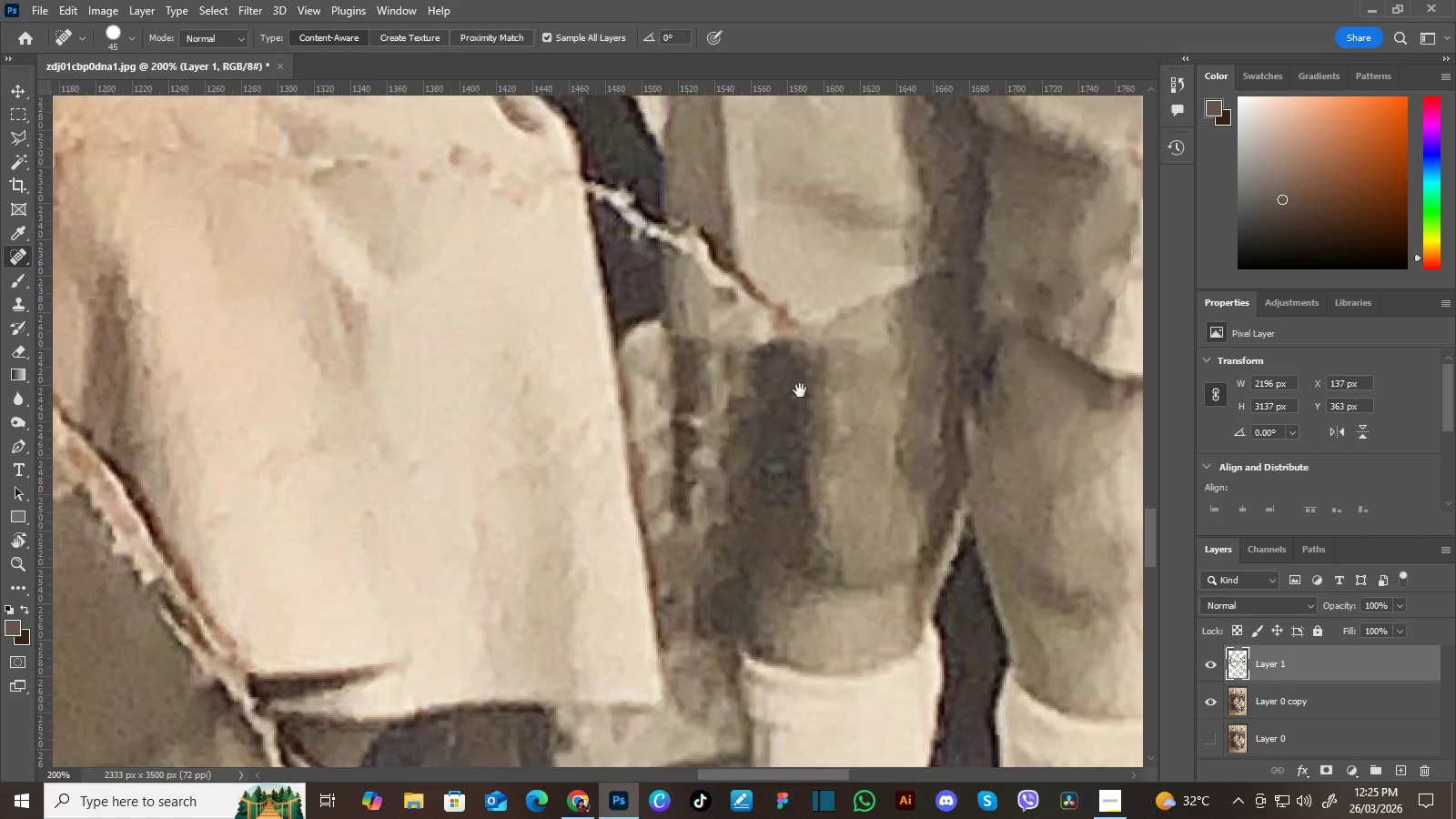 
left_click_drag(start_coordinate=[800, 390], to_coordinate=[841, 401])
 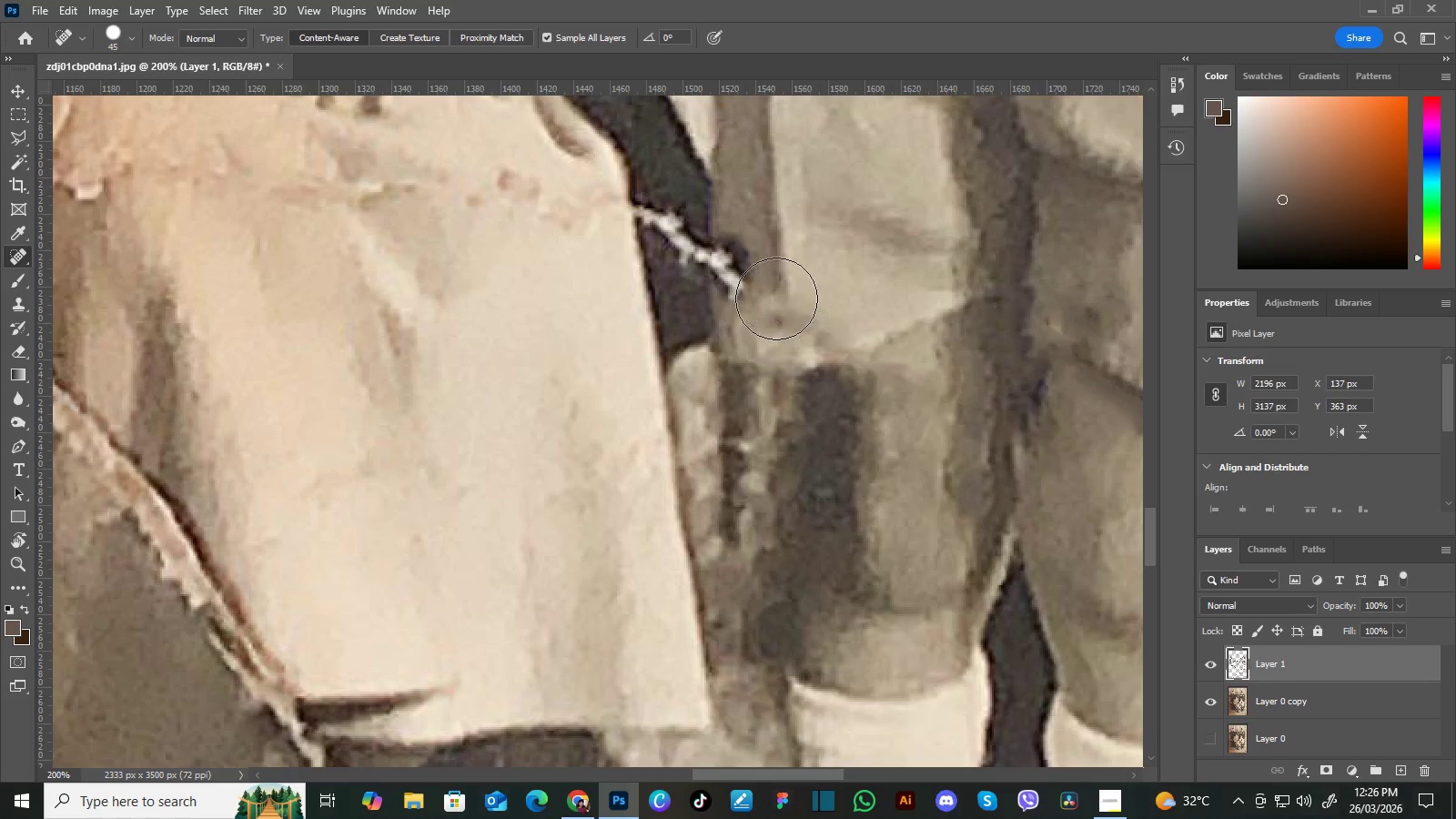 
wait(9.41)
 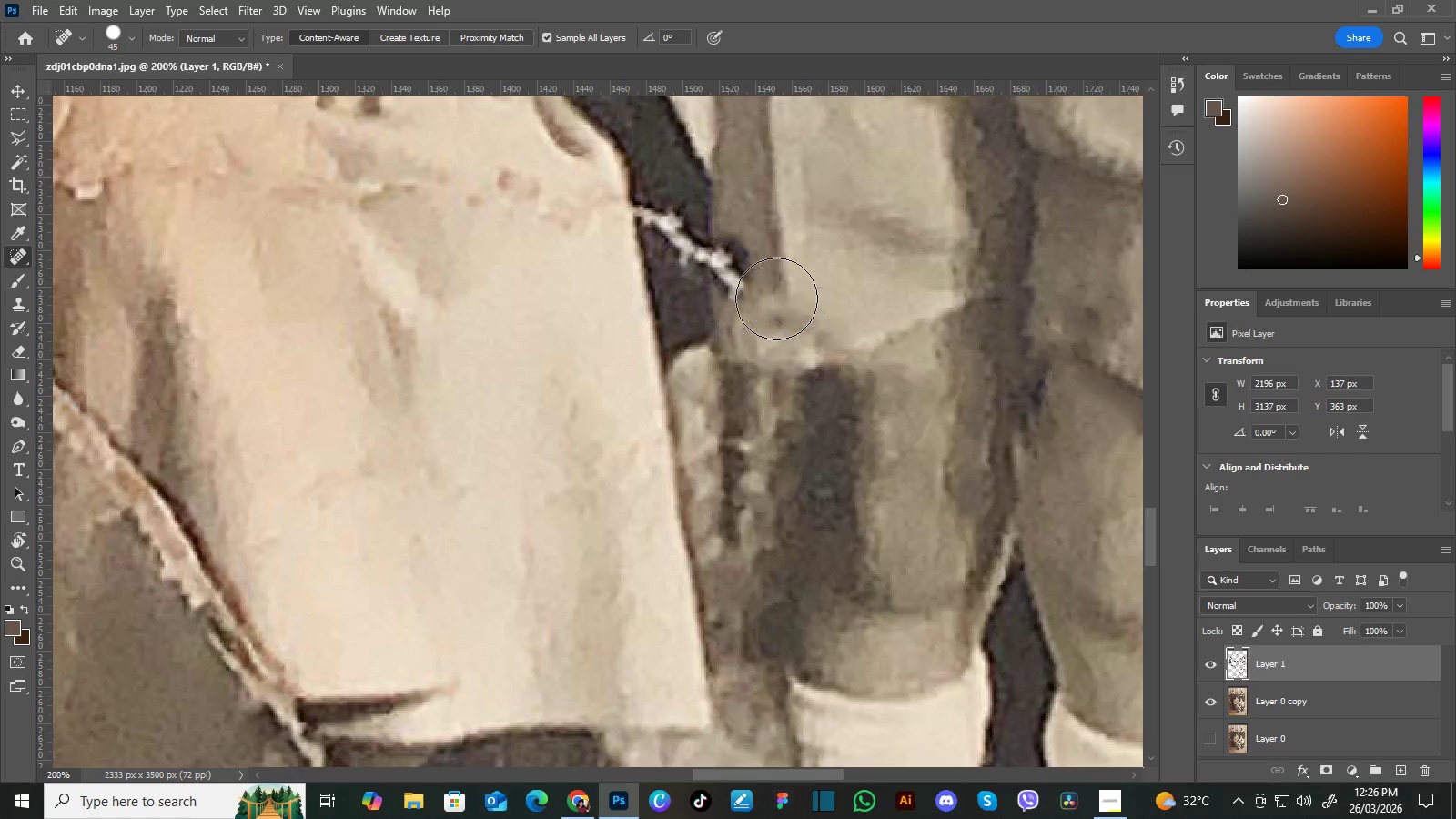 
hold_key(key=Space, duration=0.44)
 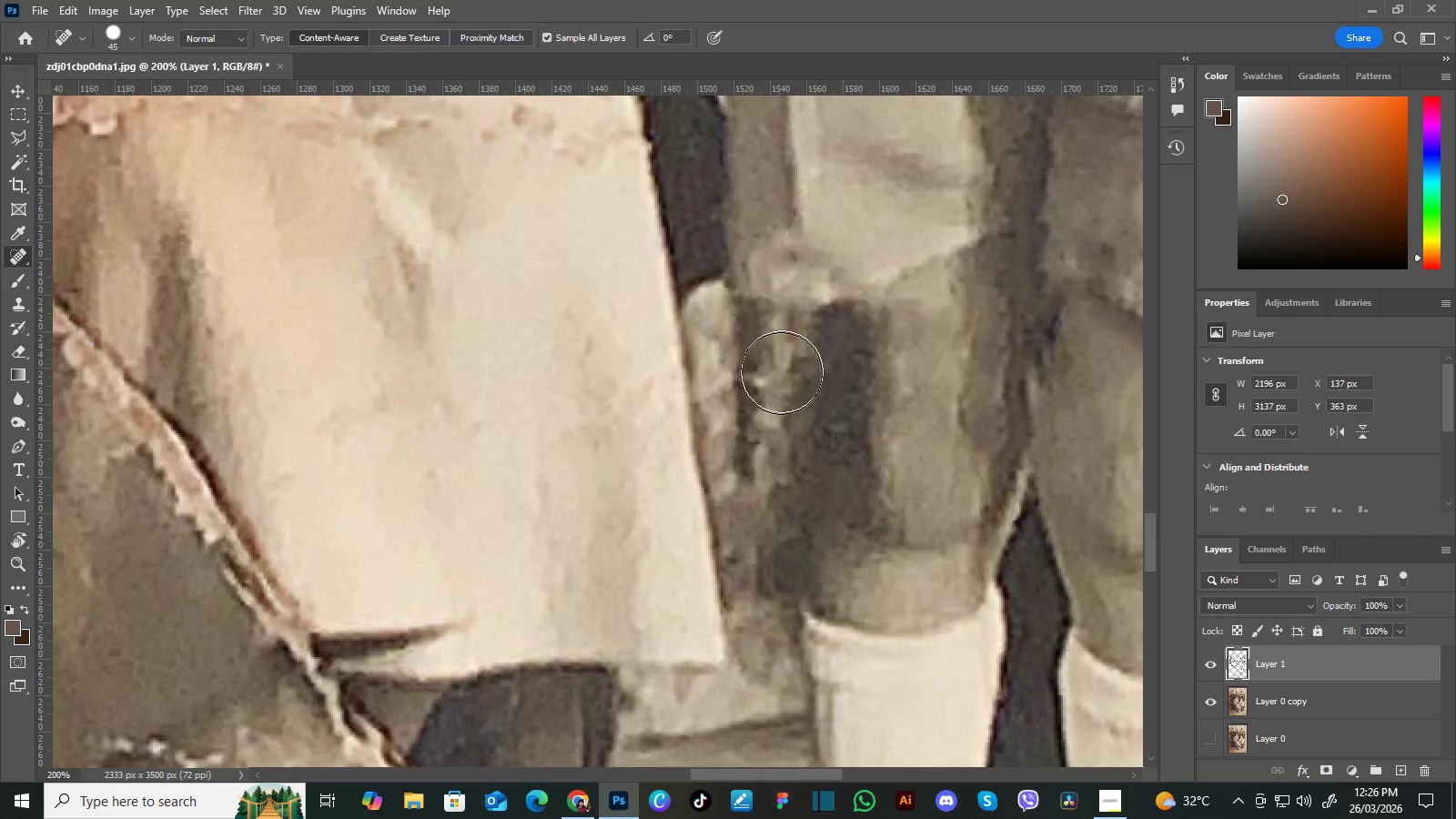 
left_click_drag(start_coordinate=[799, 440], to_coordinate=[814, 376])
 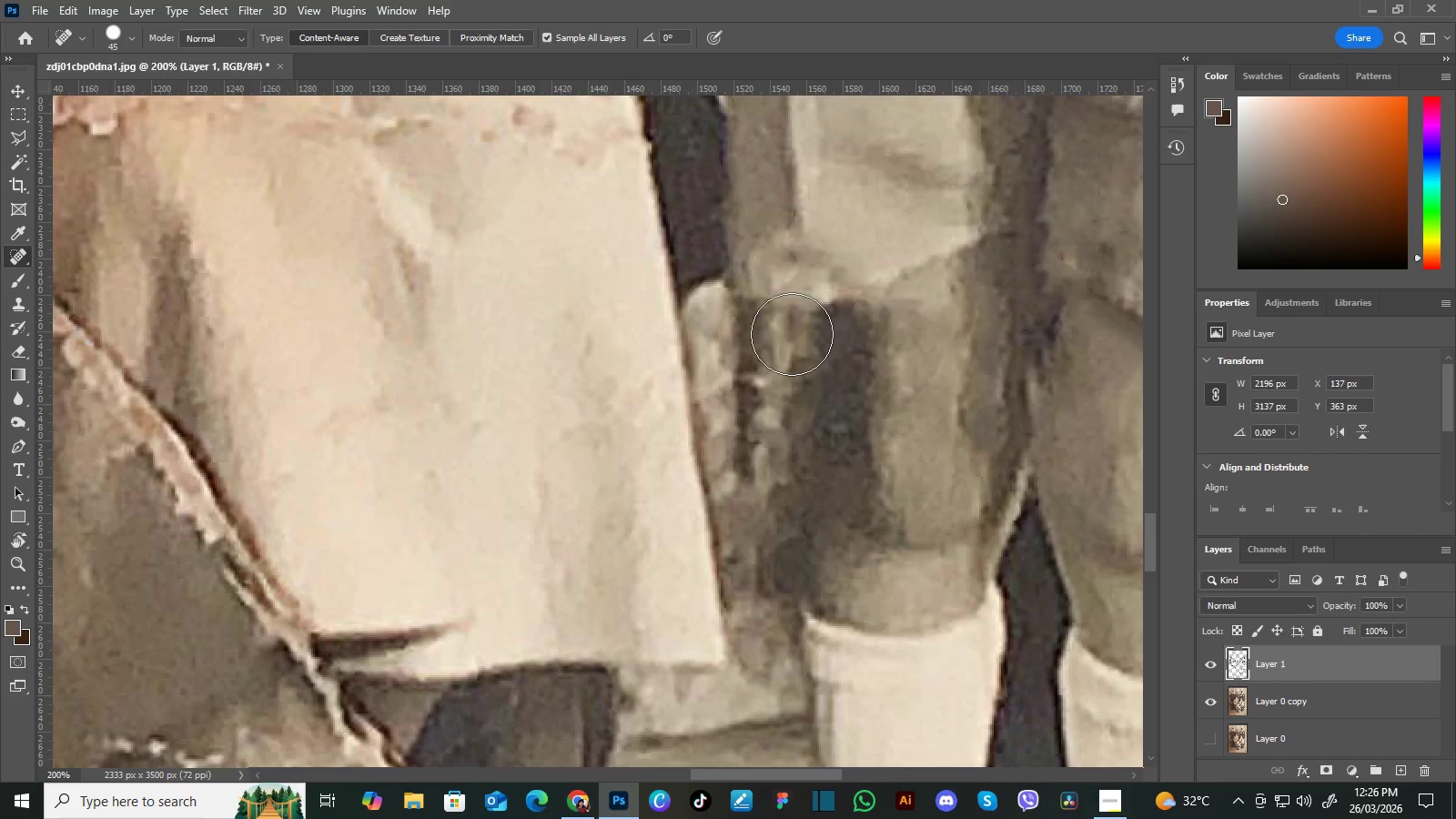 
hold_key(key=Space, duration=1.51)
 